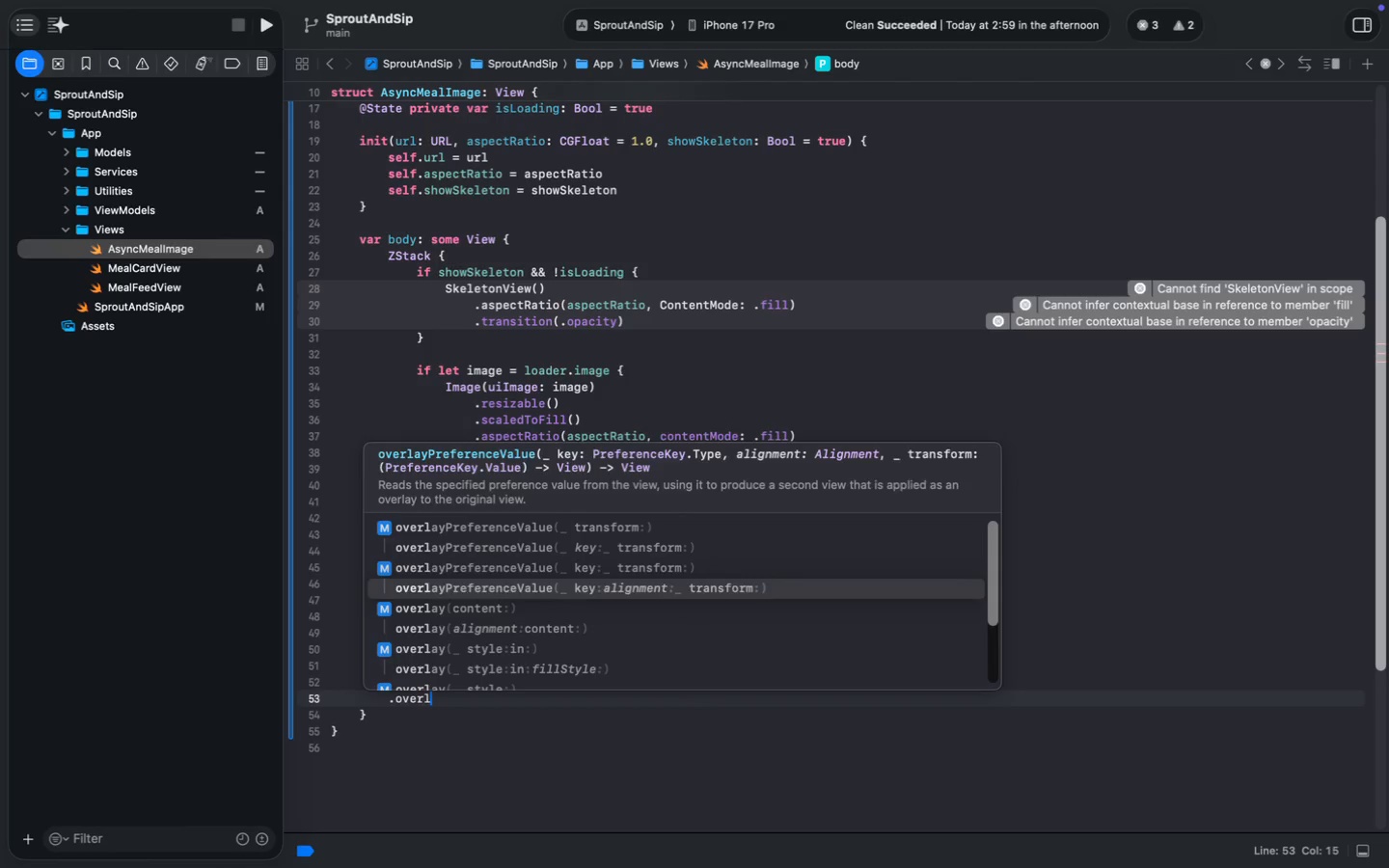 
key(ArrowDown)
 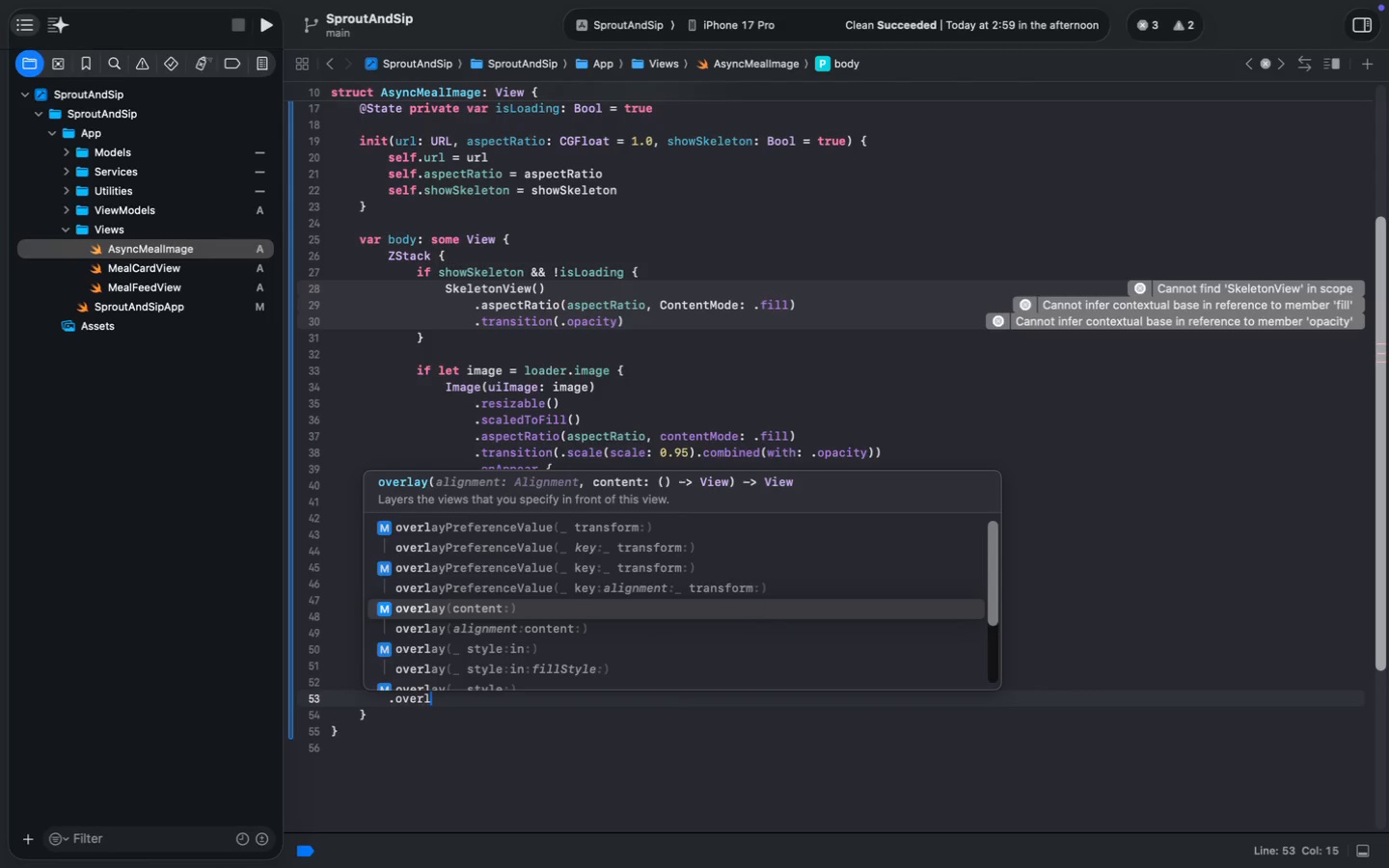 
key(ArrowDown)
 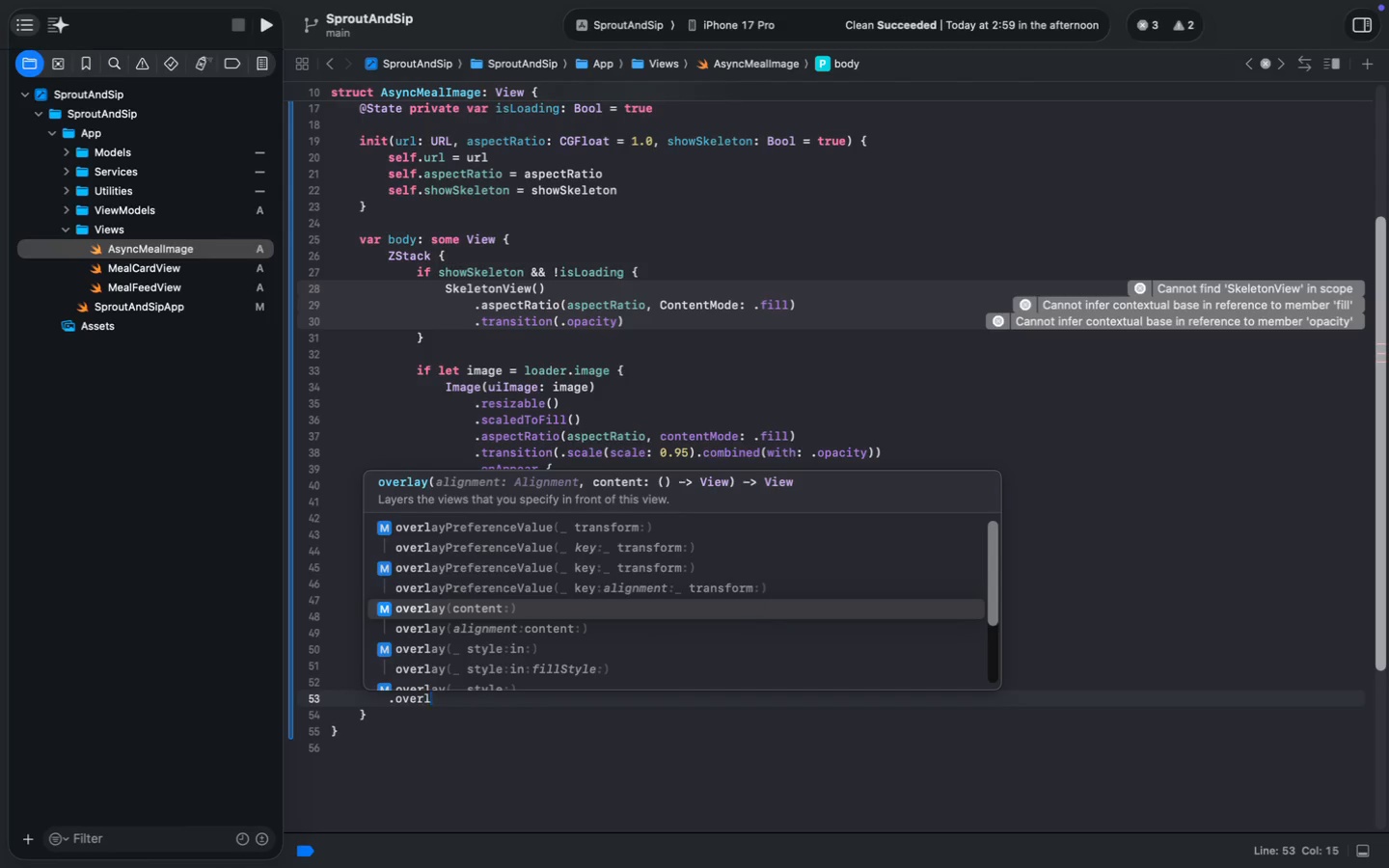 
key(Enter)
 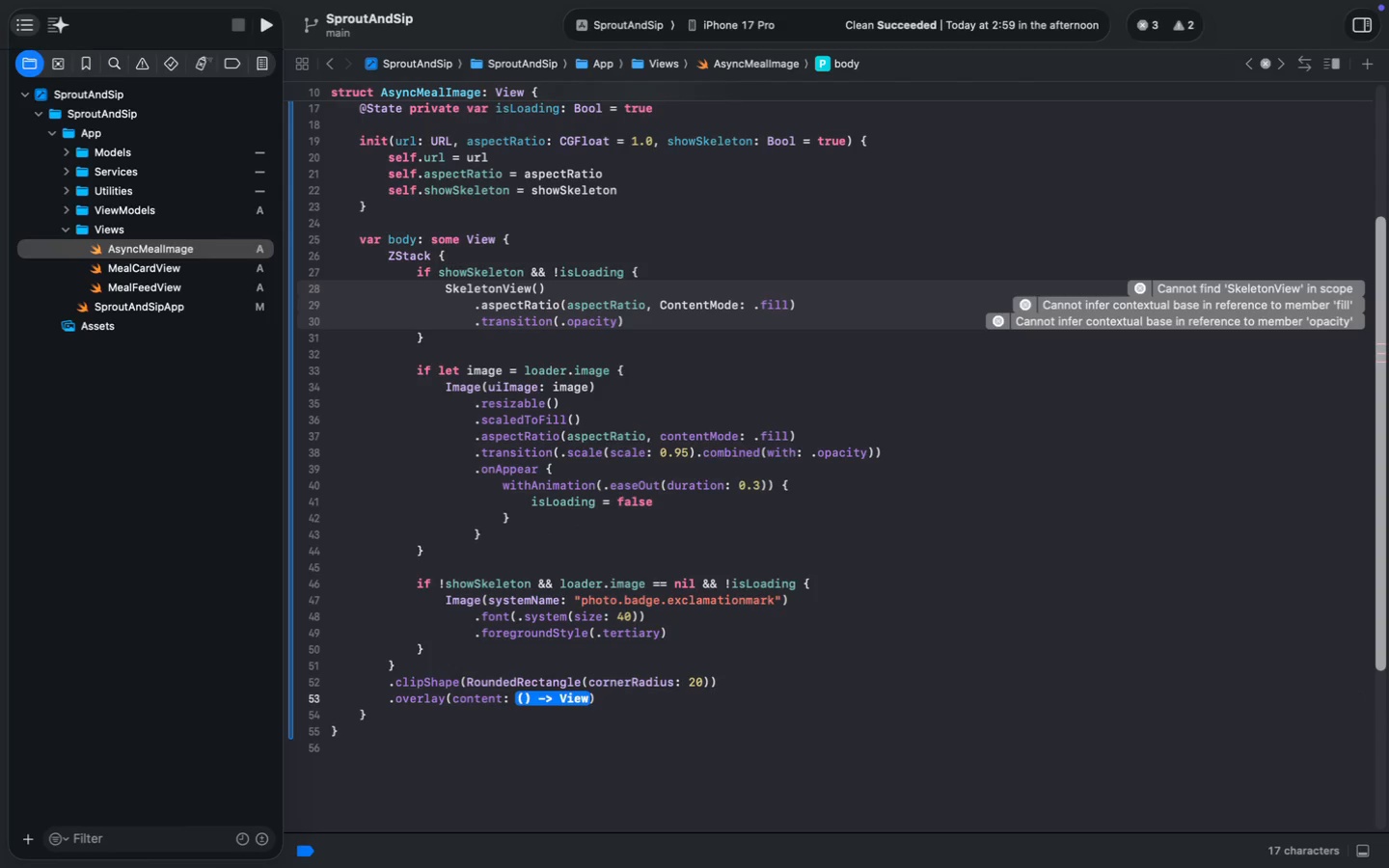 
key(Backspace)
 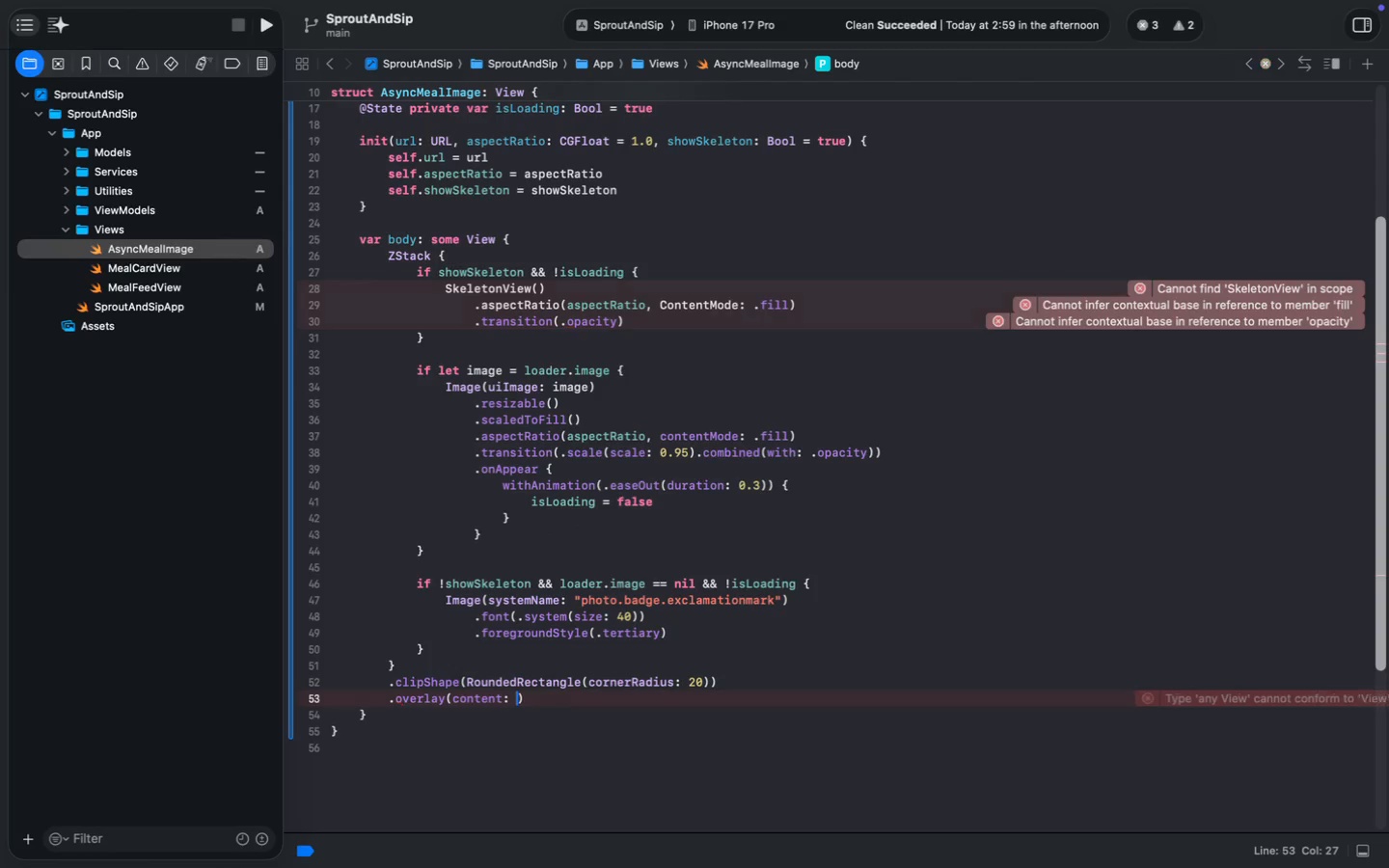 
key(Backspace)
 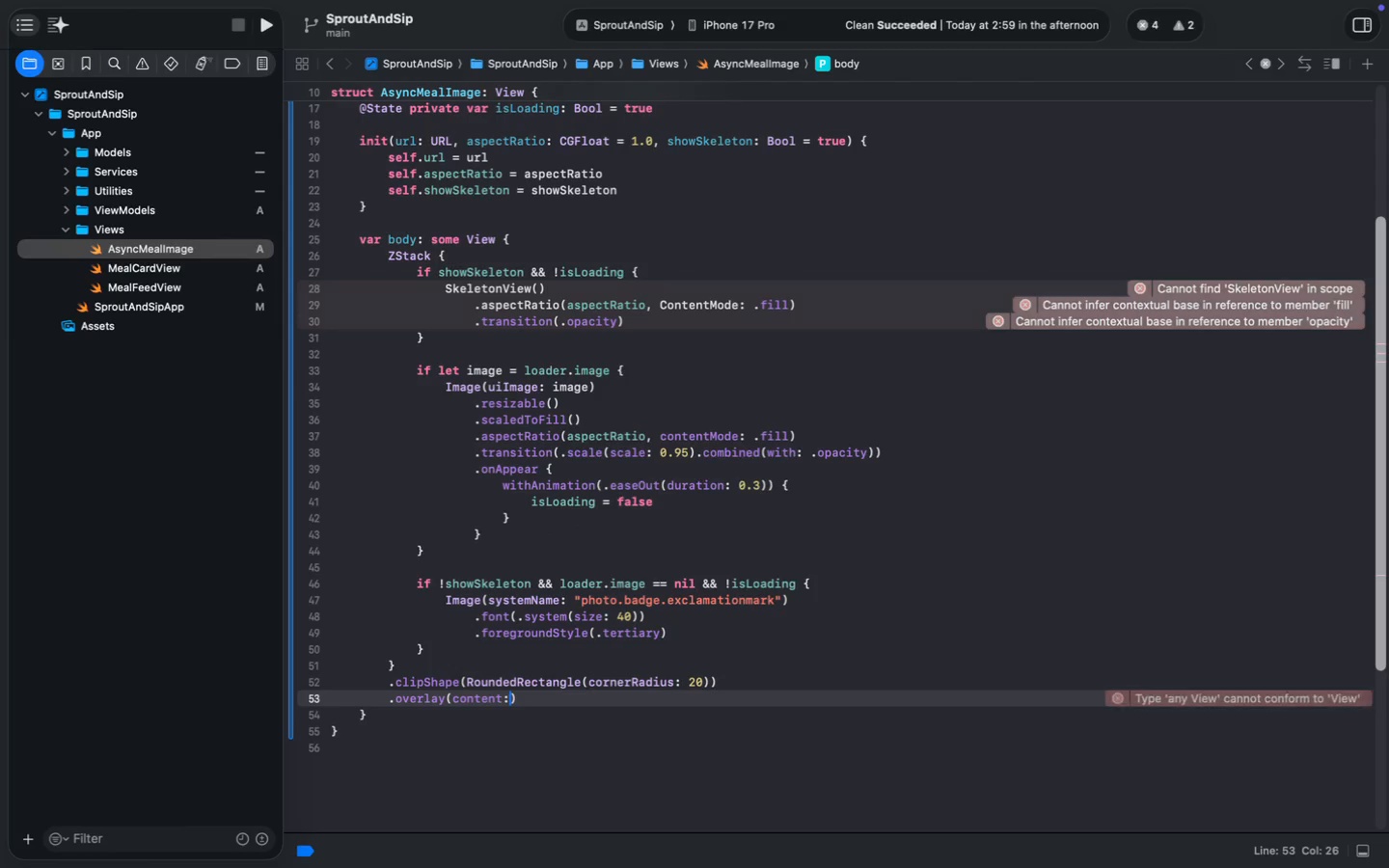 
key(Backspace)
 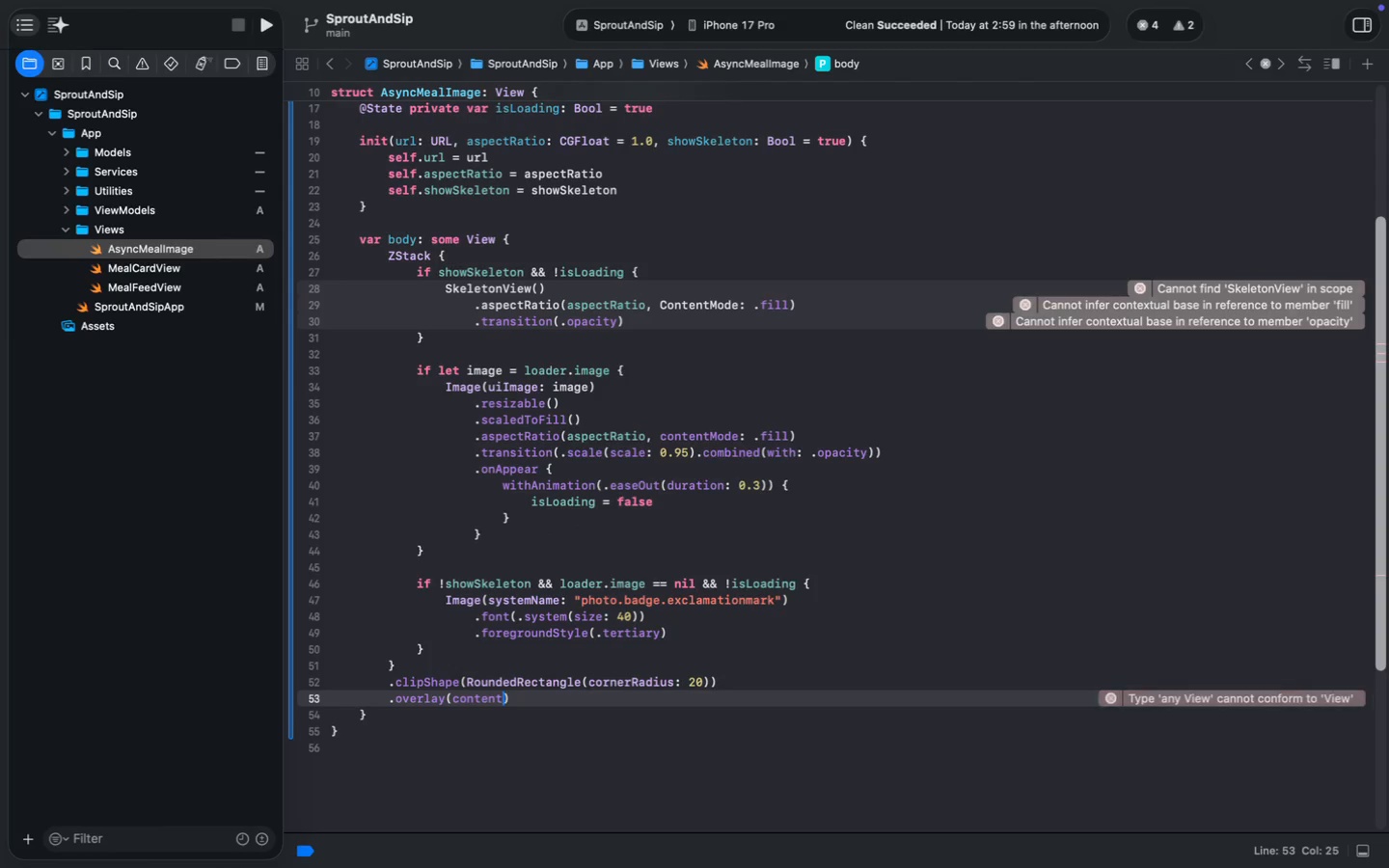 
key(Backspace)
 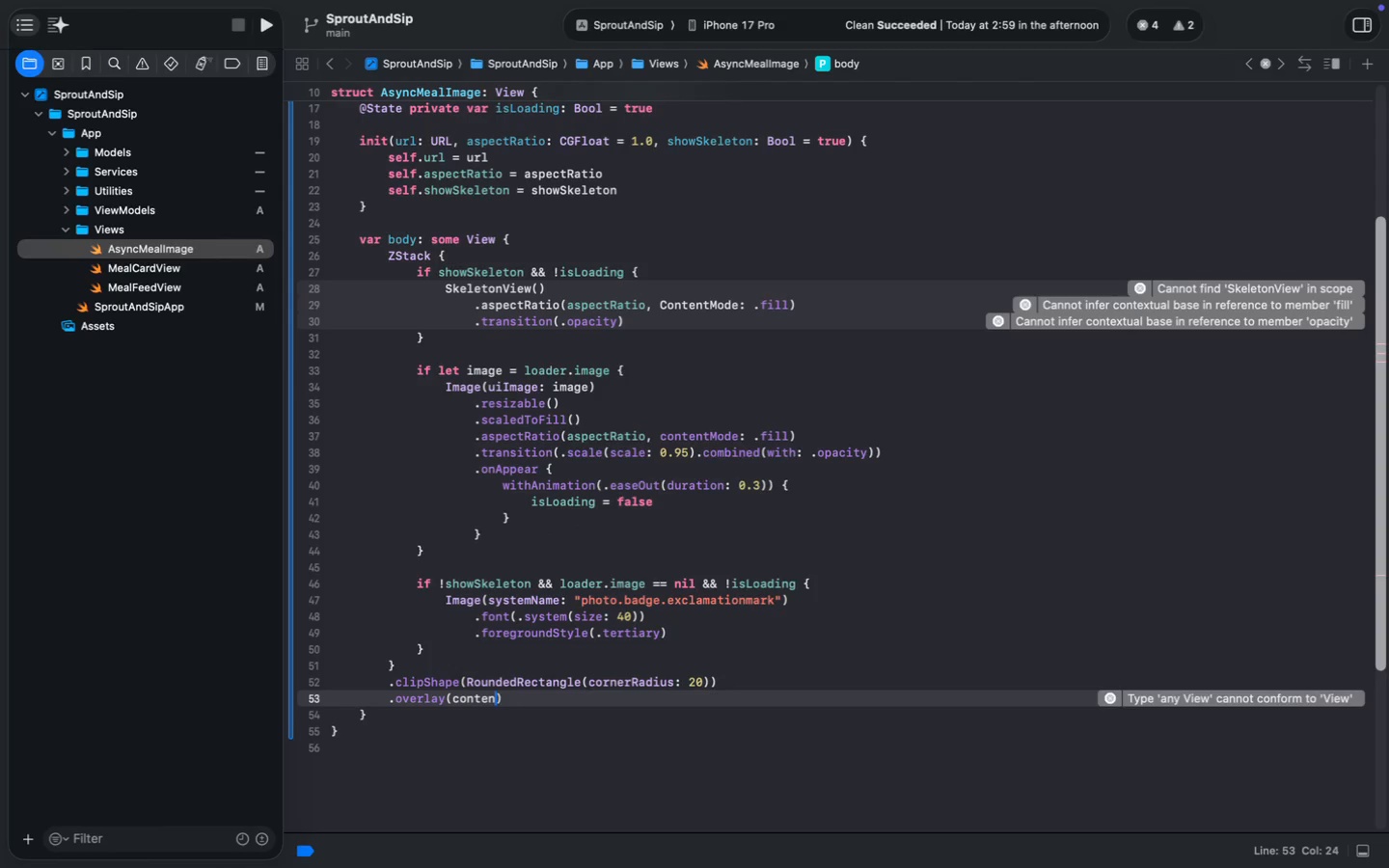 
key(Backspace)
 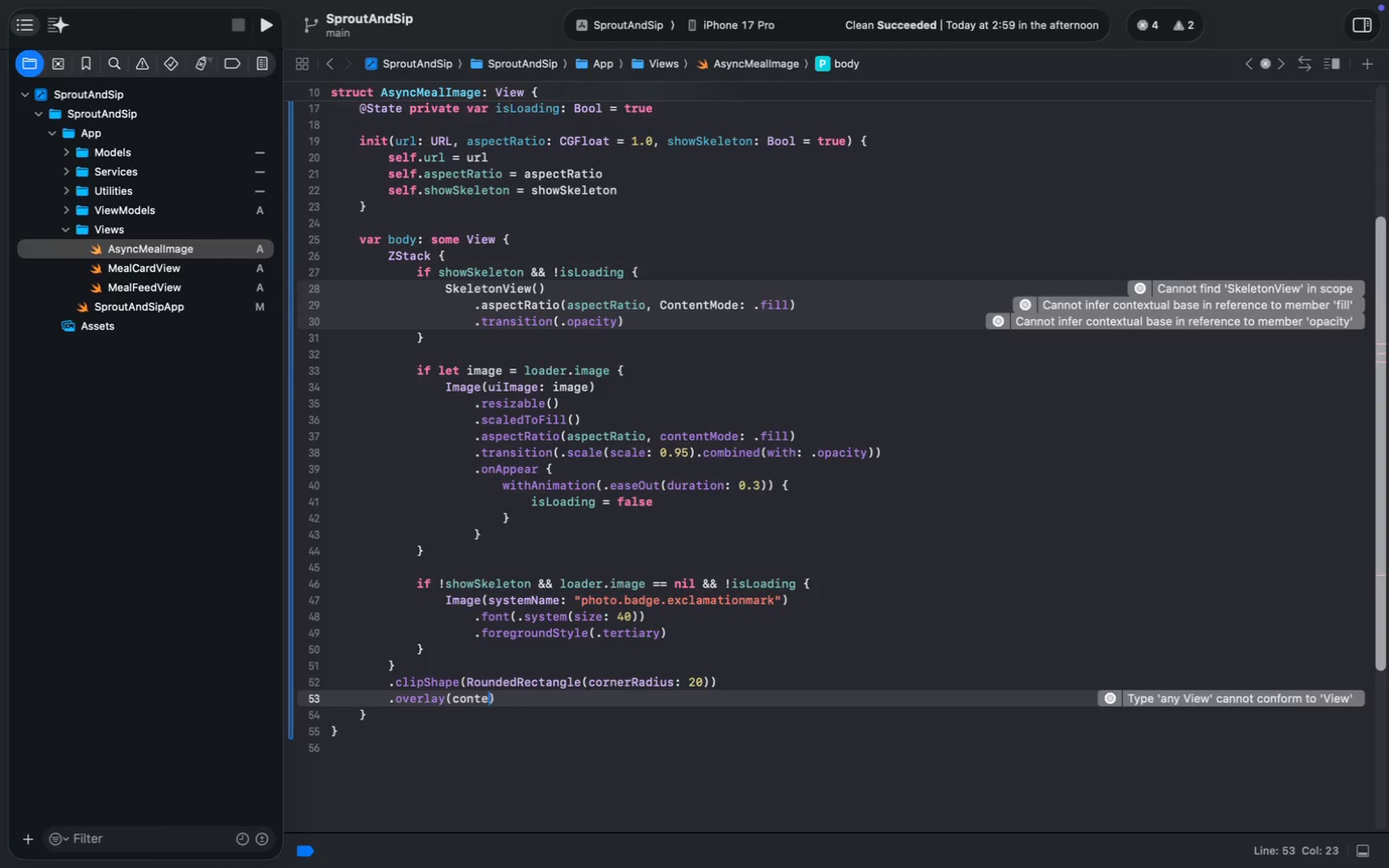 
key(Backspace)
 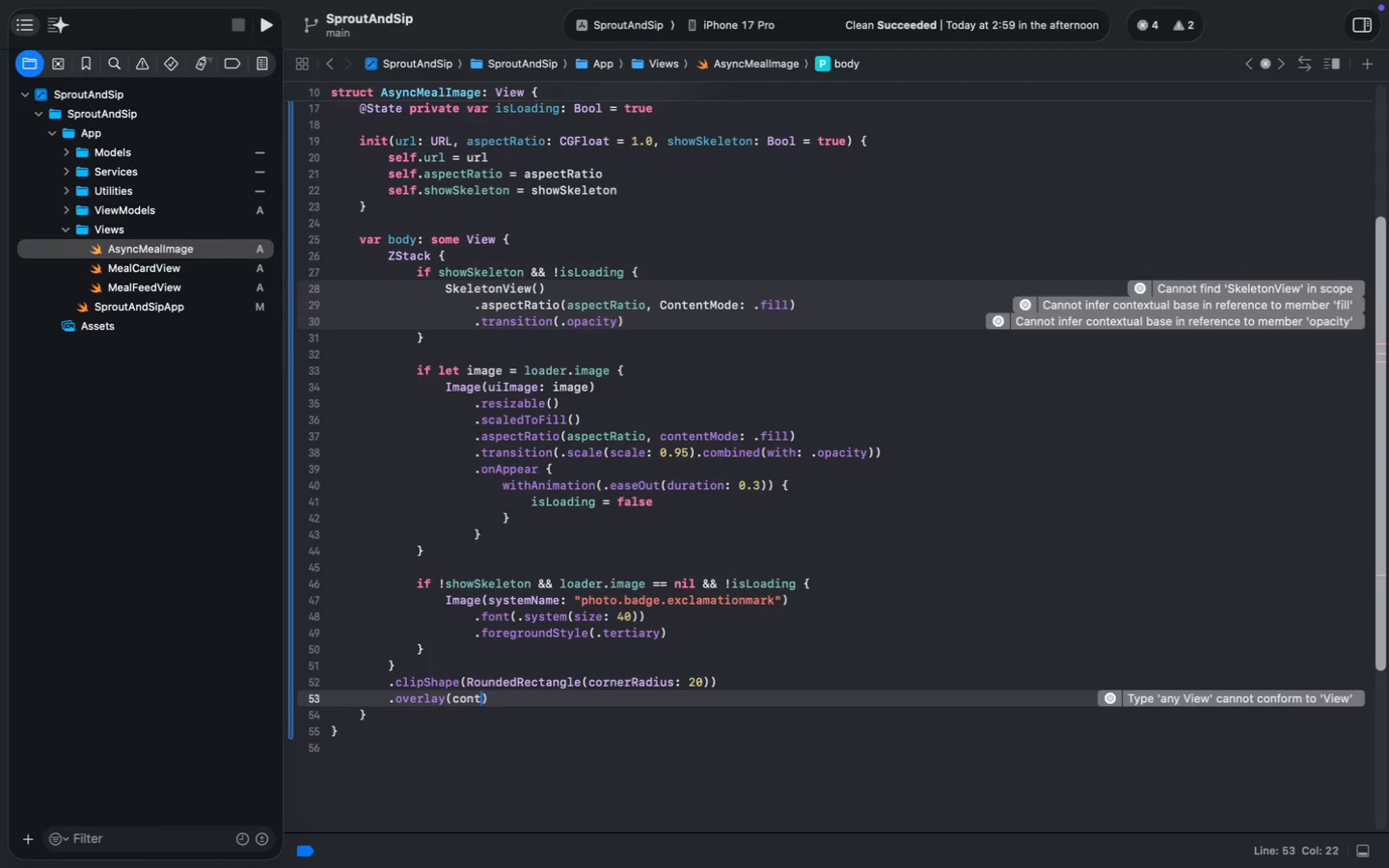 
key(Backspace)
 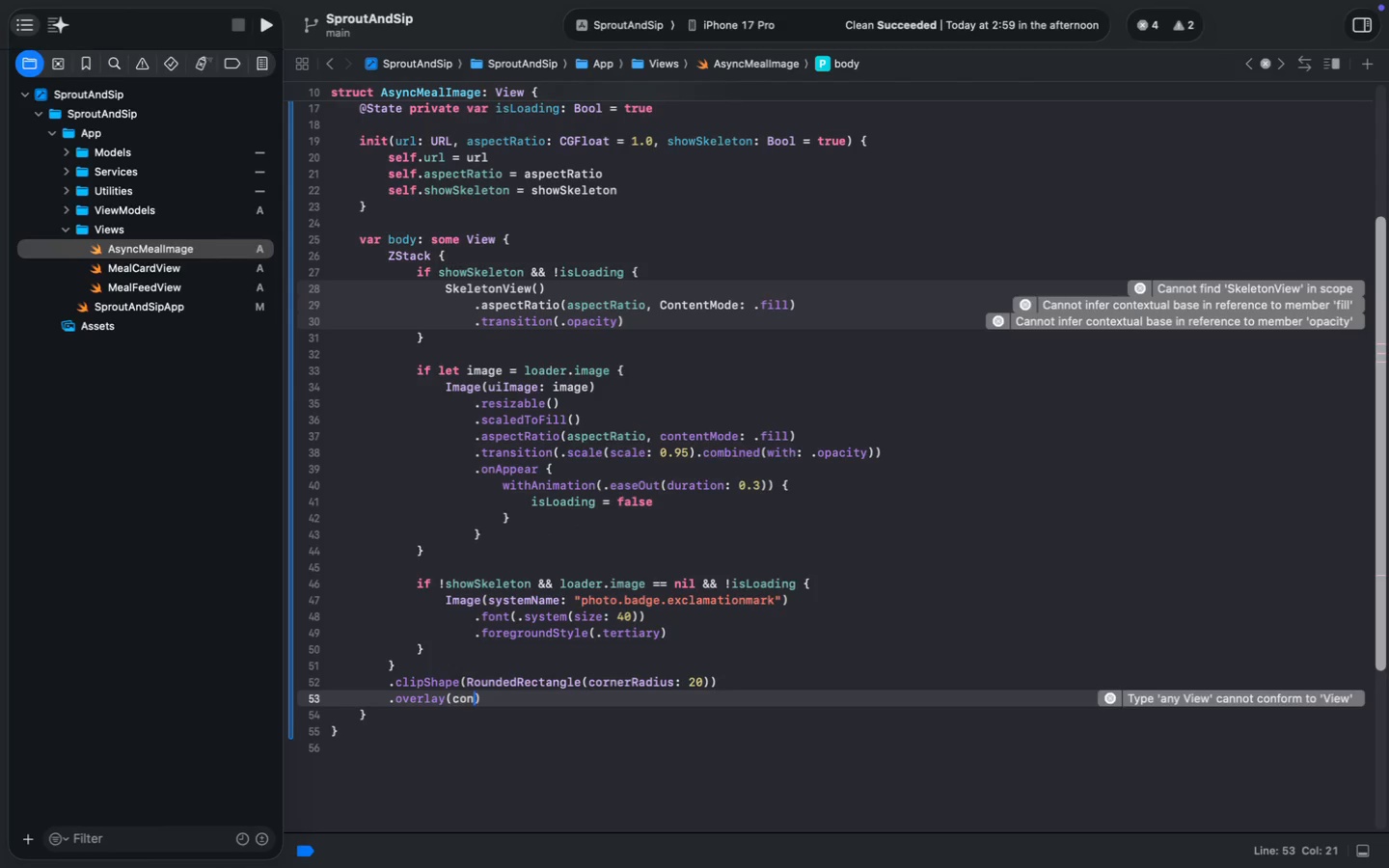 
key(Backspace)
 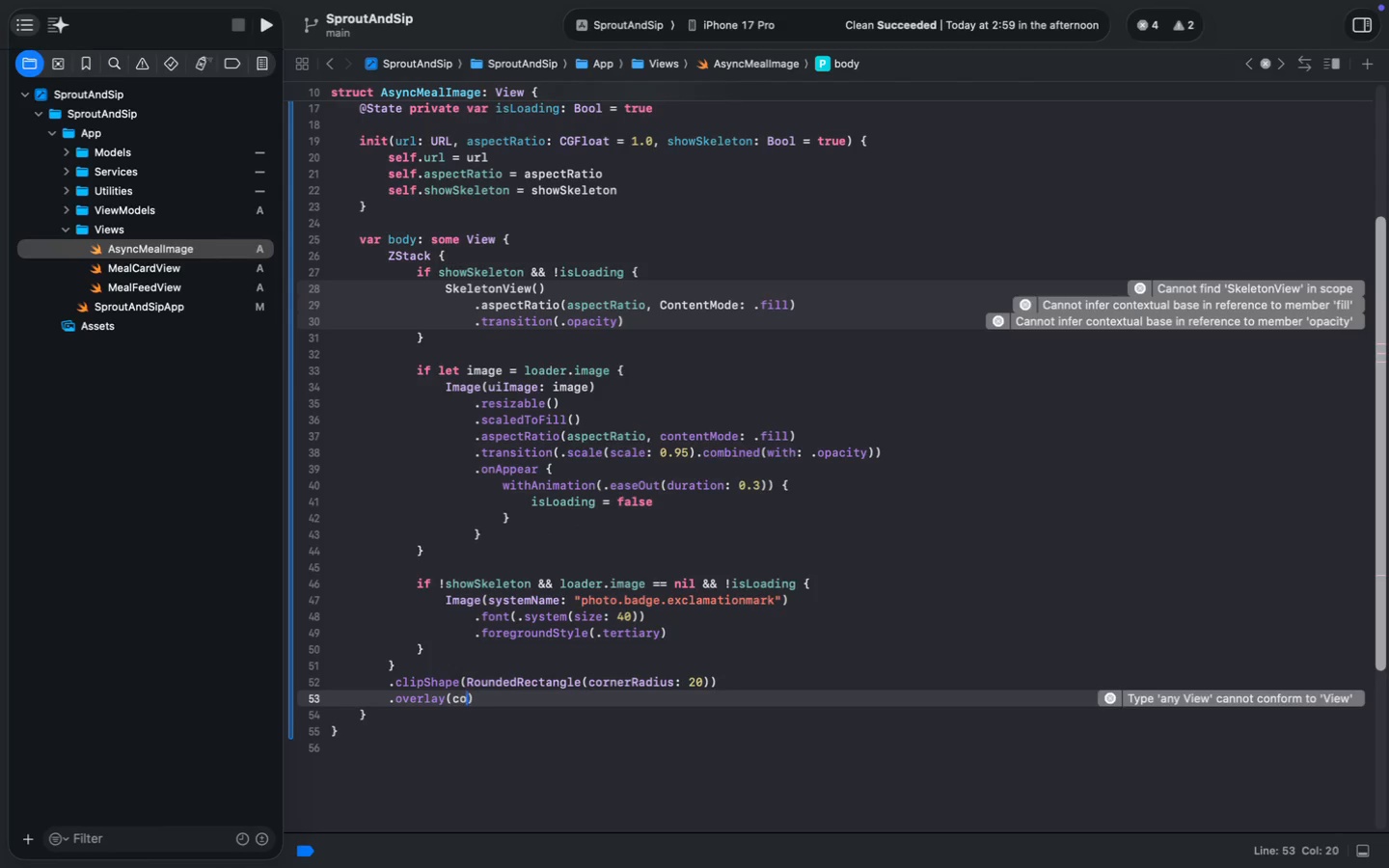 
key(Backspace)
 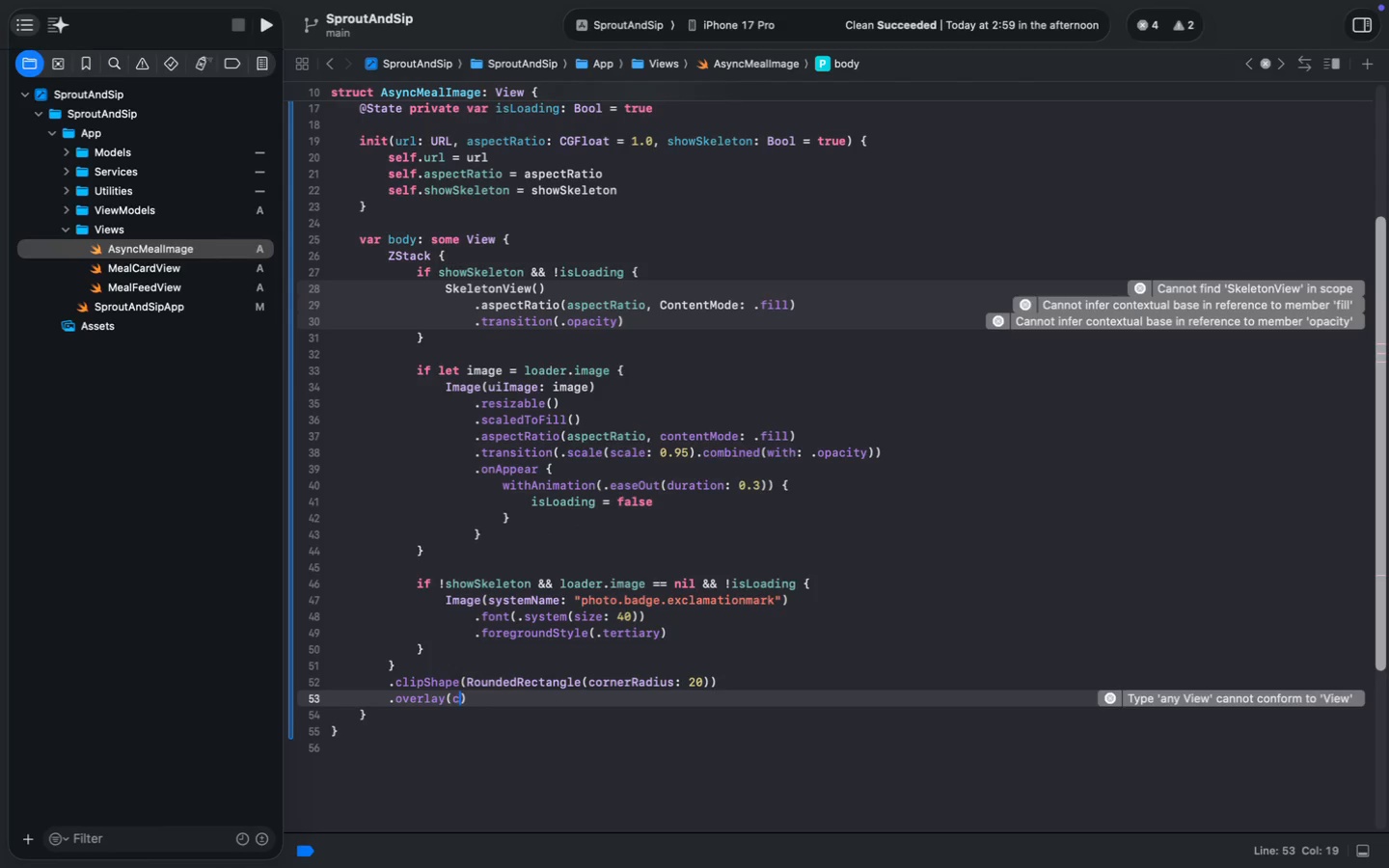 
key(Backspace)
 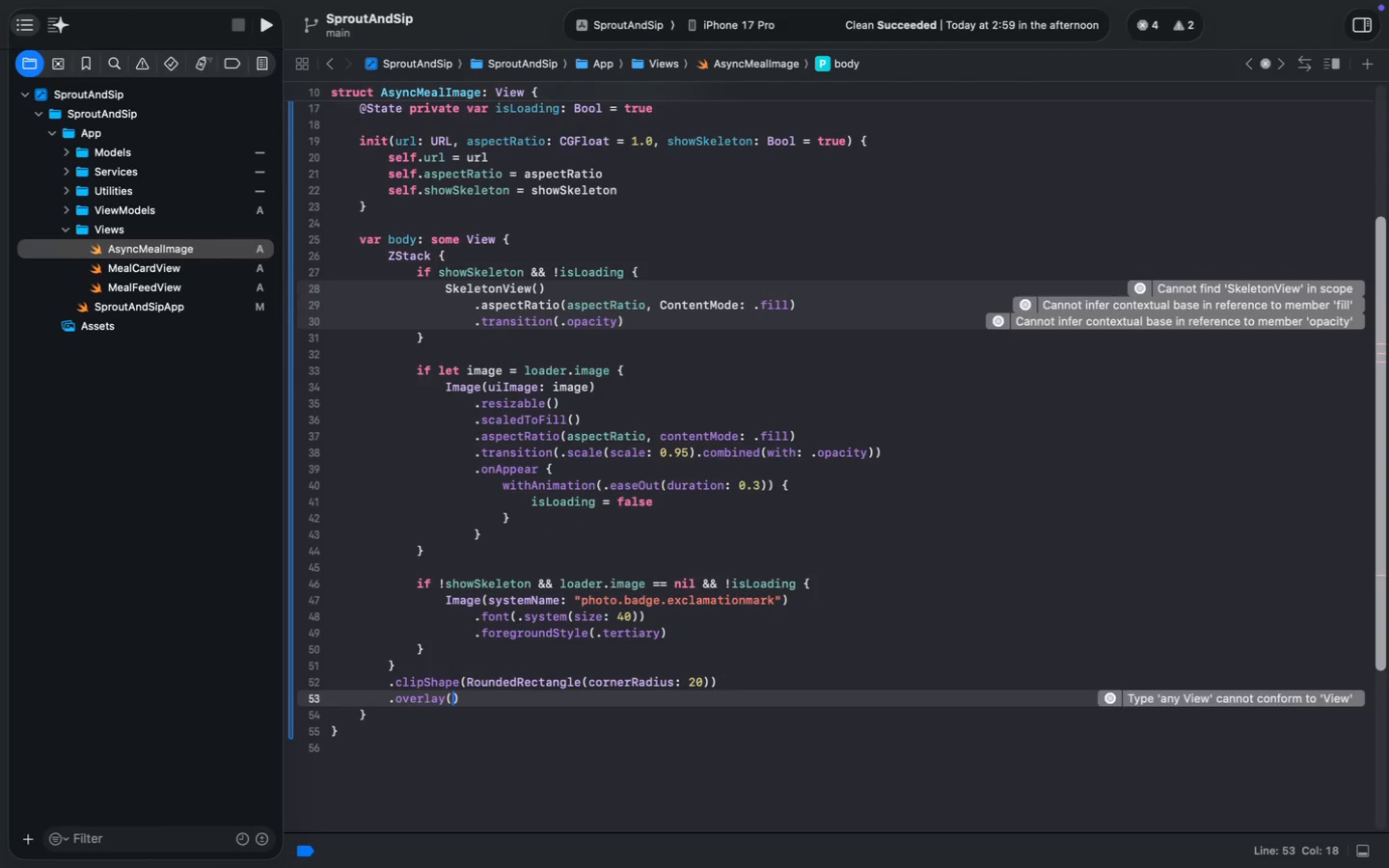 
key(Enter)
 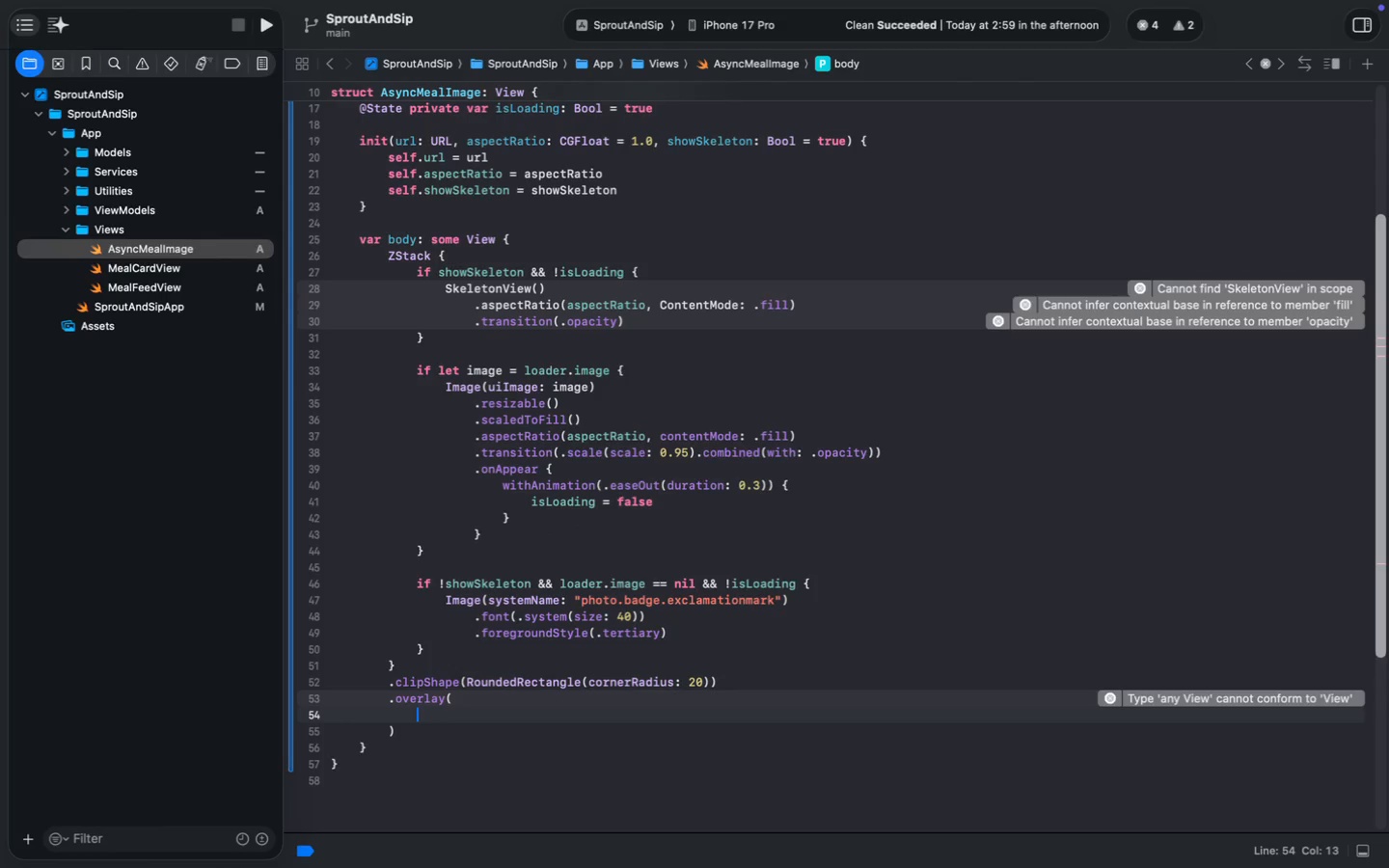 
type(Roun)
 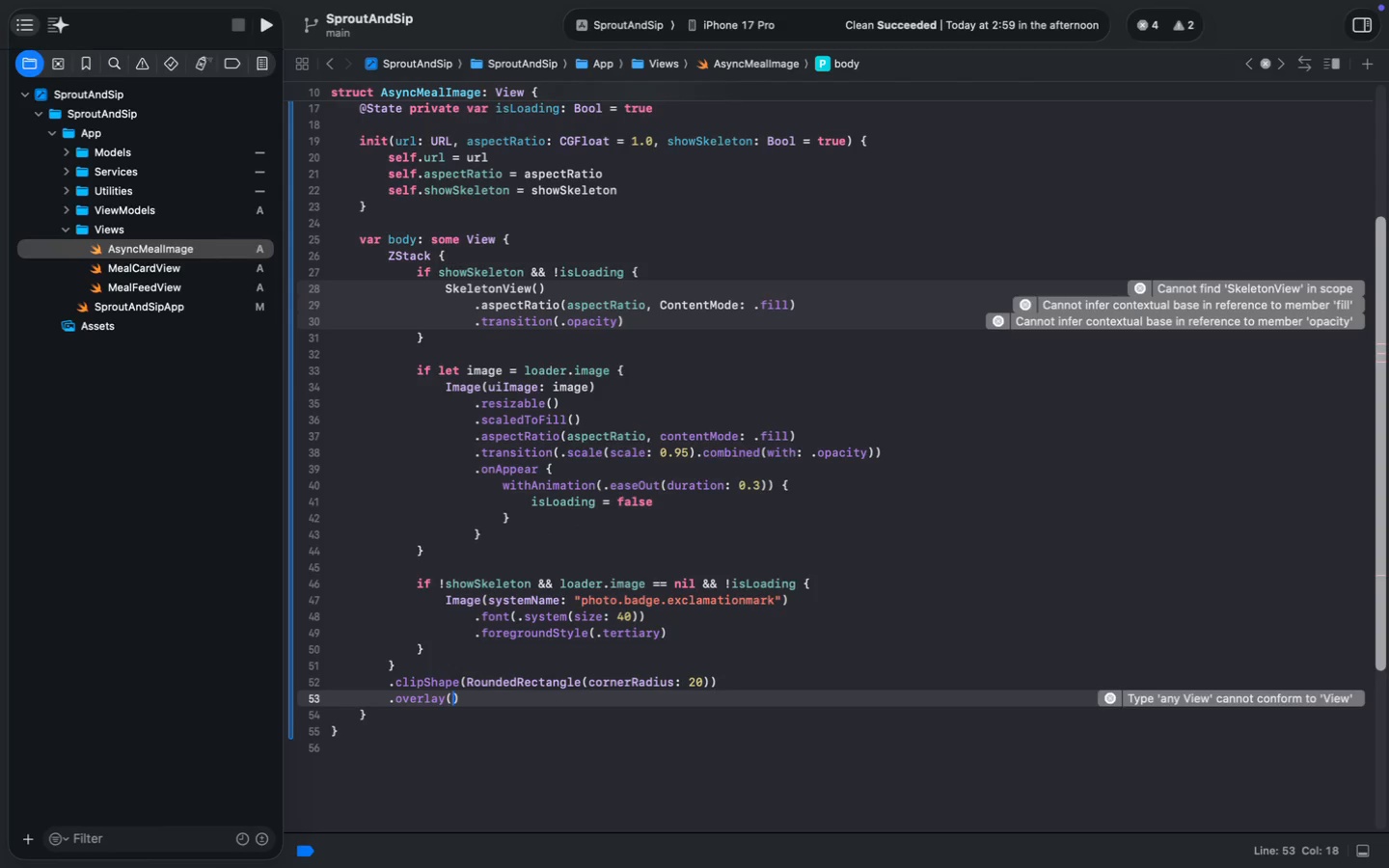 
key(Enter)
 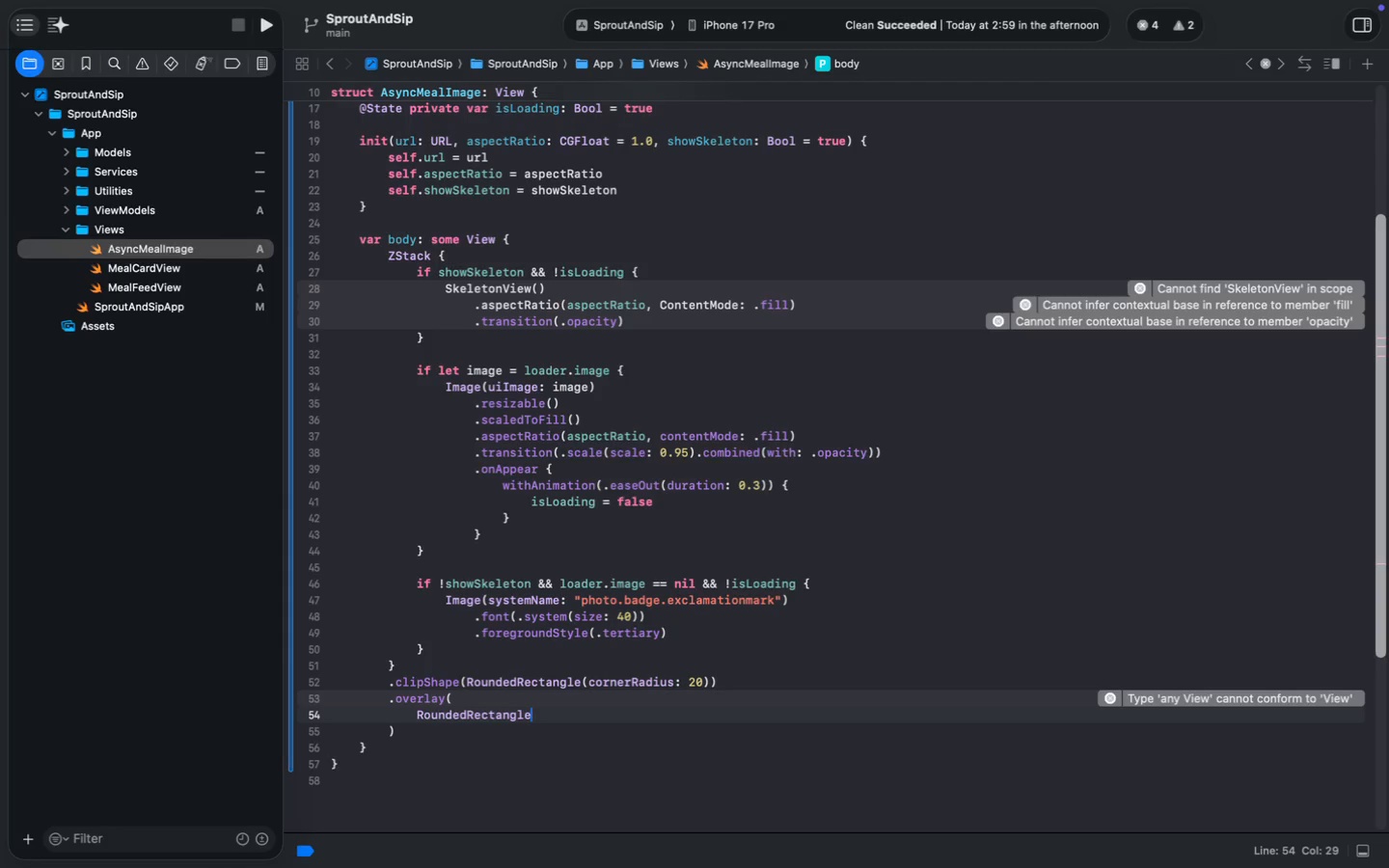 
type((Cornerr)
 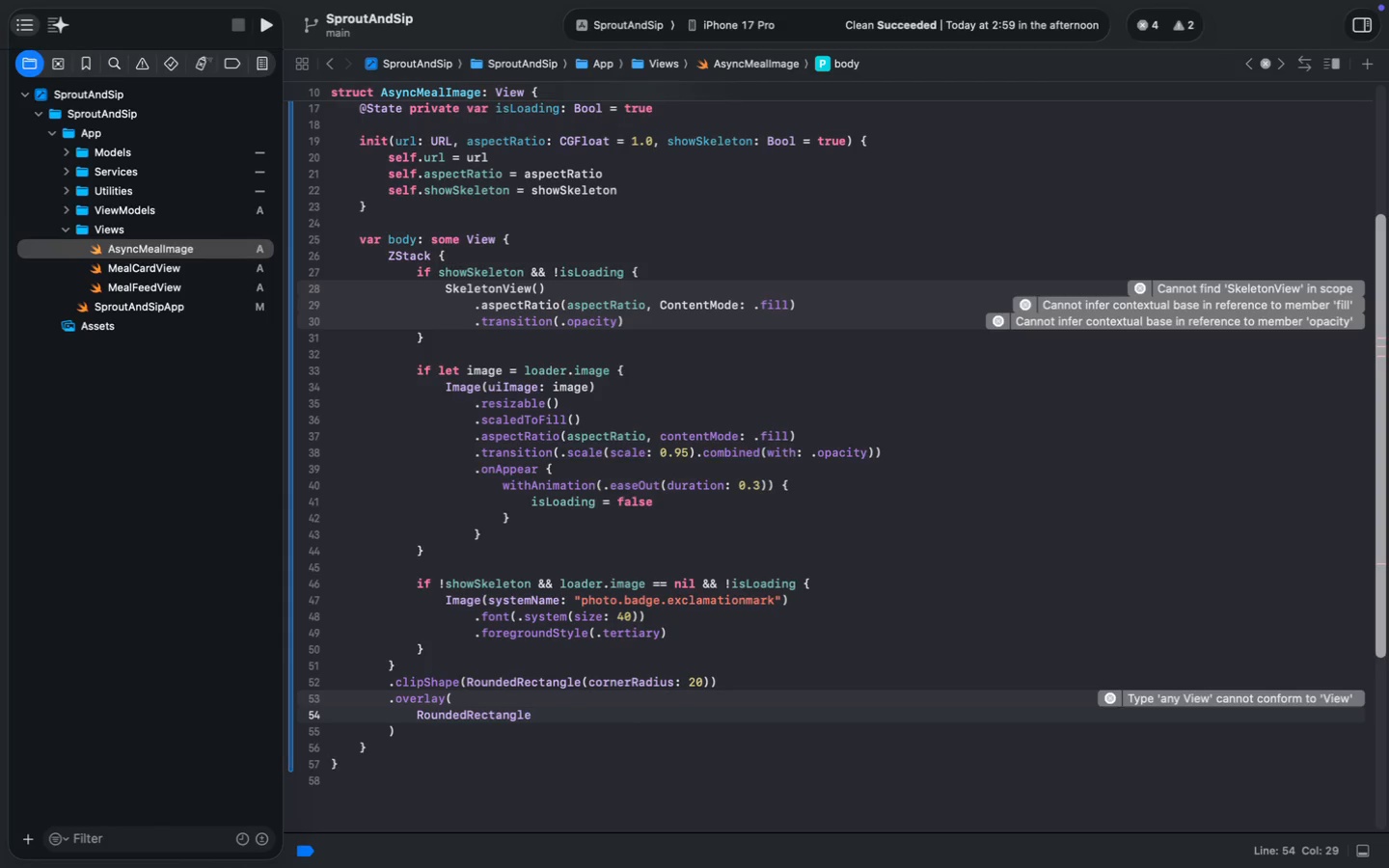 
key(Enter)
 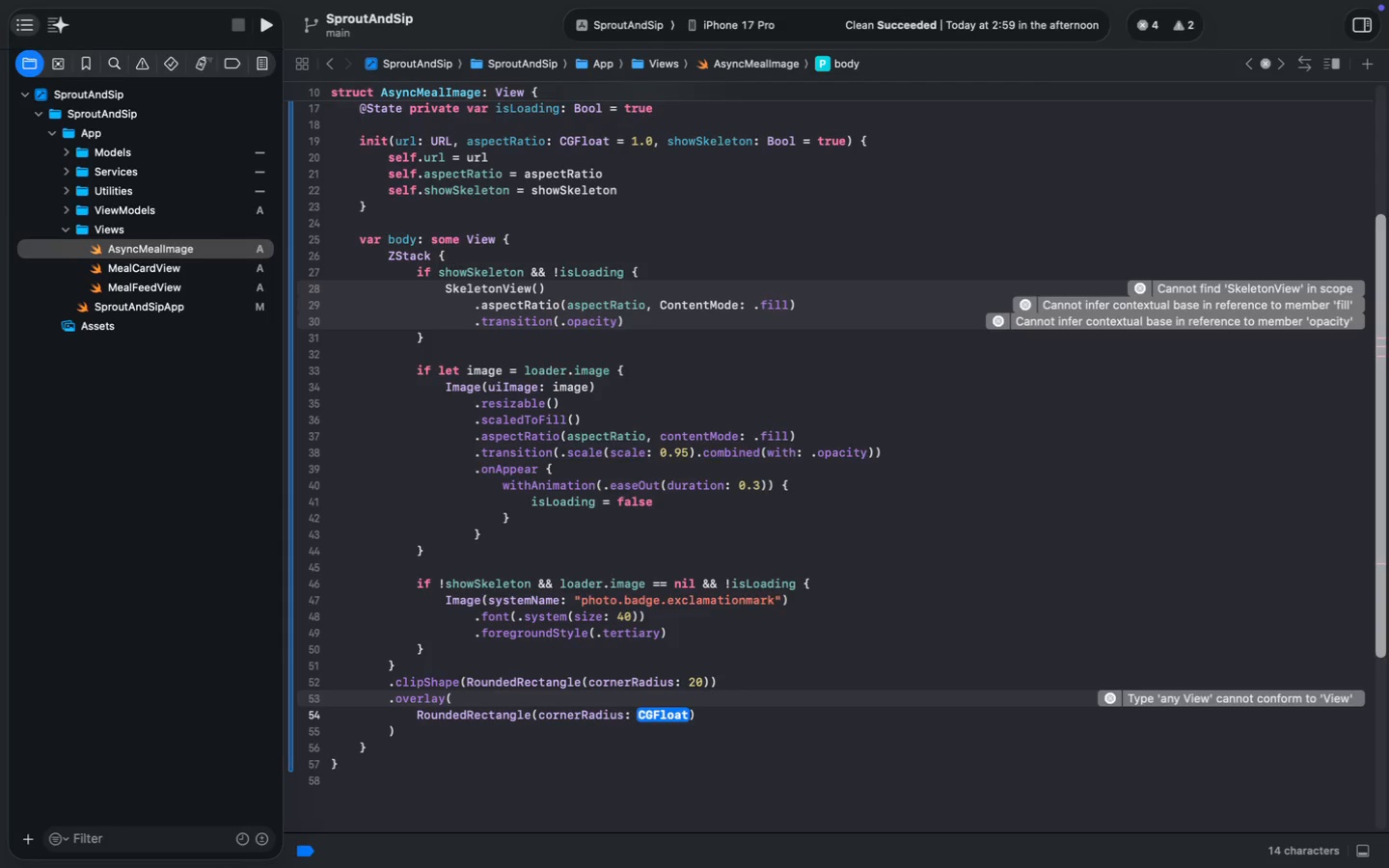 
type(20)
 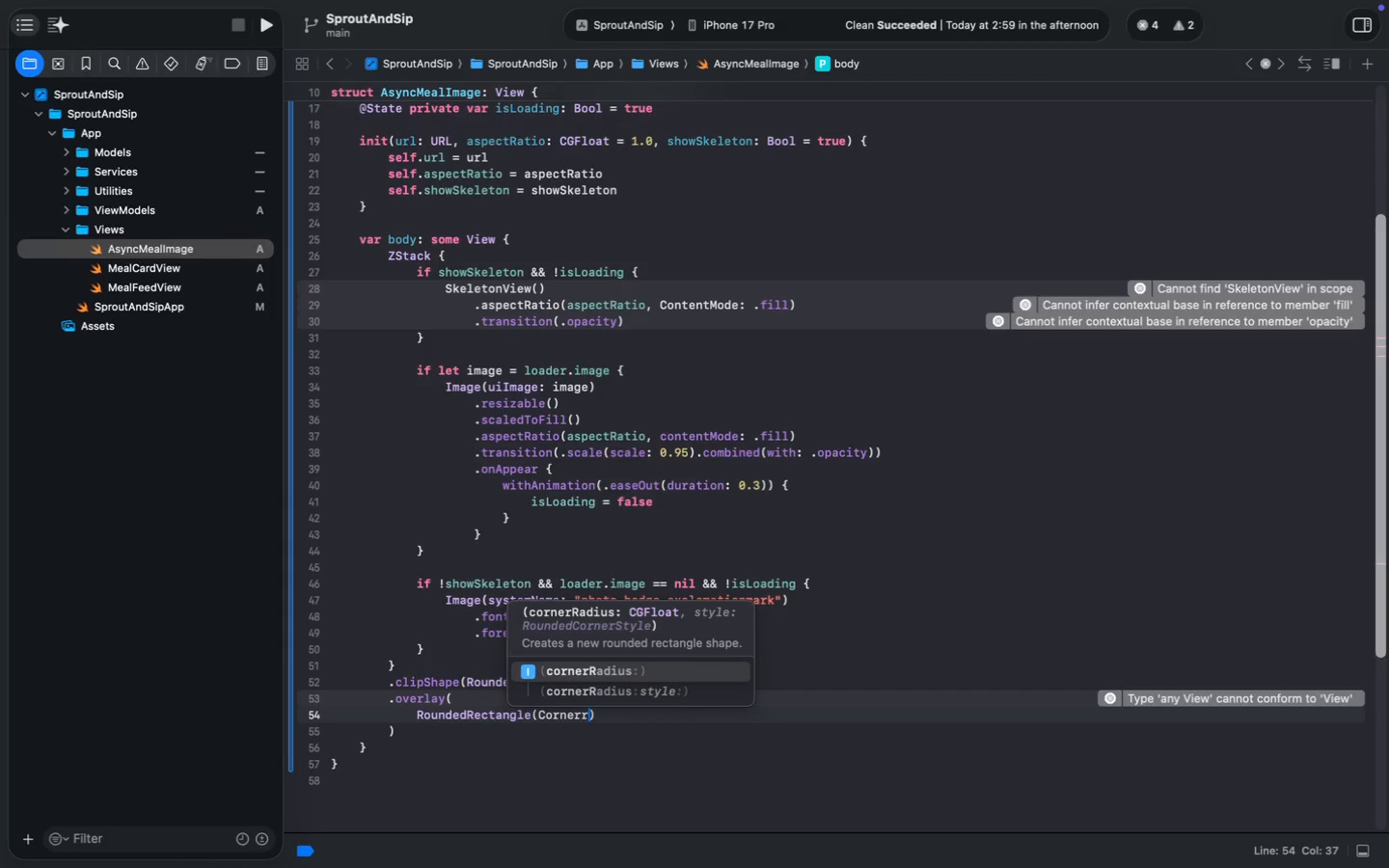 
key(ArrowRight)
 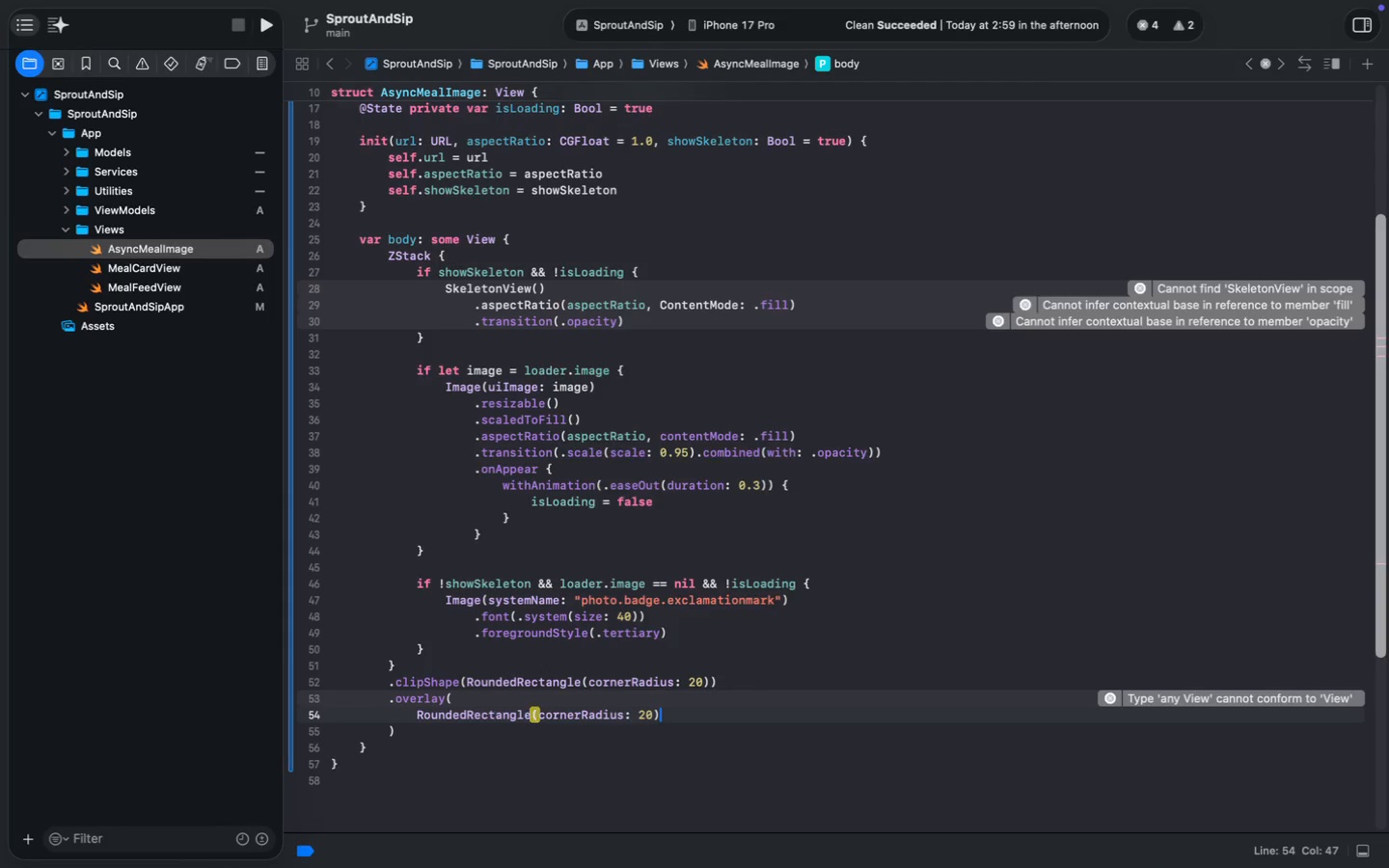 
key(Enter)
 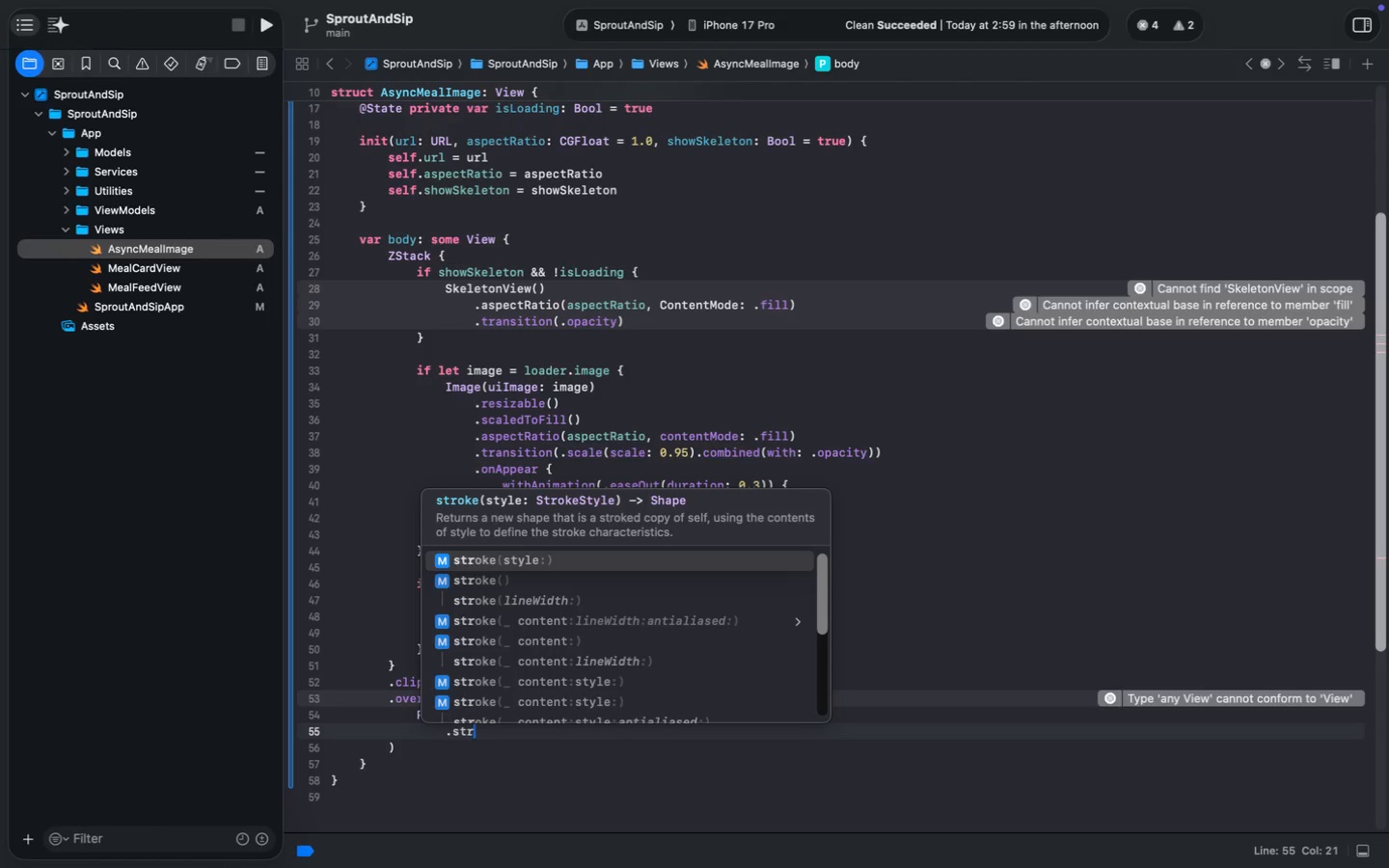 
type(.rstro)
 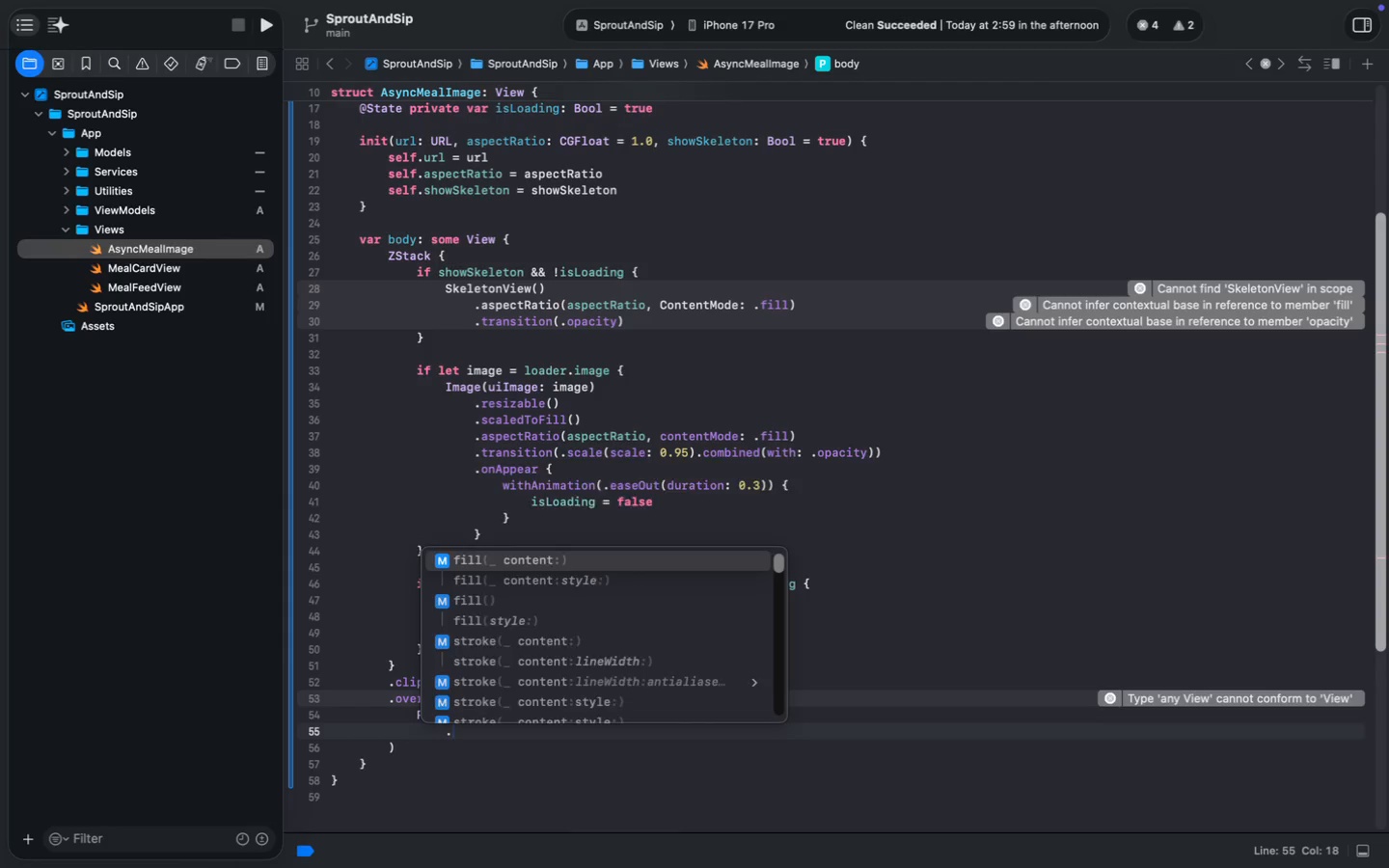 
key(Enter)
 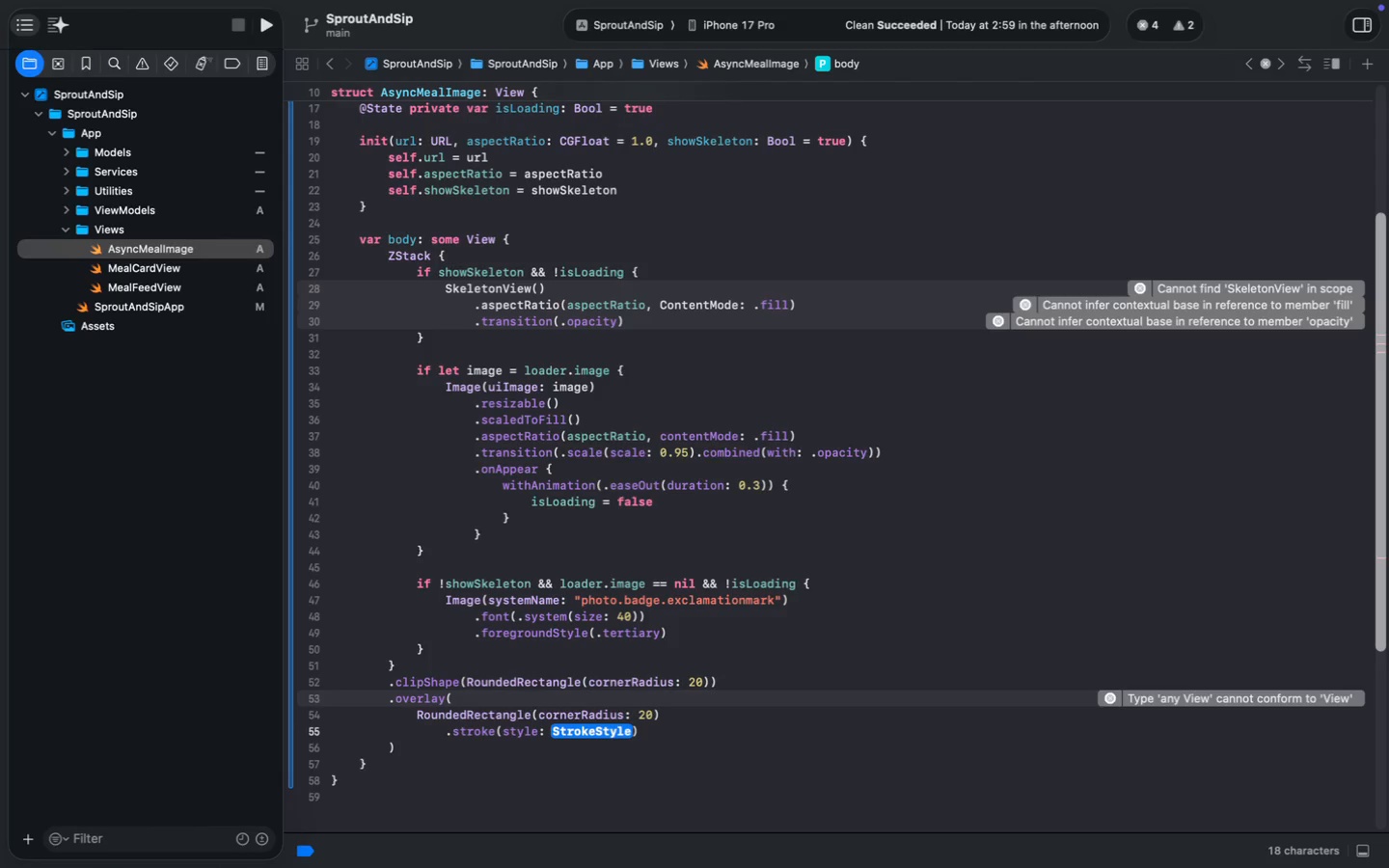 
key(Backspace)
 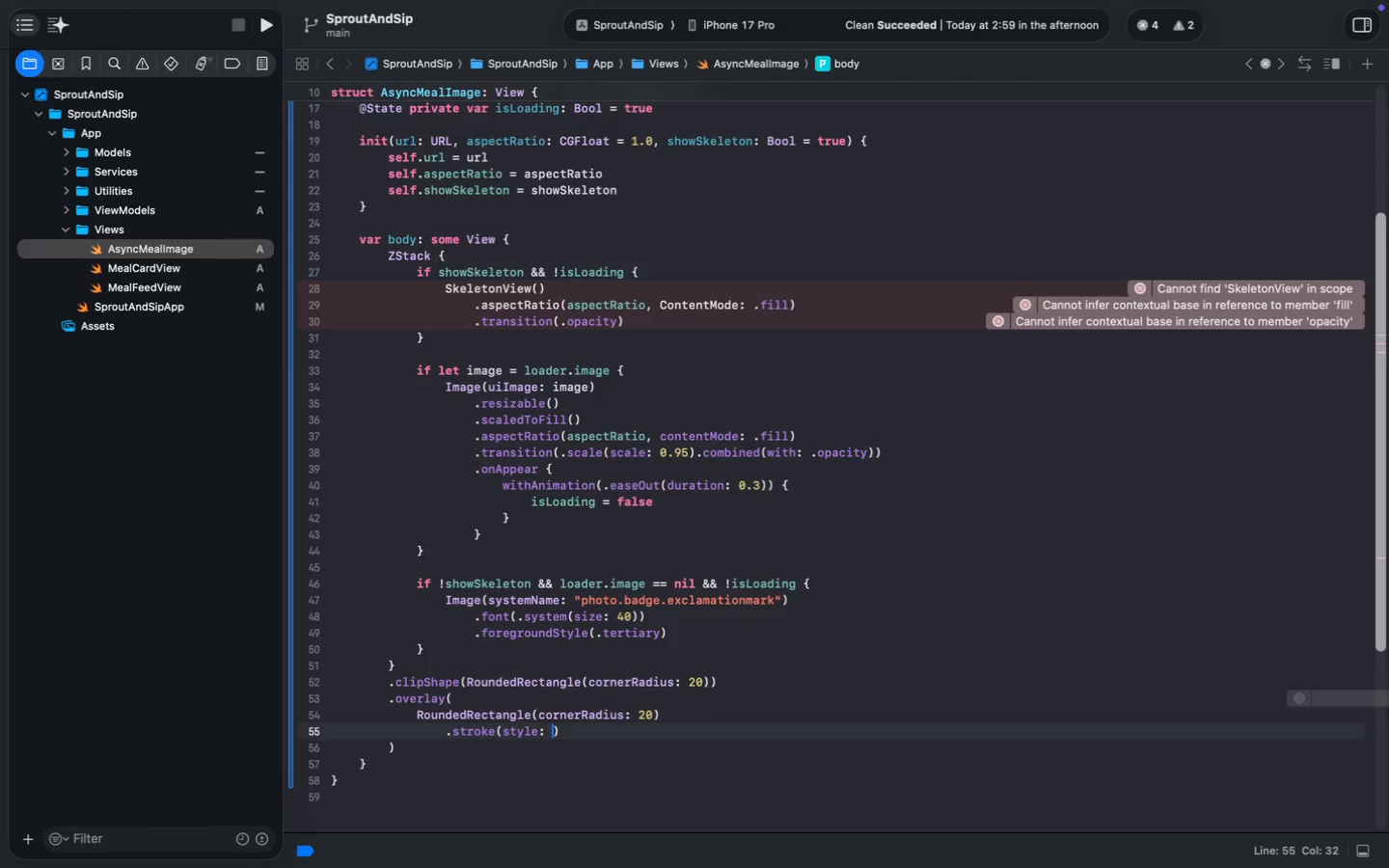 
key(Meta+Z)
 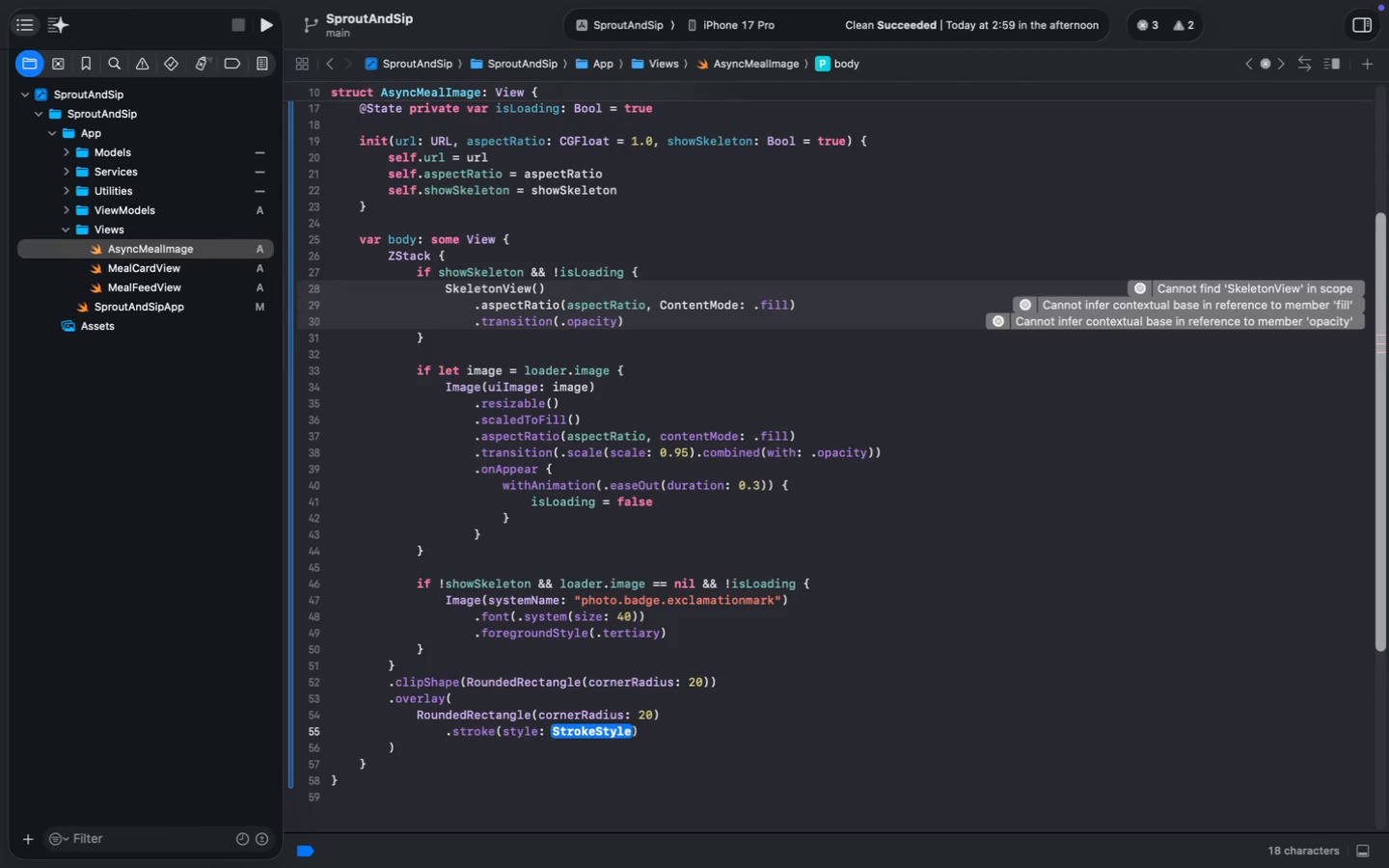 
key(Meta+Z)
 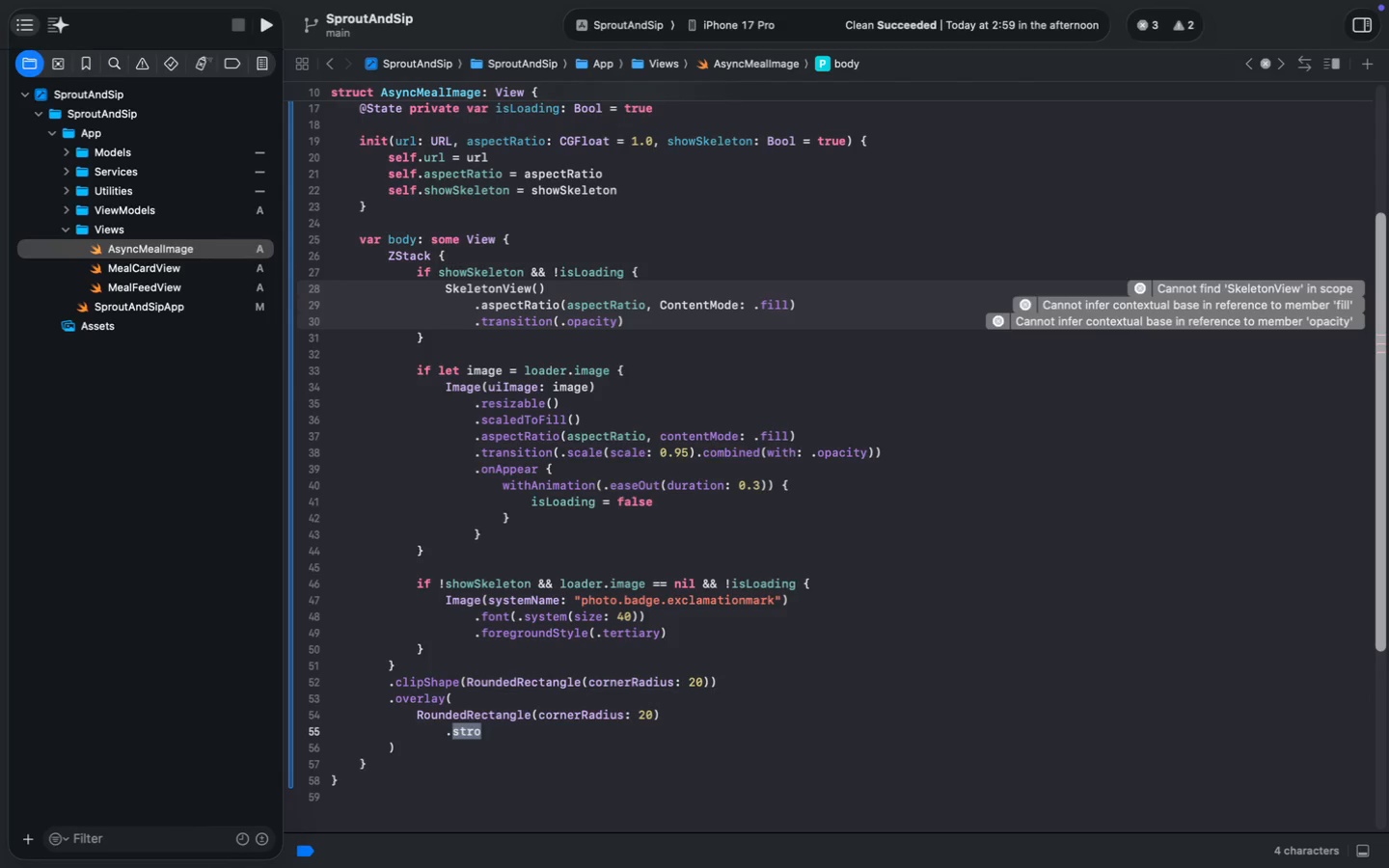 
key(ArrowRight)
 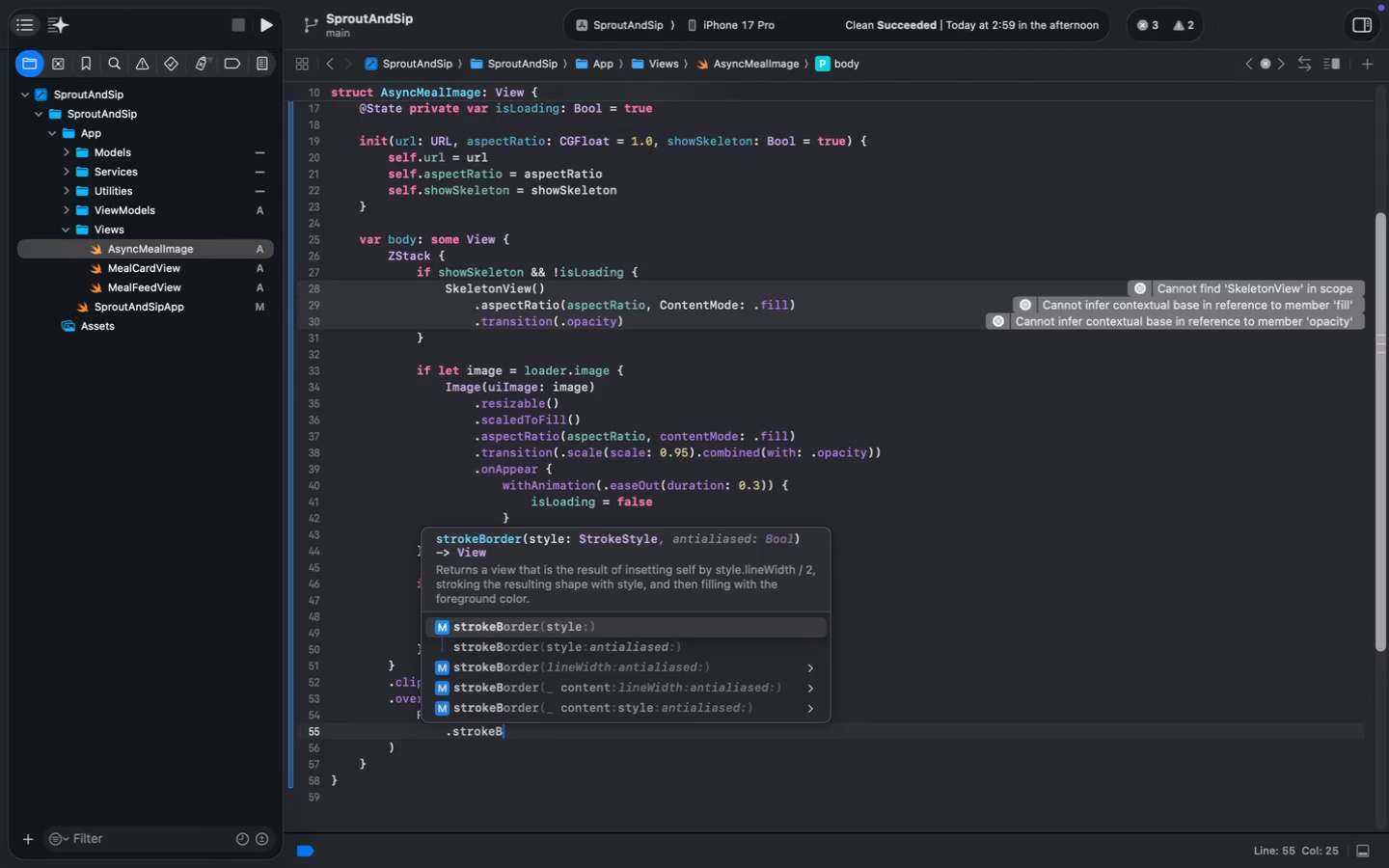 
type(keB)
 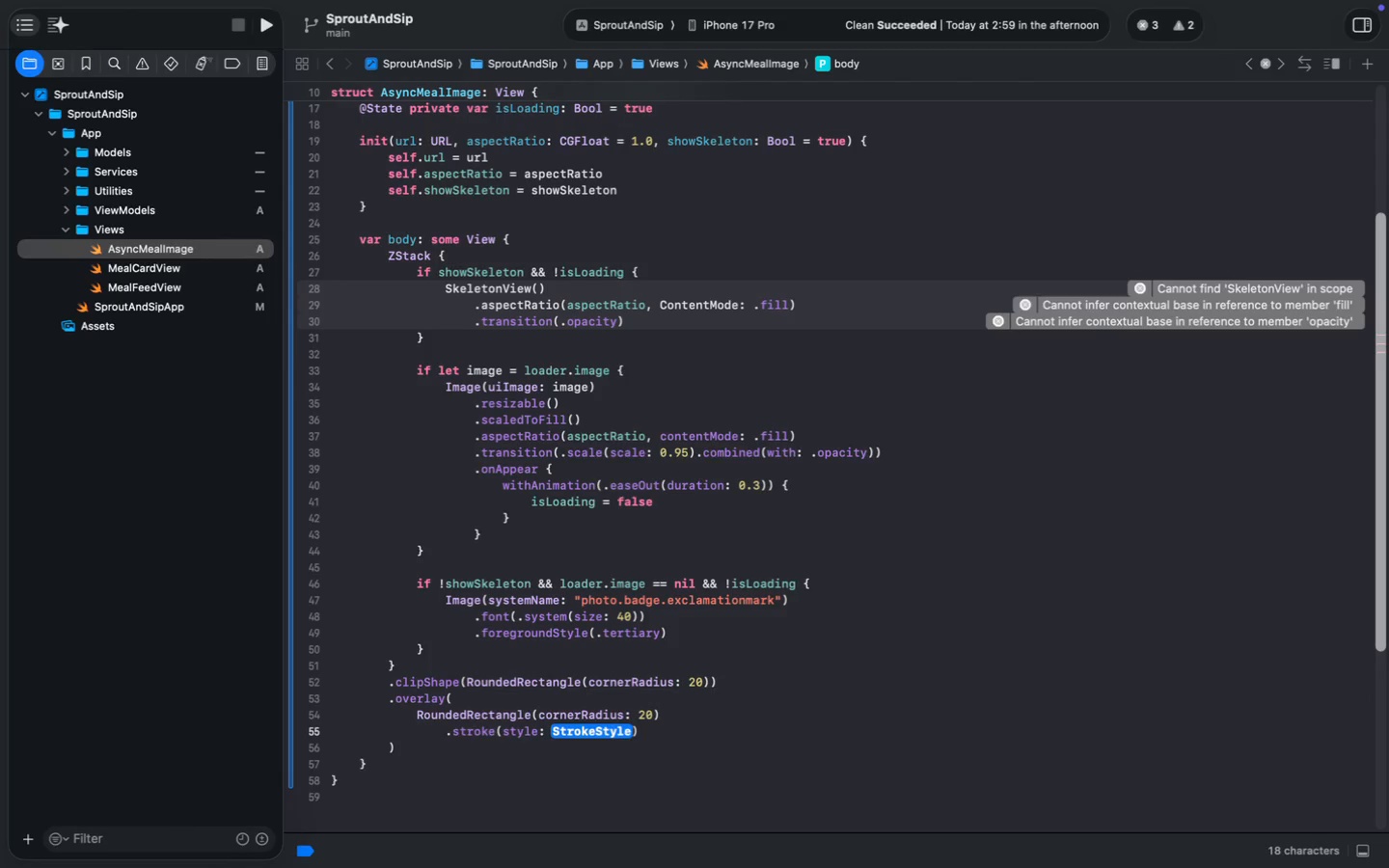 
key(Enter)
 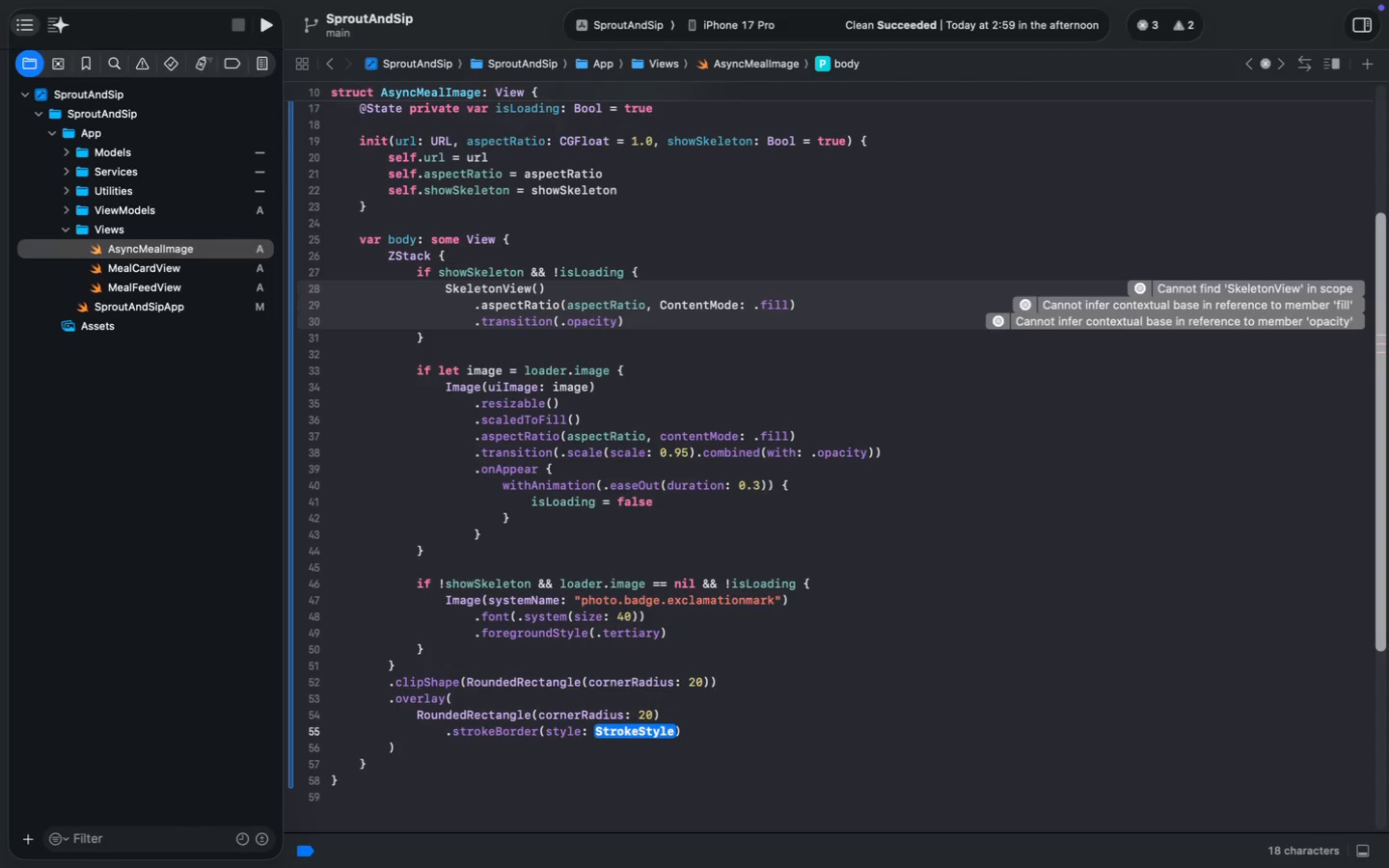 
key(Backspace)
 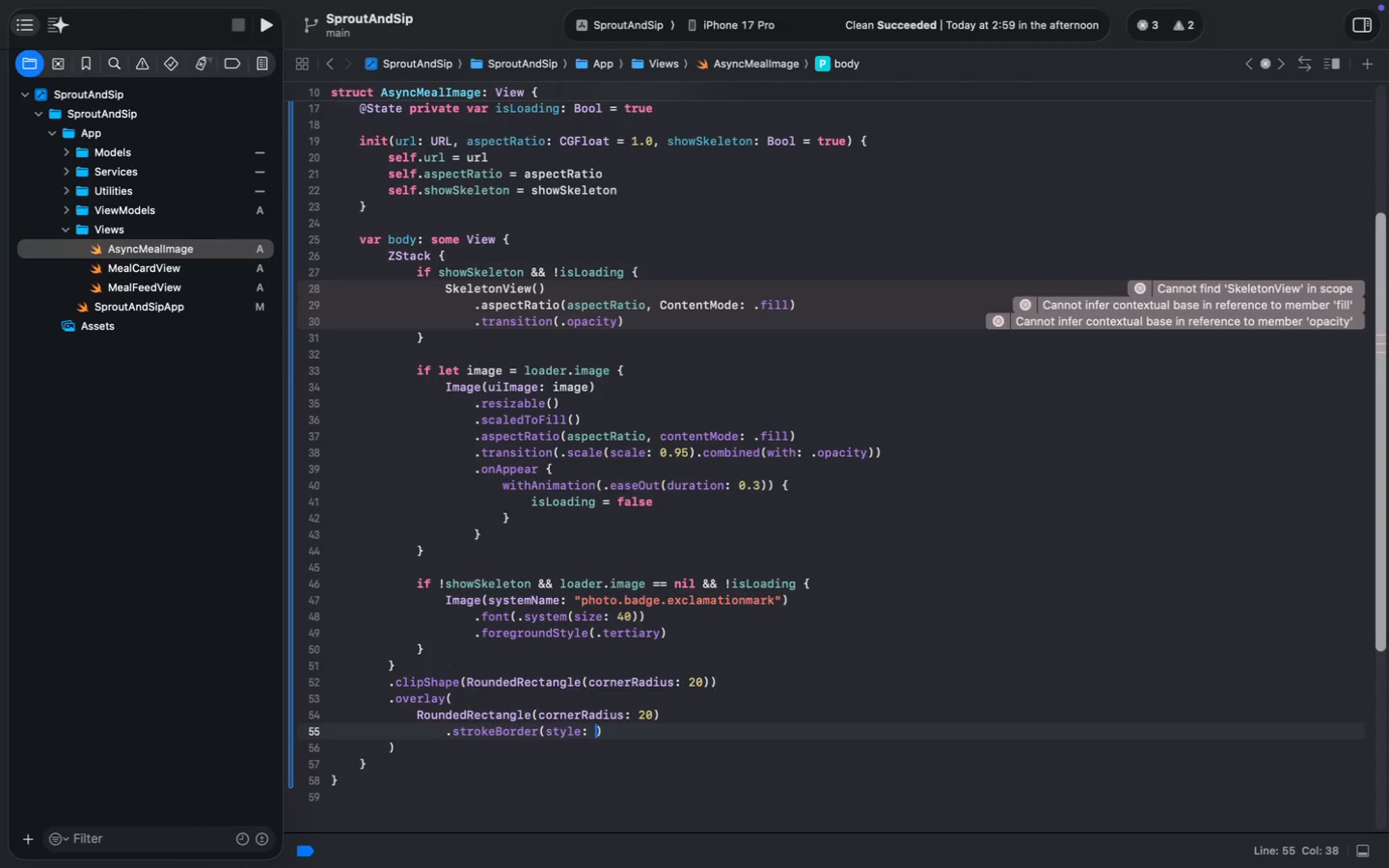 
key(Backspace)
 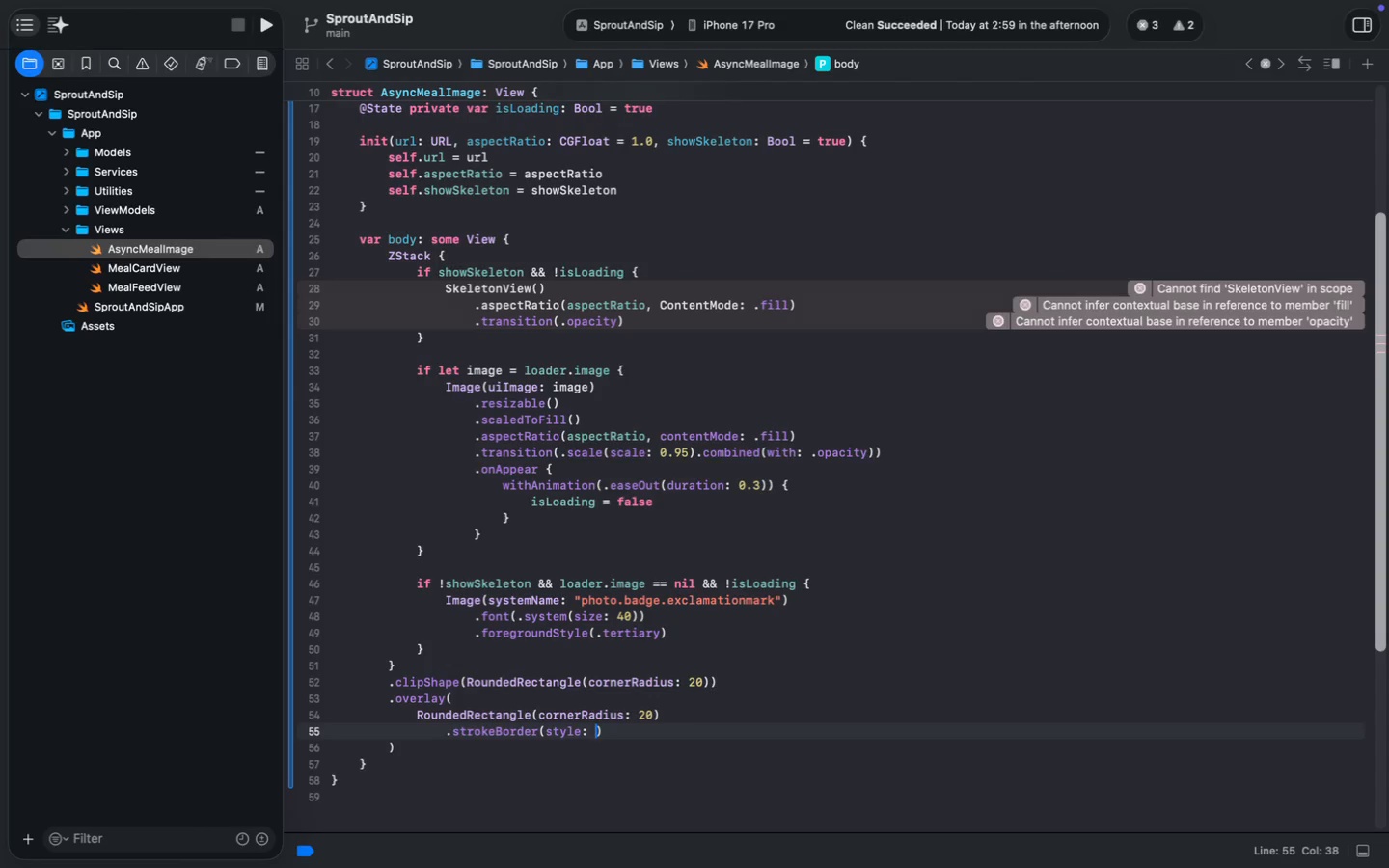 
key(Backspace)
 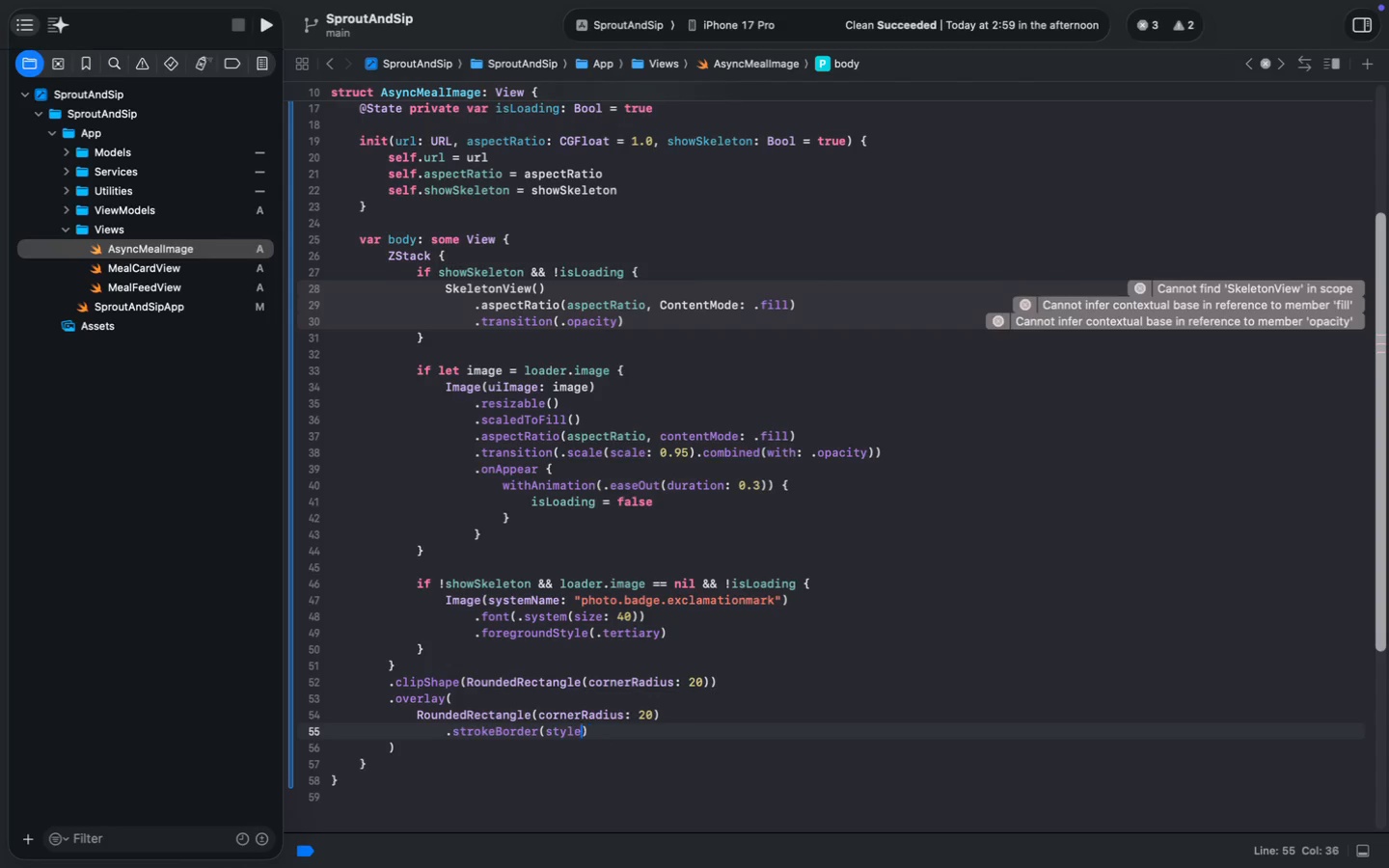 
key(Backspace)
 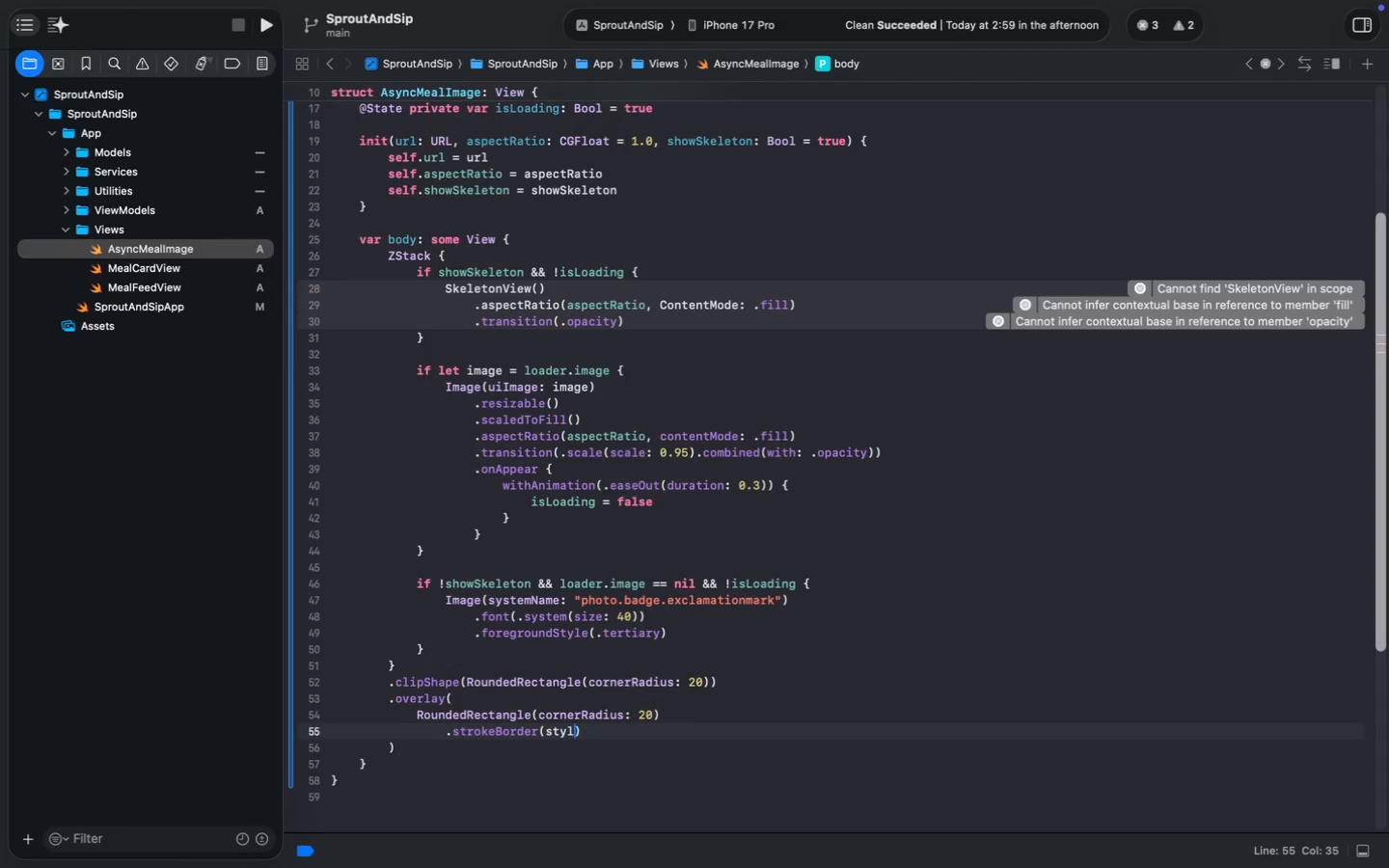 
key(Backspace)
 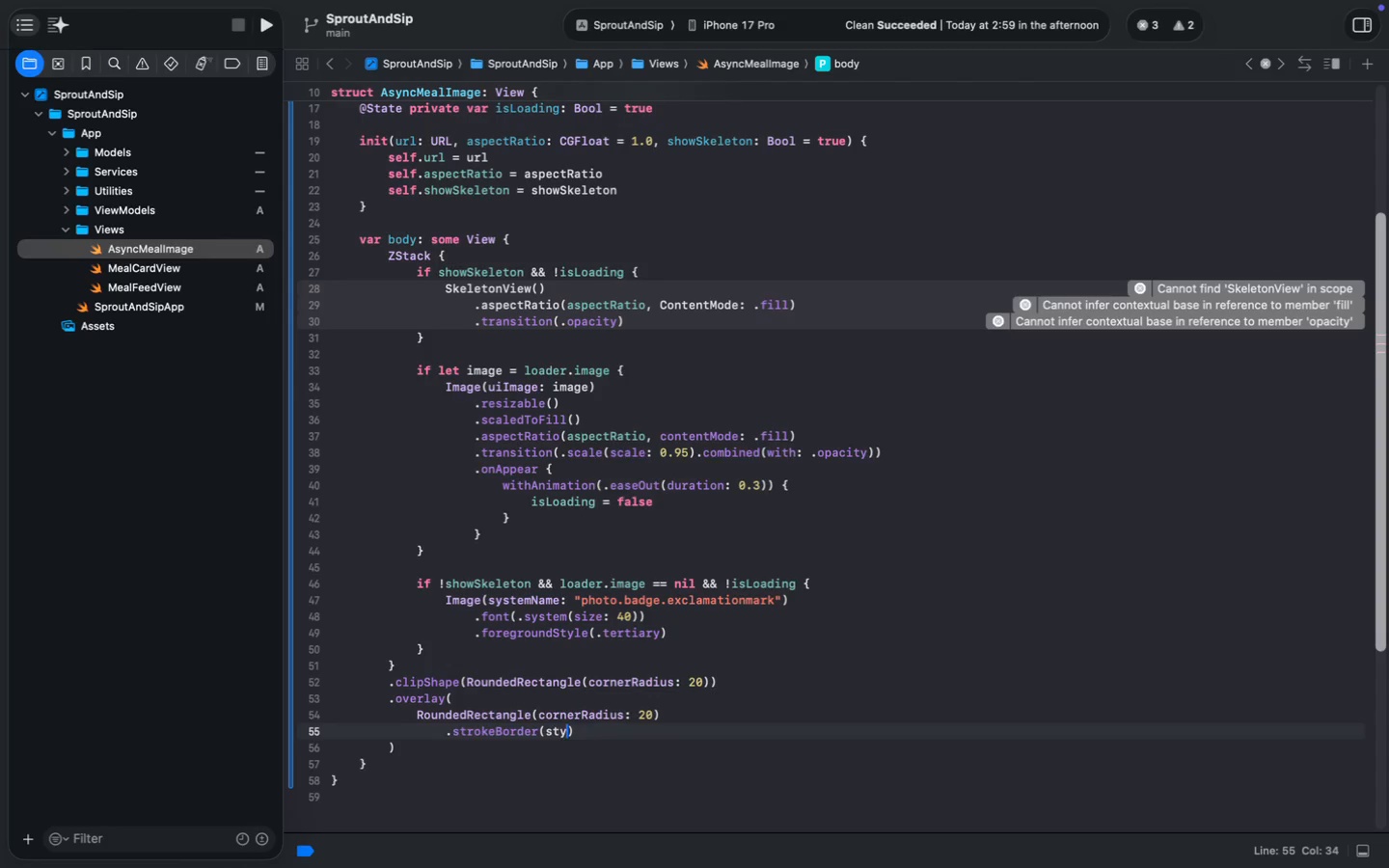 
key(Backspace)
 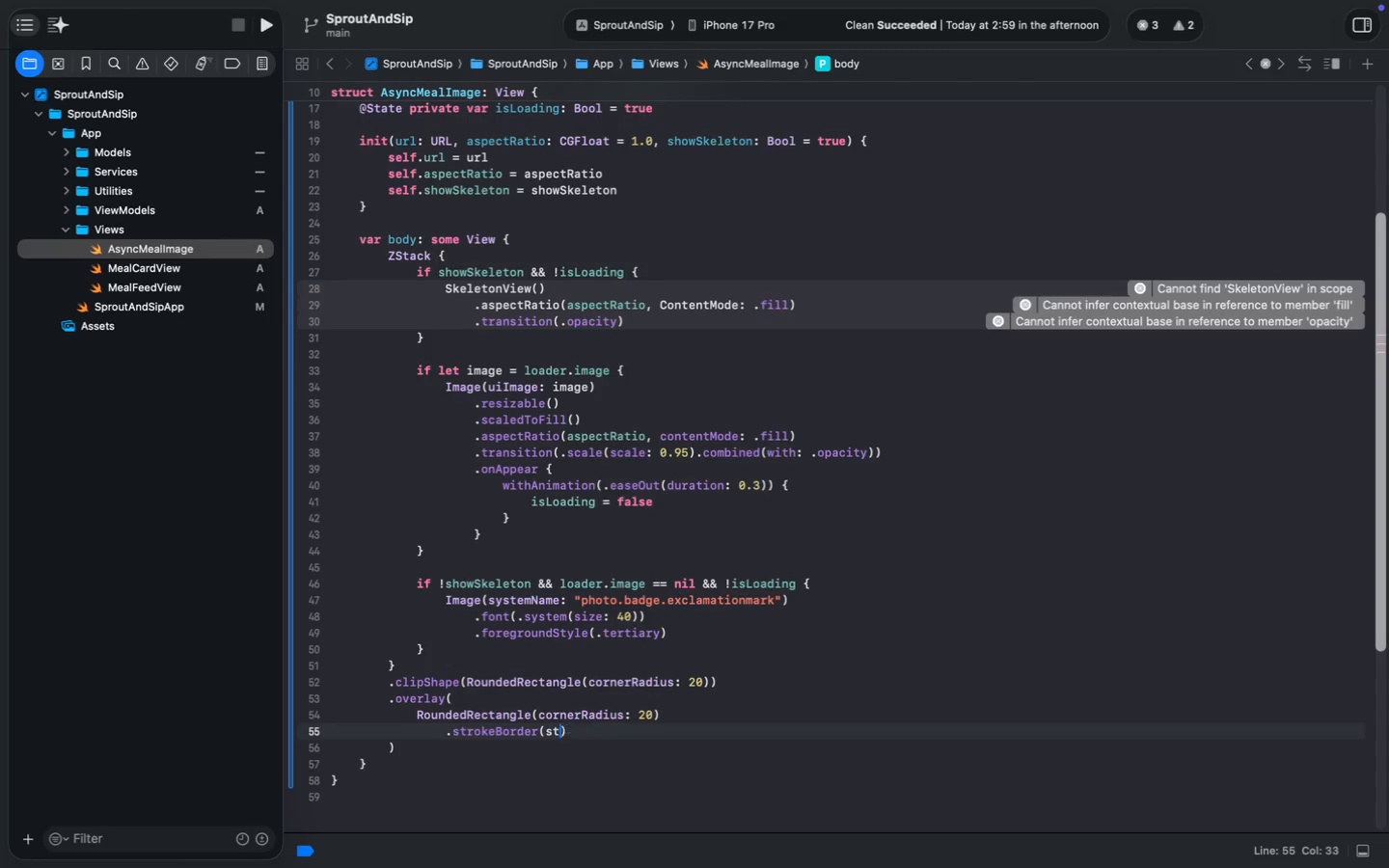 
key(Backspace)
 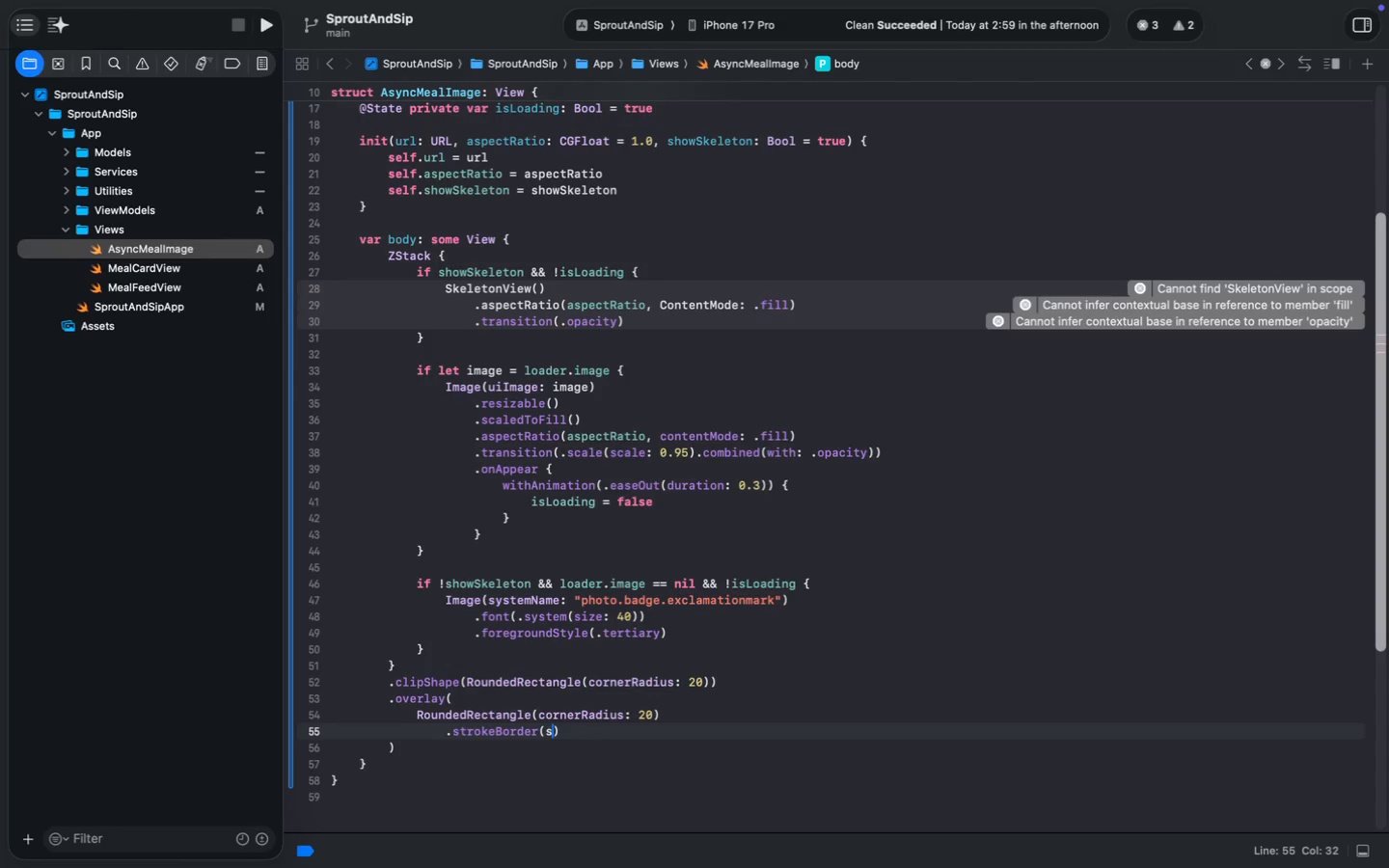 
key(Backspace)
 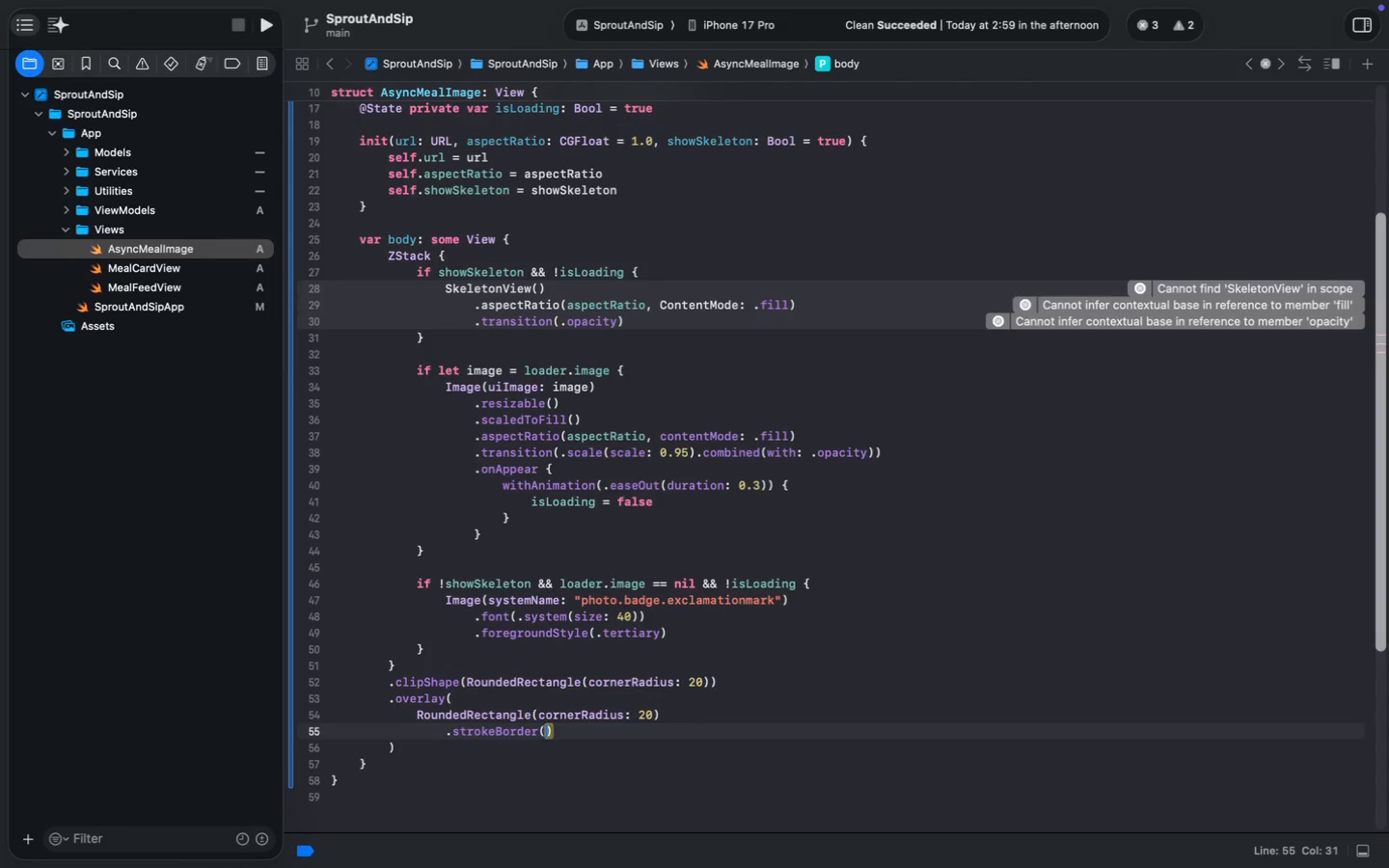 
key(Enter)
 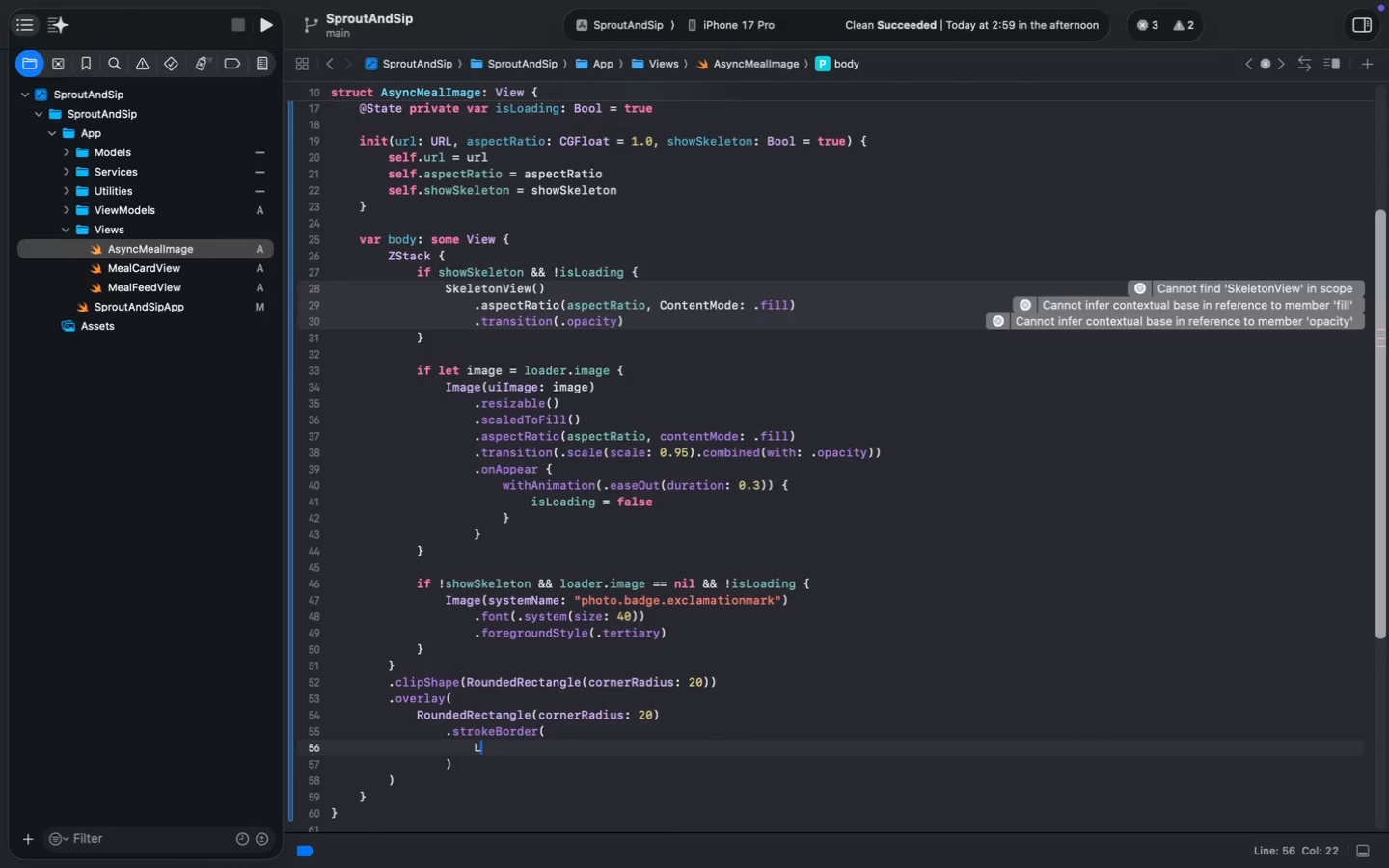 
type(LinearG)
 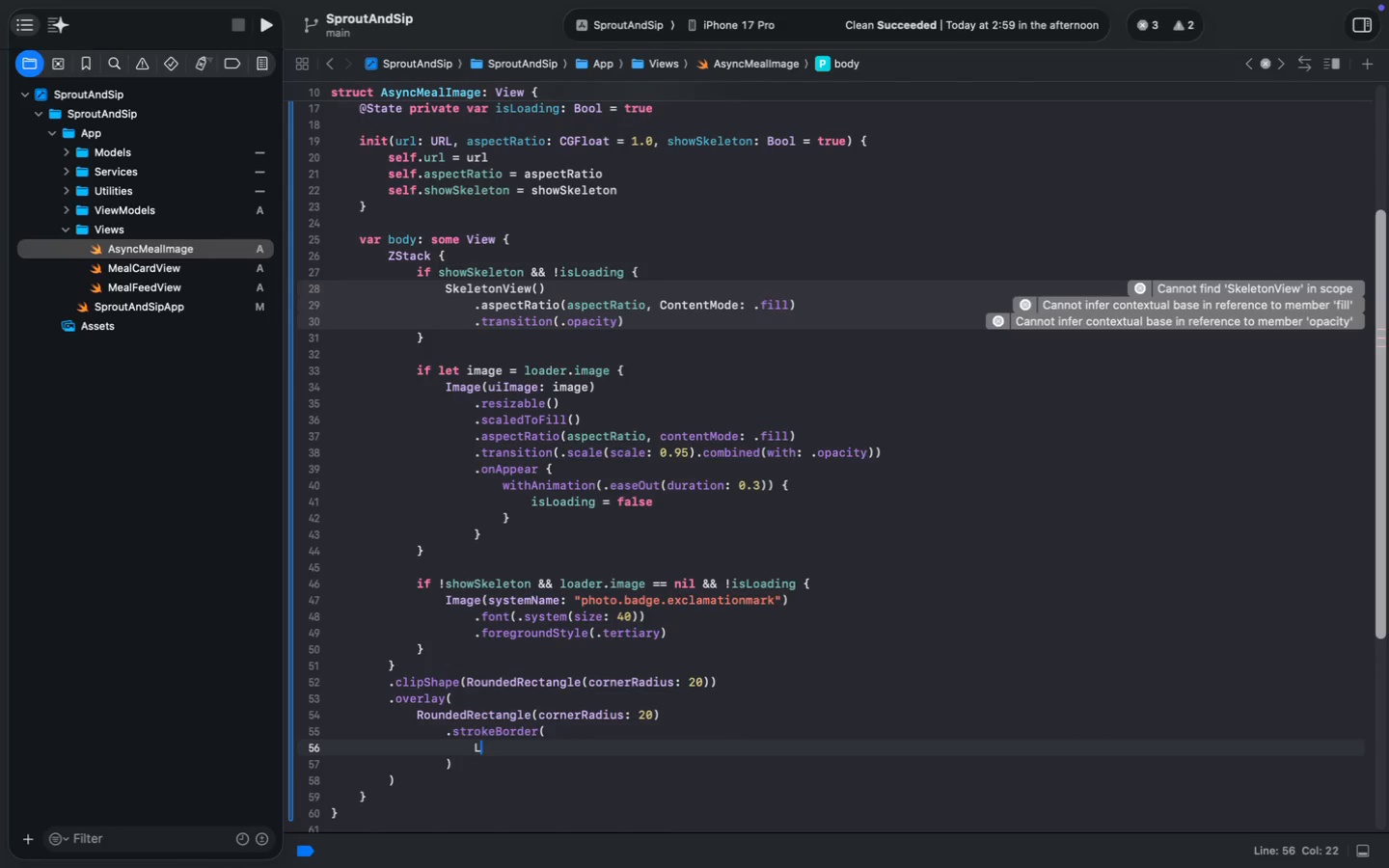 
key(Enter)
 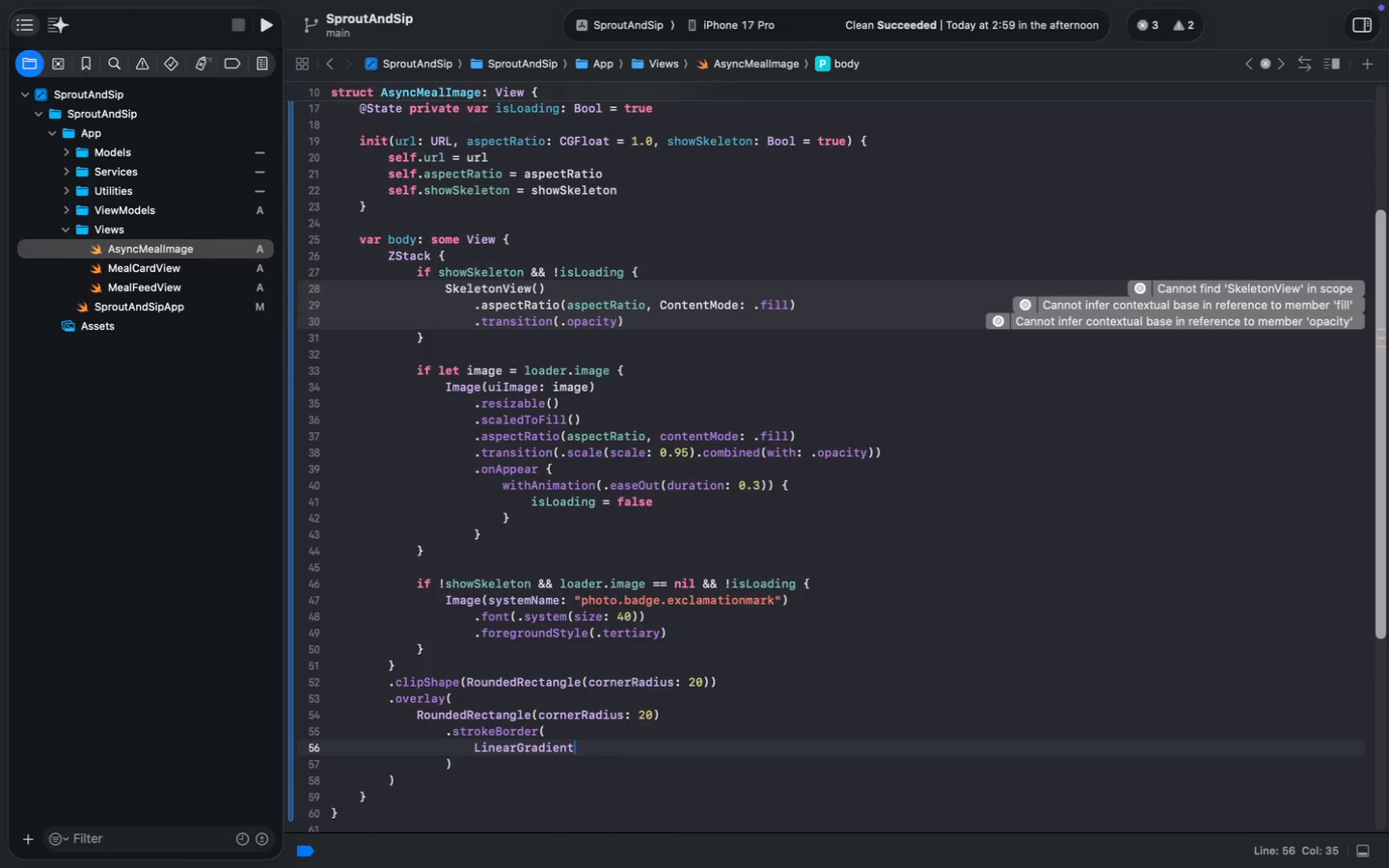 
key(Shift+9)
 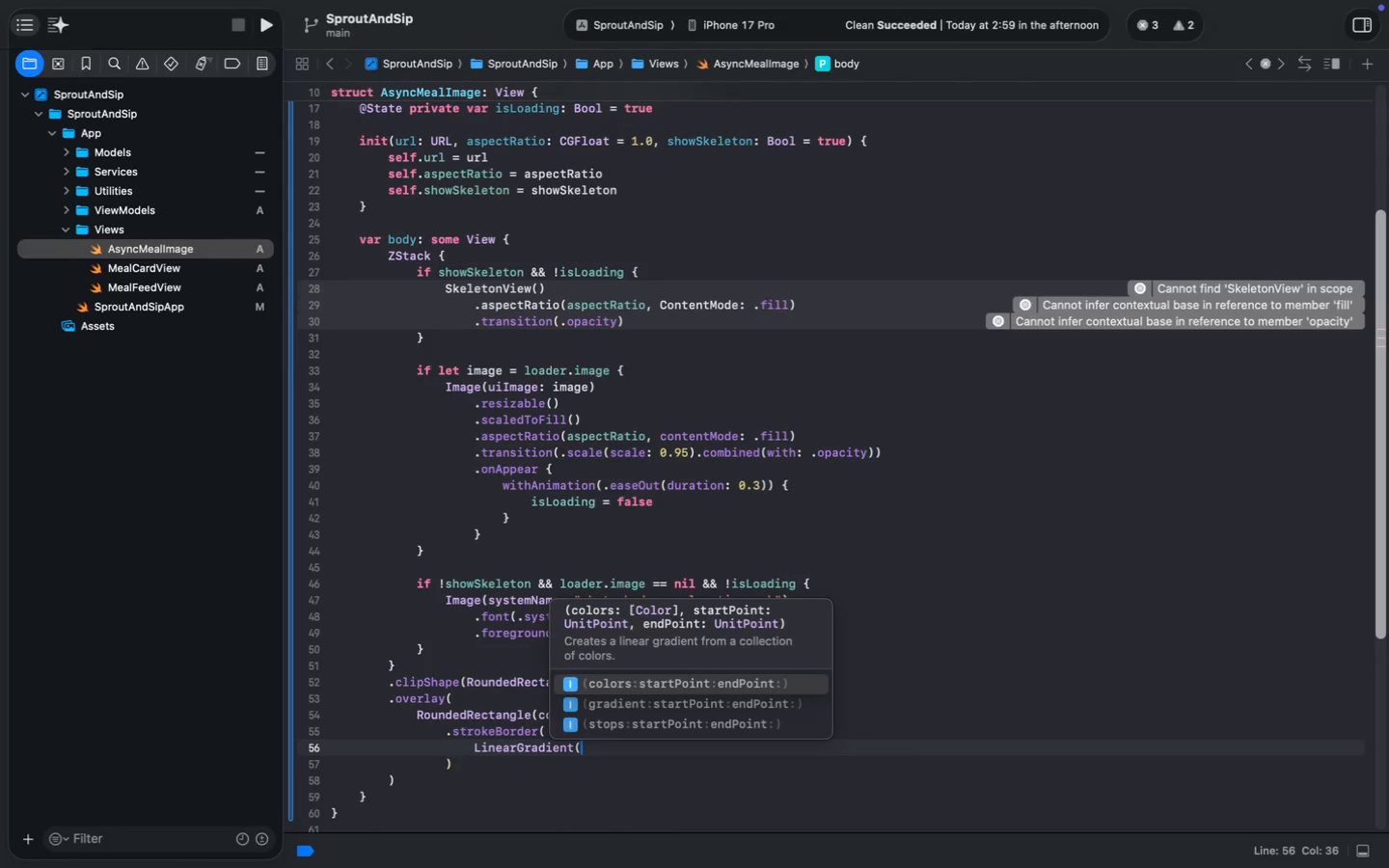 
key(Enter)
 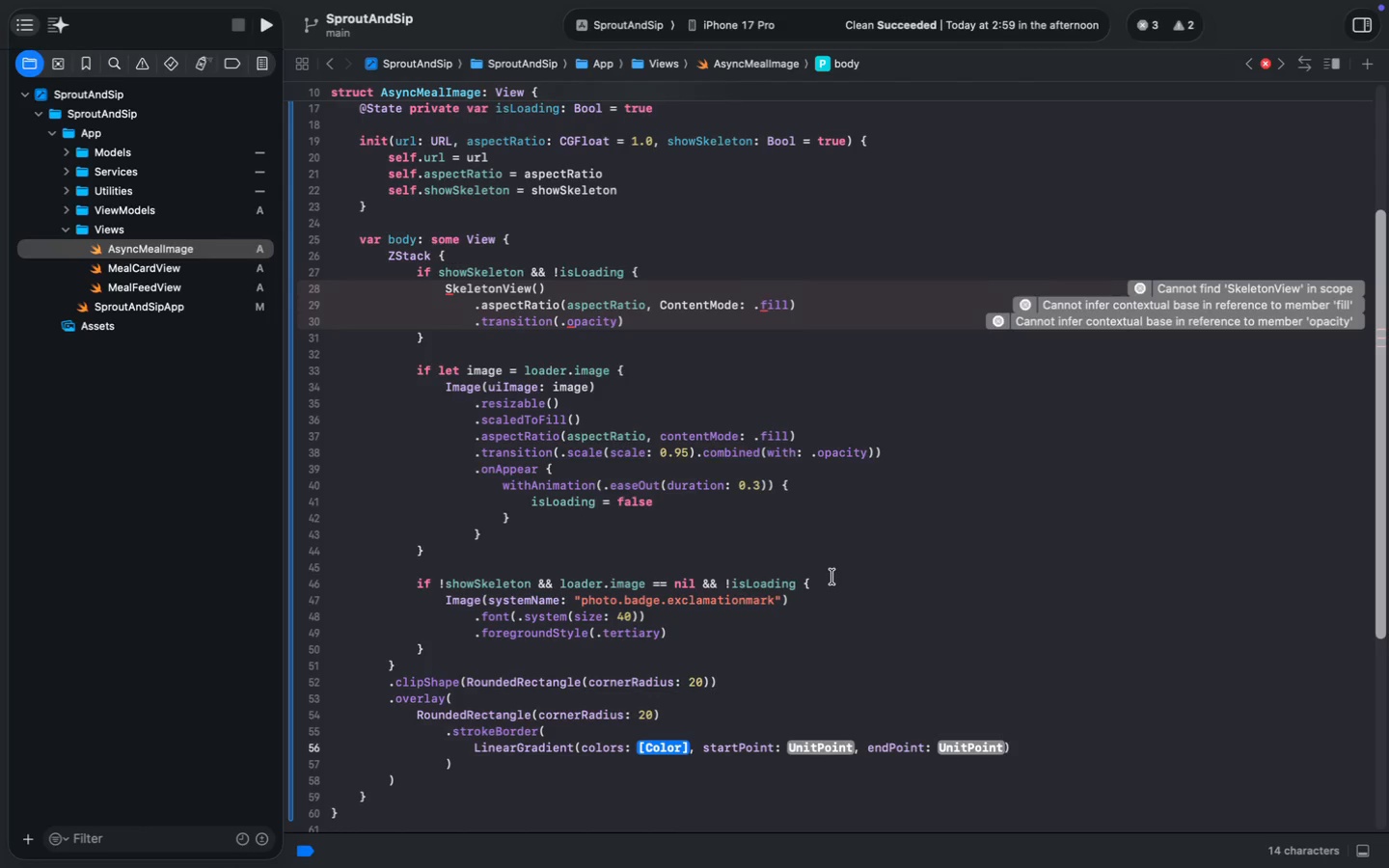 
left_click([582, 745])
 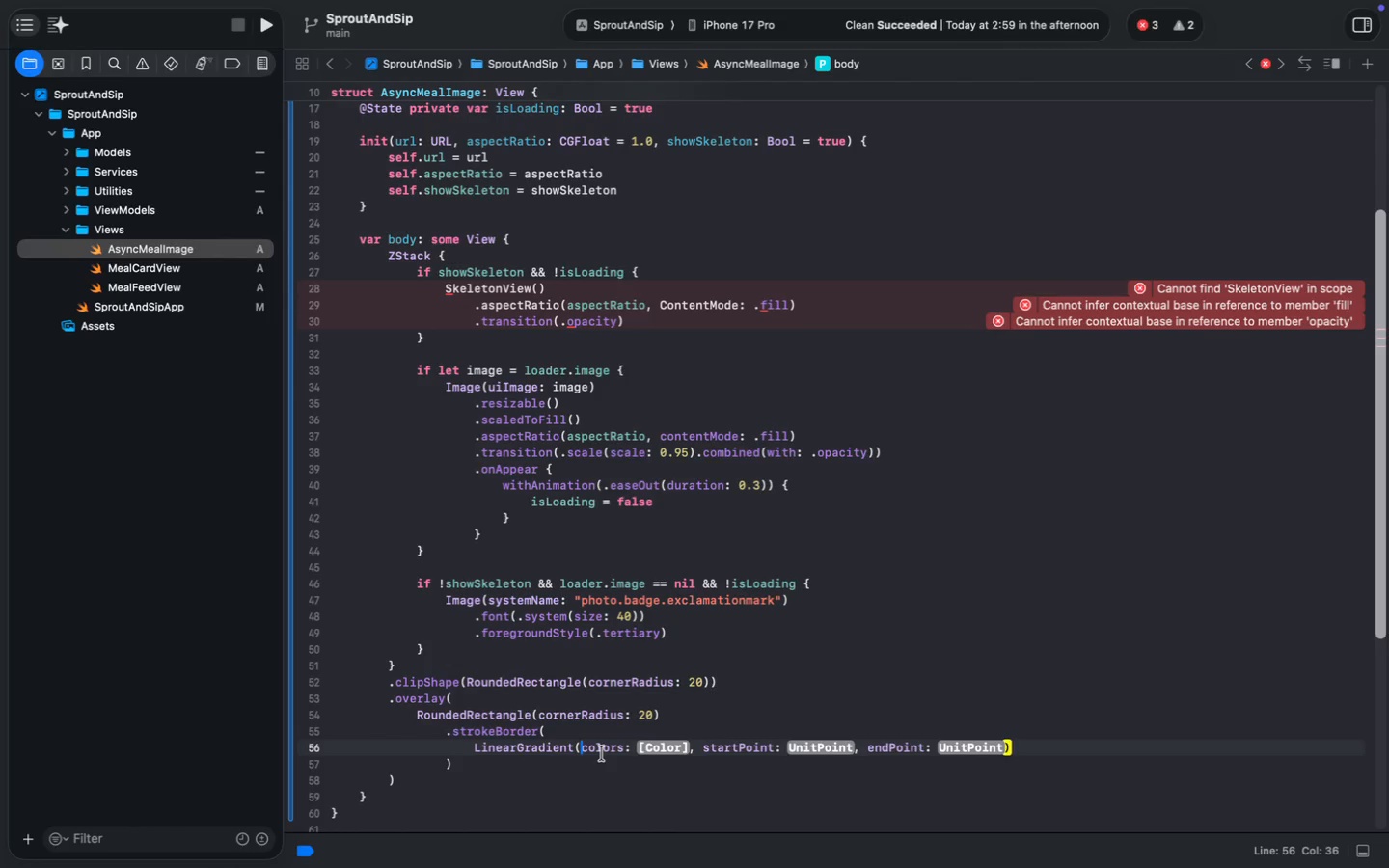 
key(Enter)
 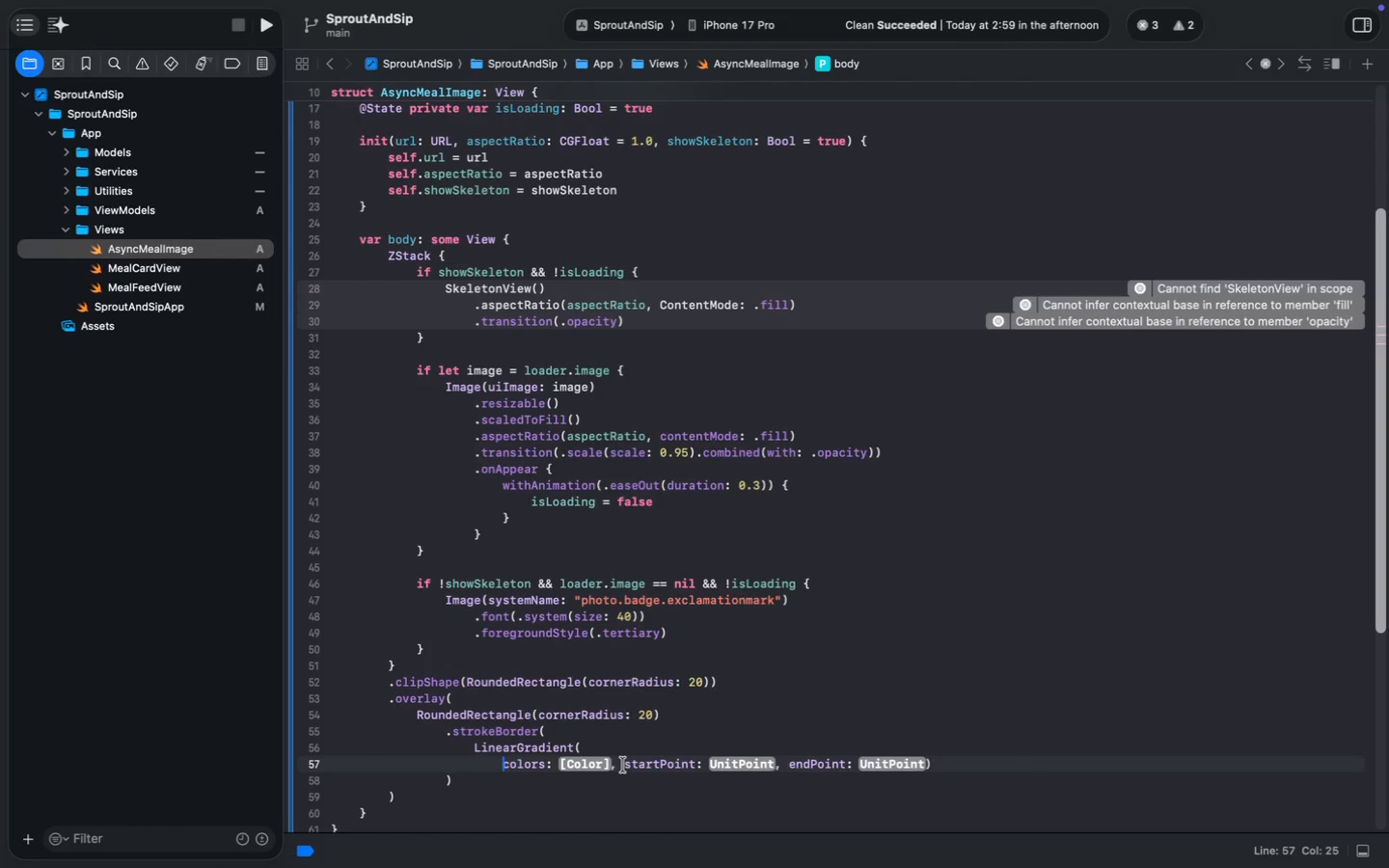 
left_click([623, 765])
 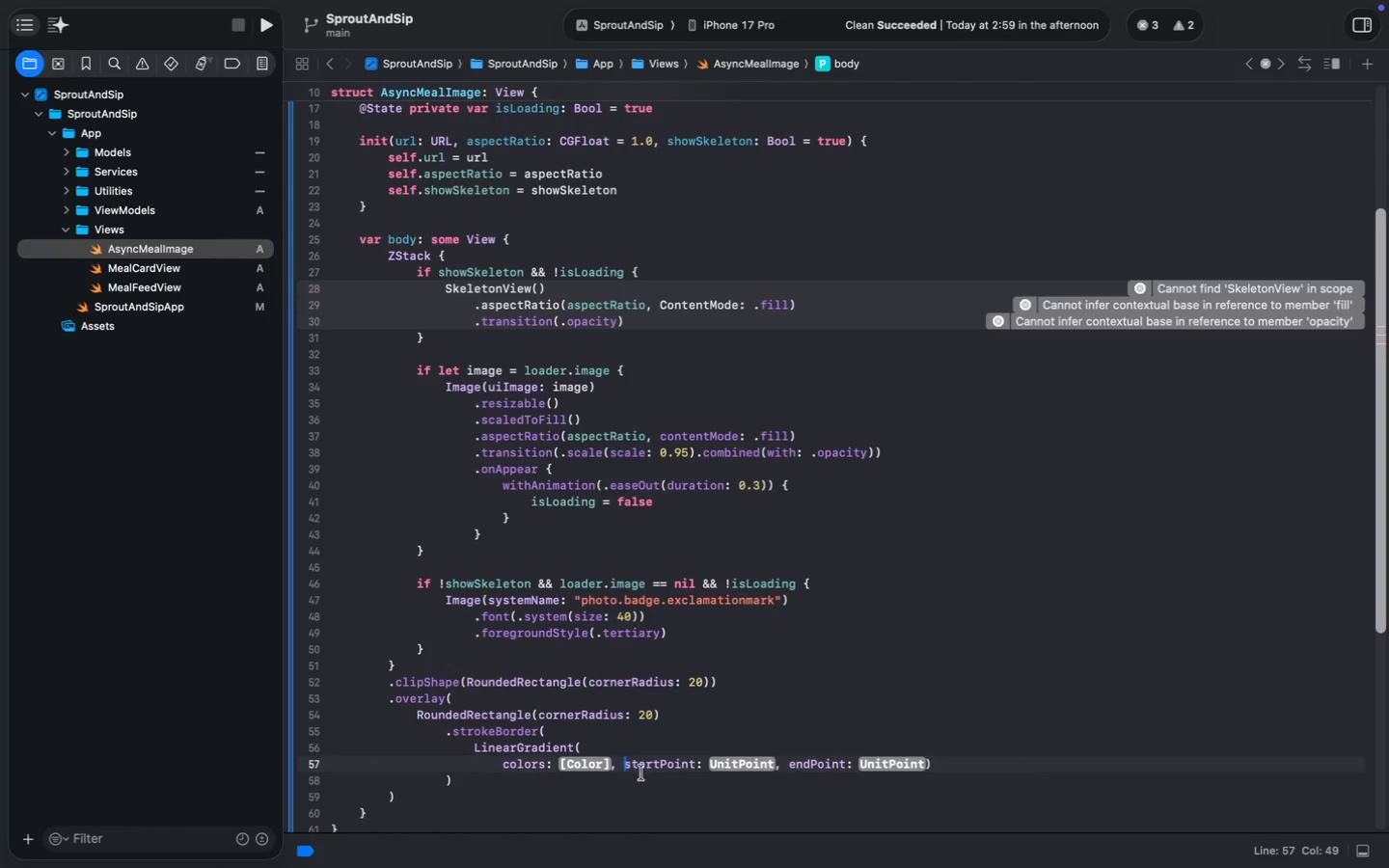 
key(Enter)
 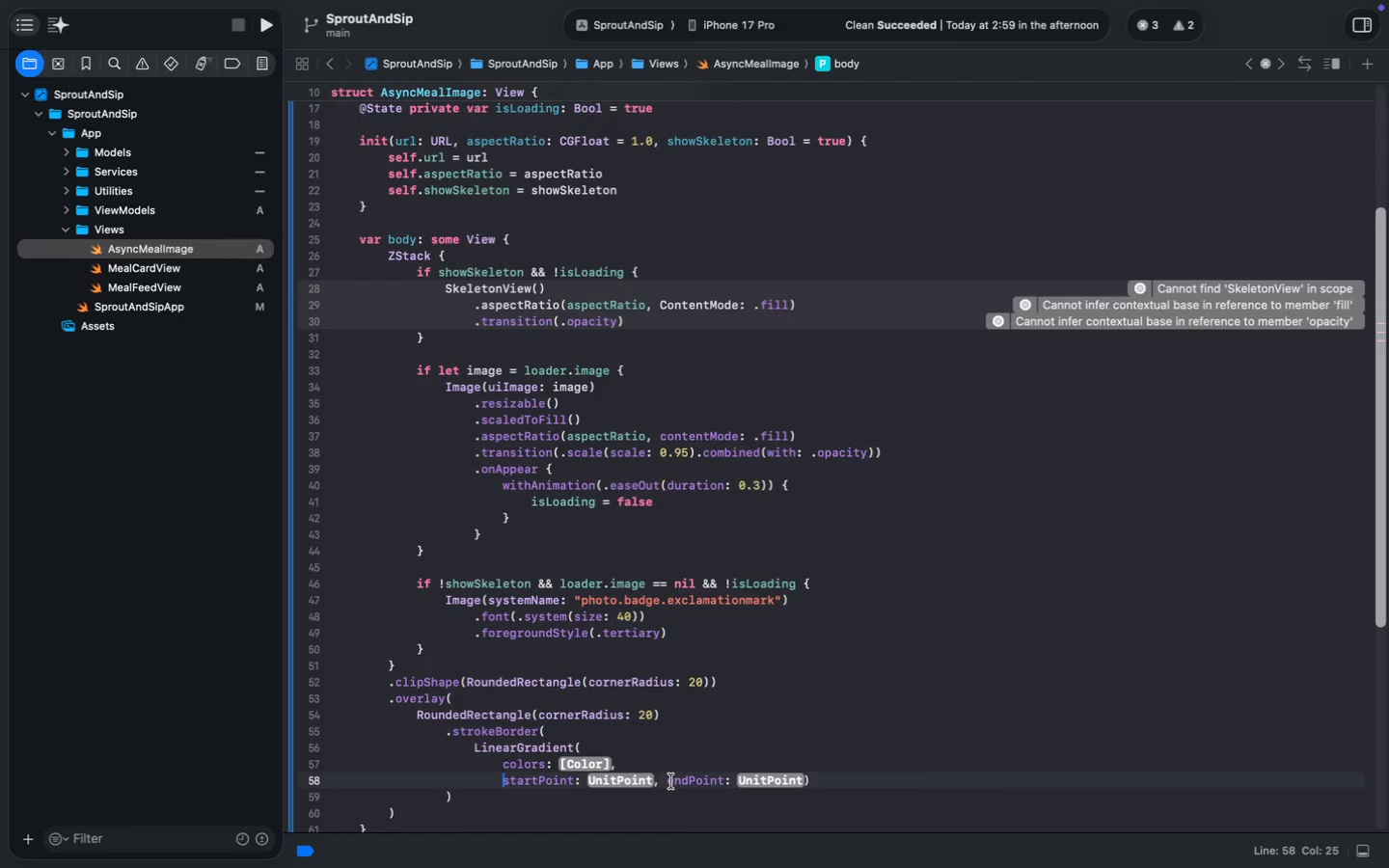 
left_click([669, 781])
 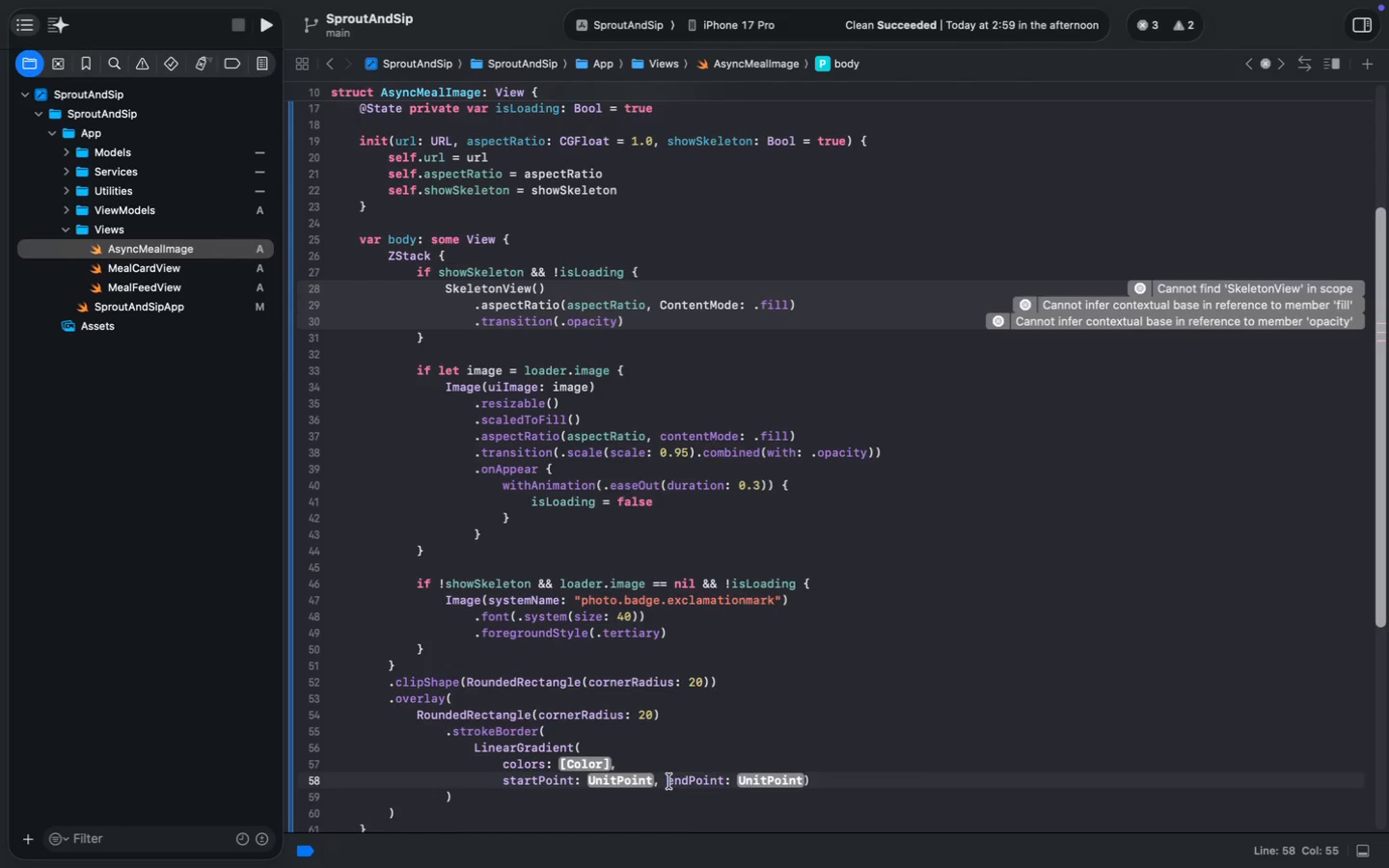 
key(Enter)
 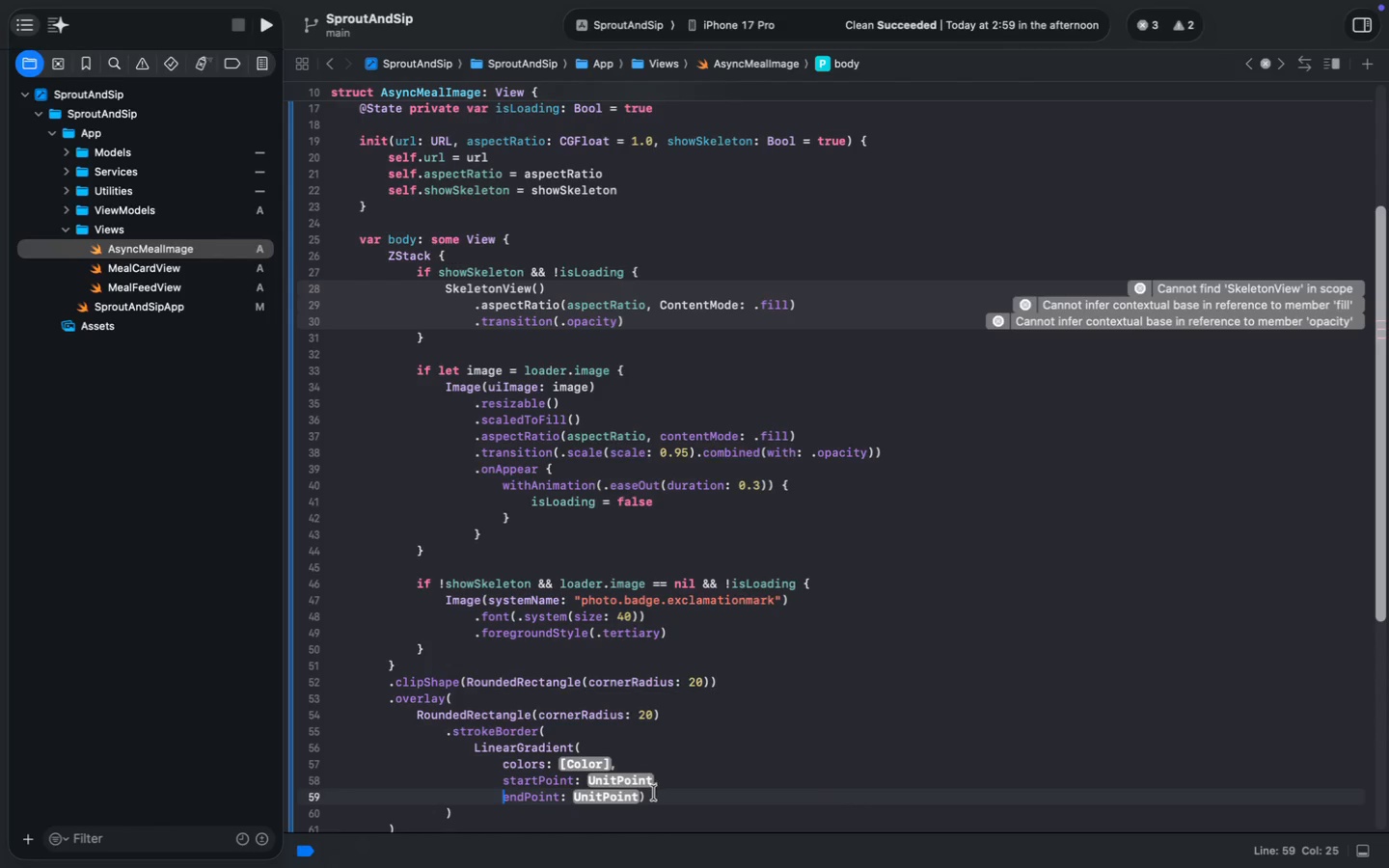 
left_click([652, 793])
 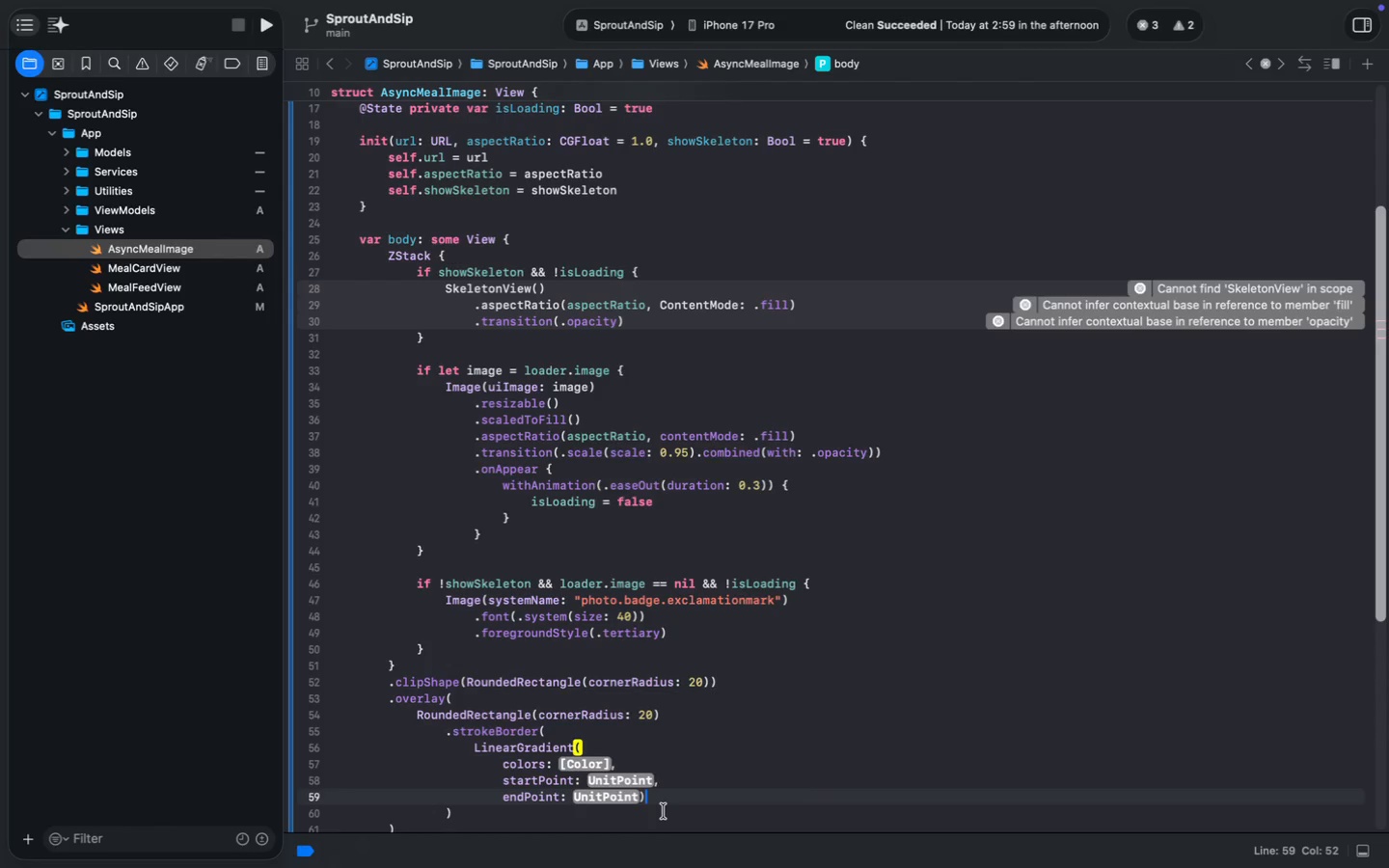 
key(ArrowLeft)
 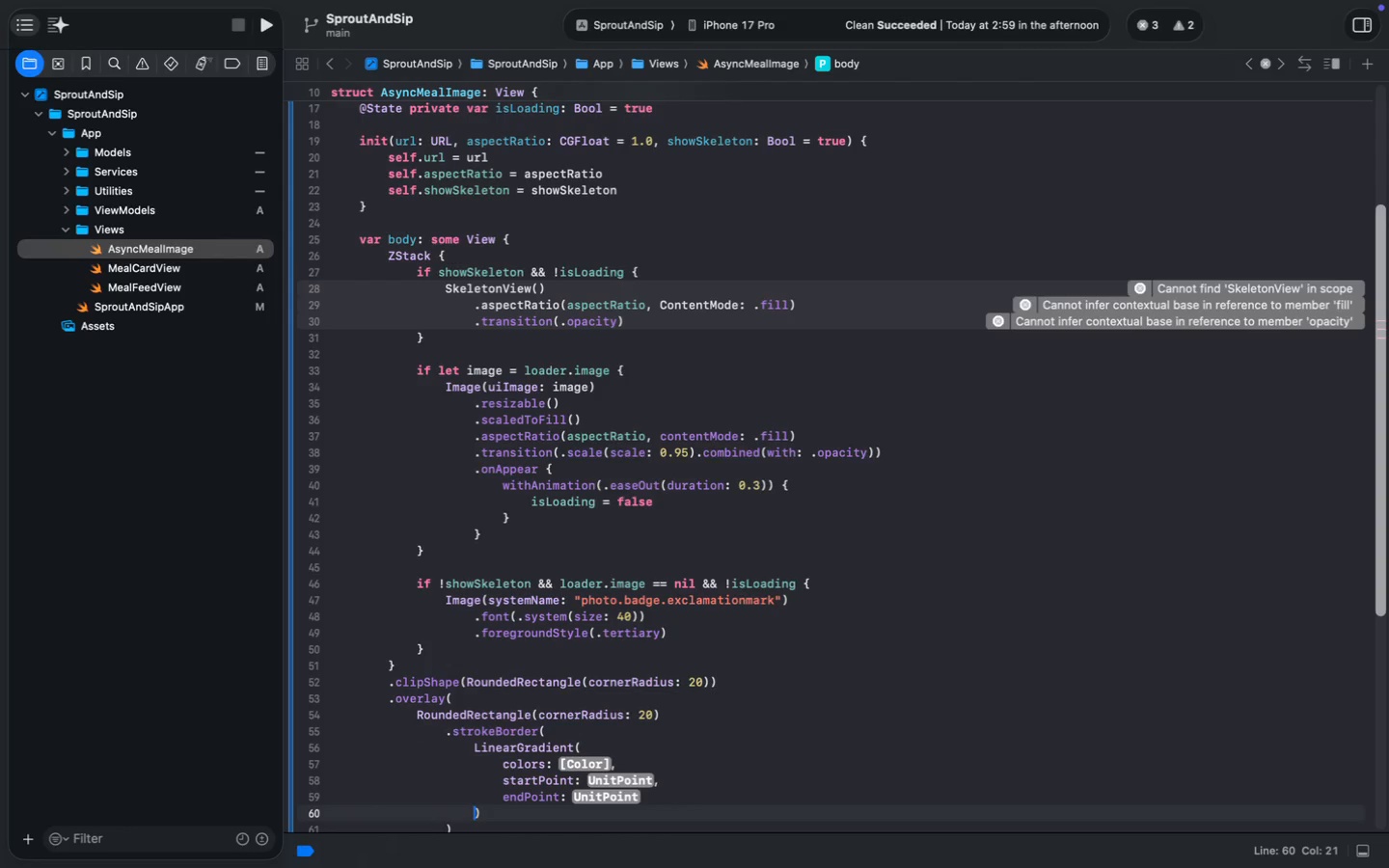 
key(Enter)
 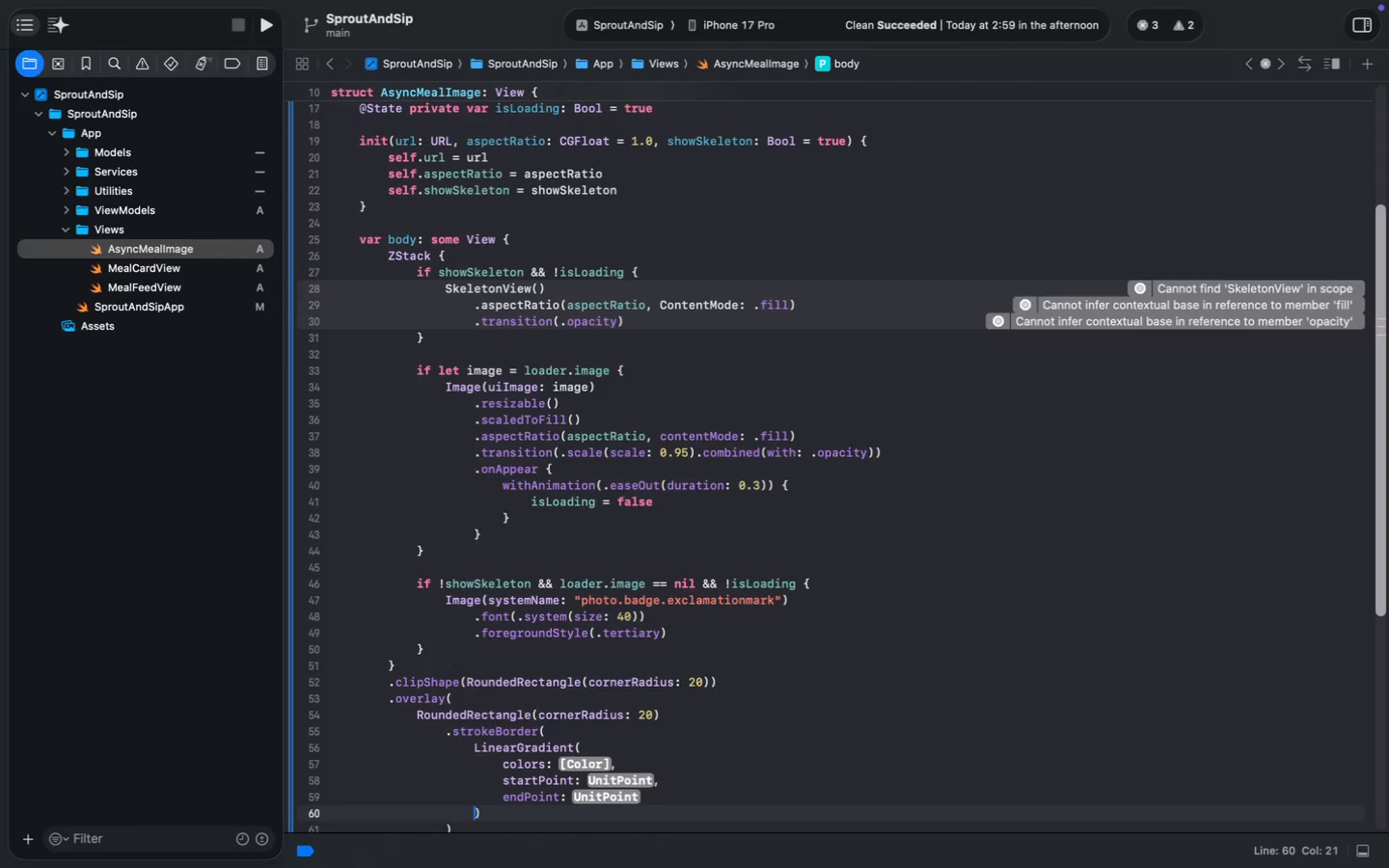 
left_click([591, 766])
 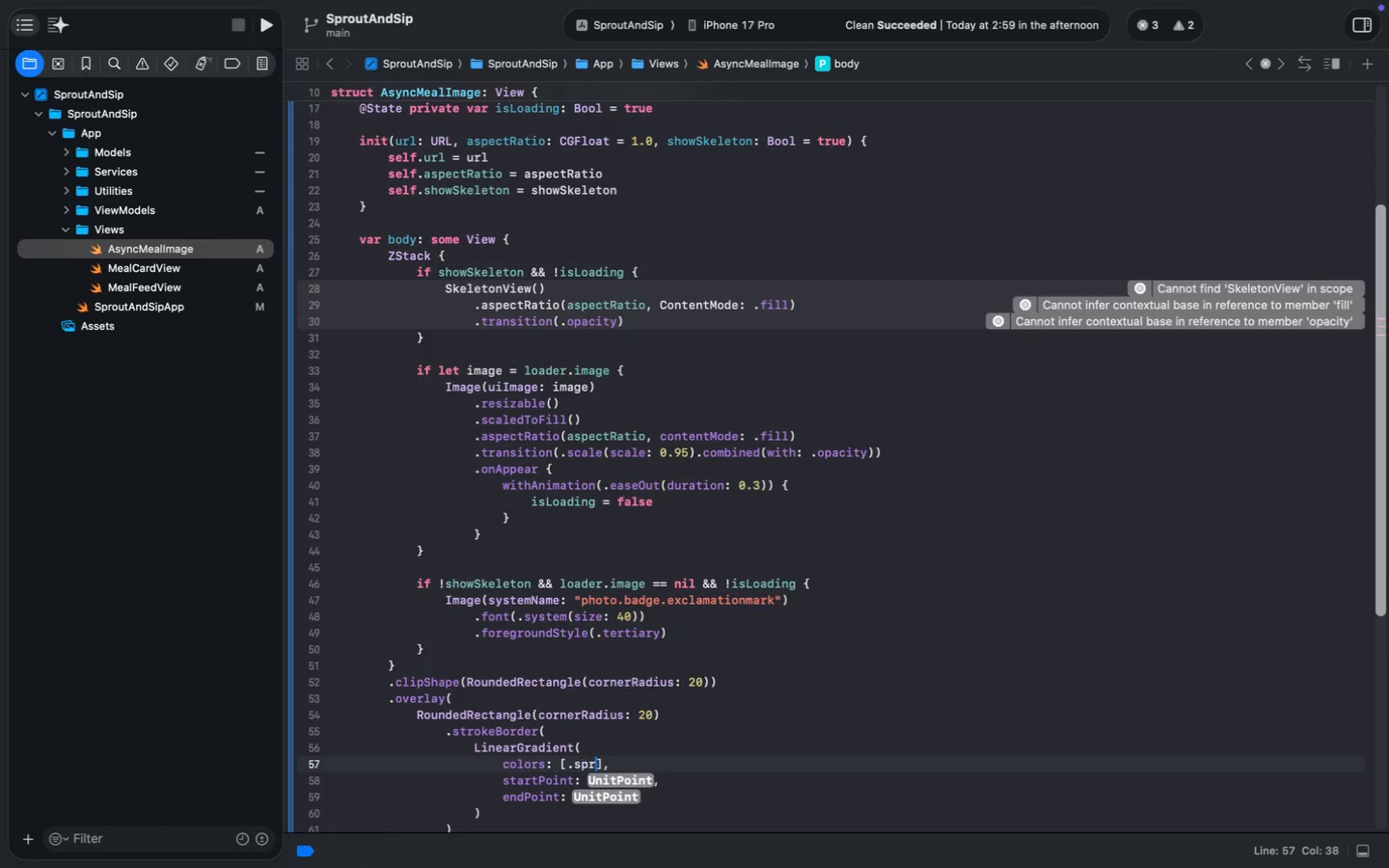 
type([.sprout)
 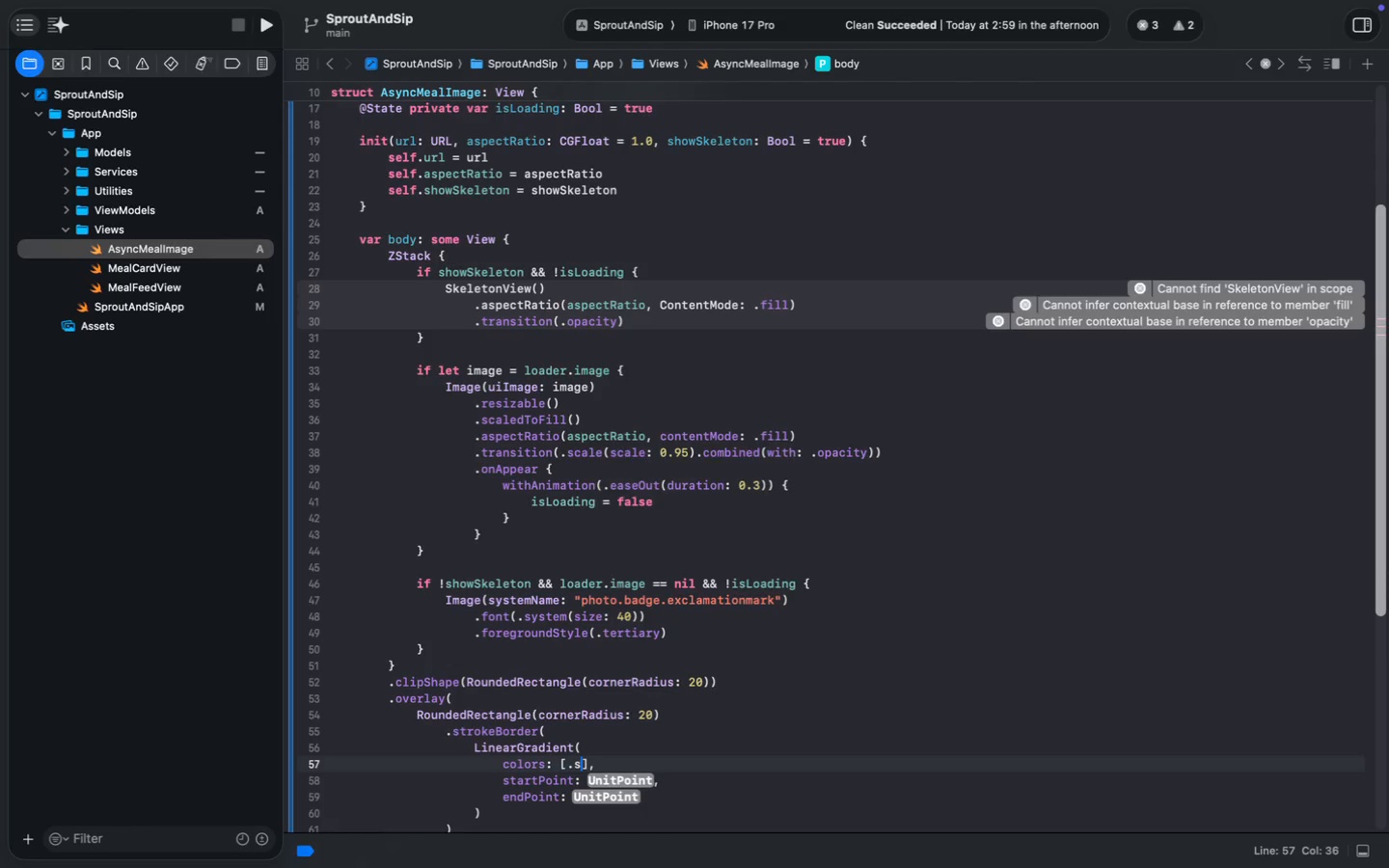 
key(ArrowDown)
 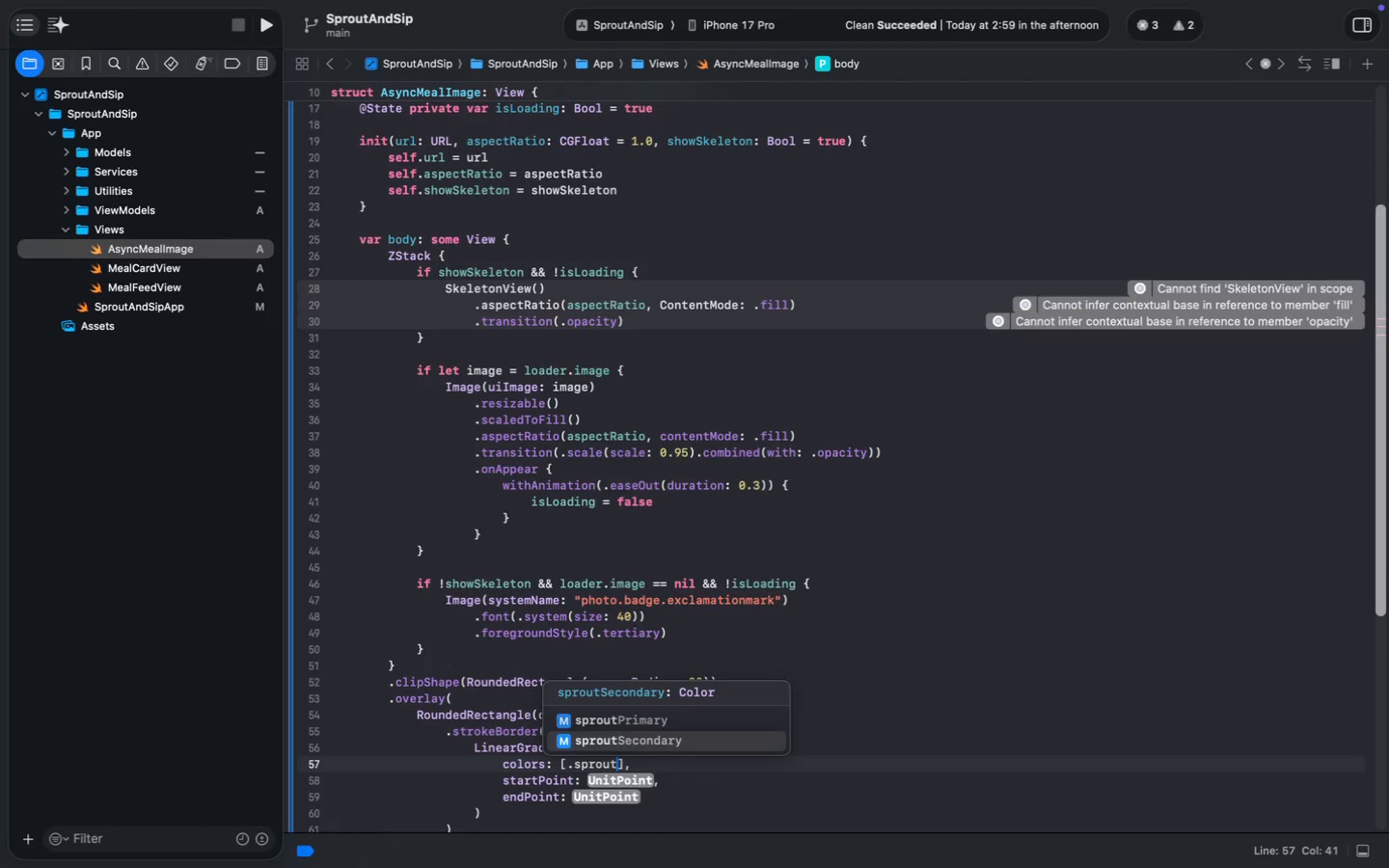 
key(Enter)
 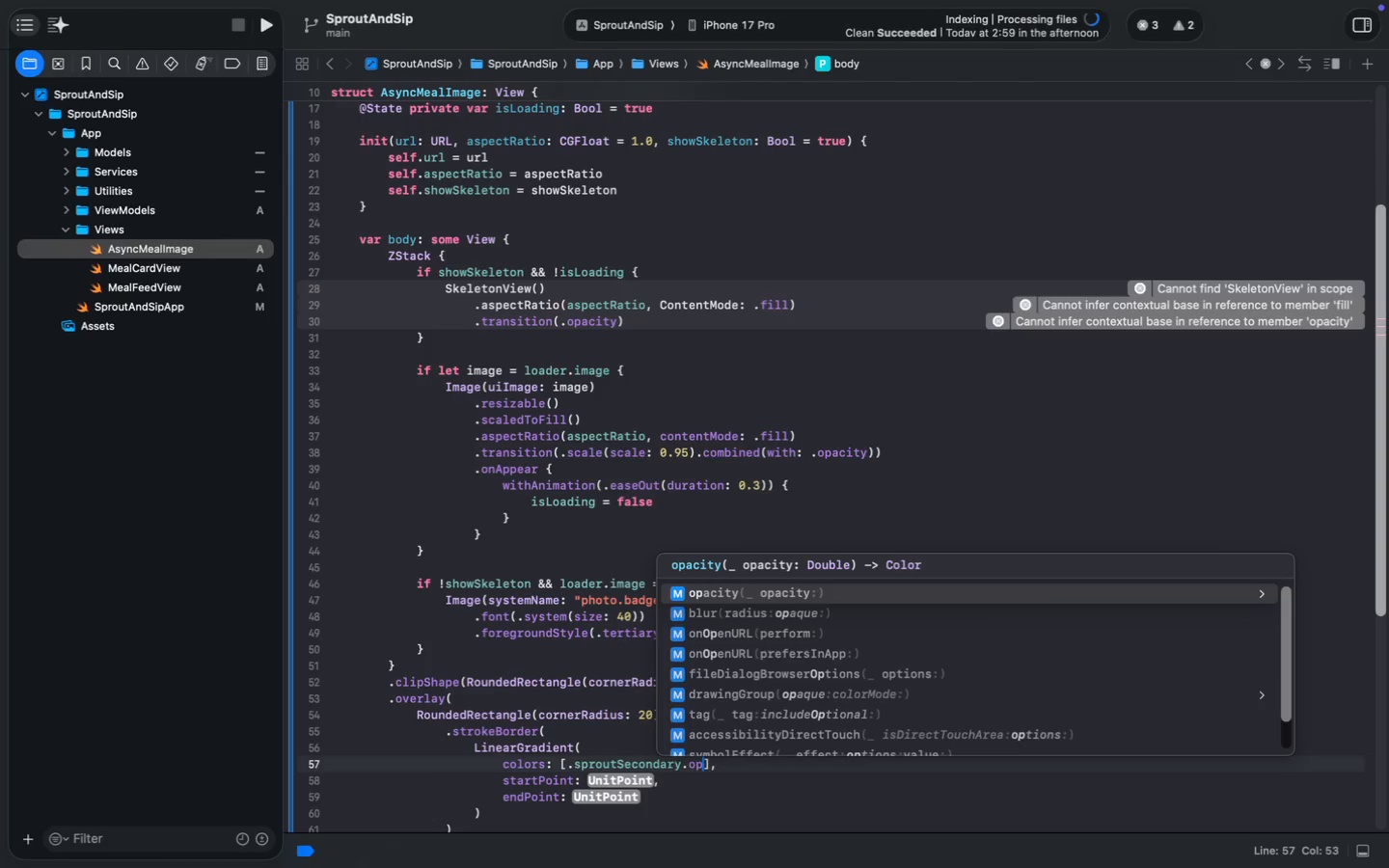 
type(.op)
 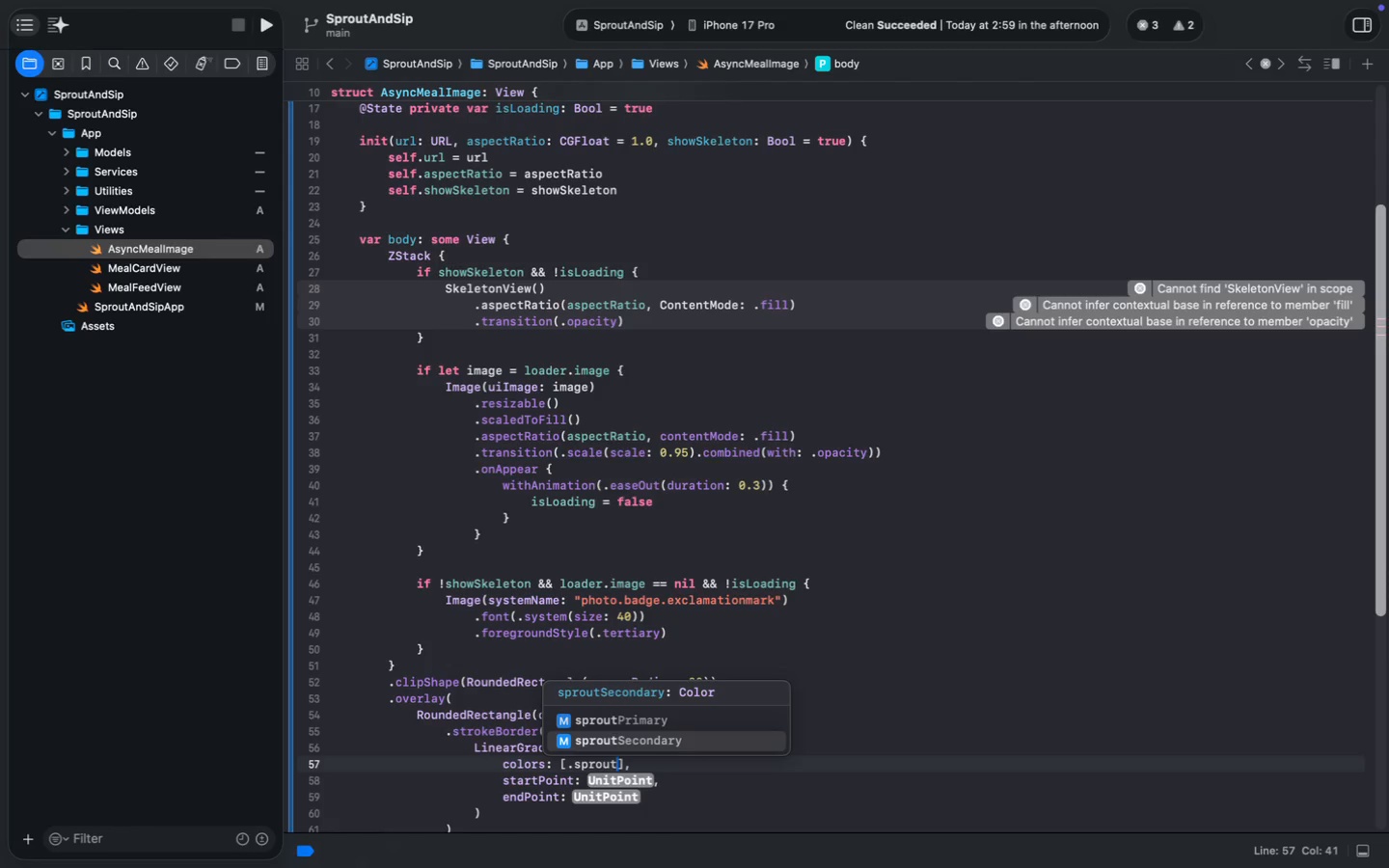 
key(Enter)
 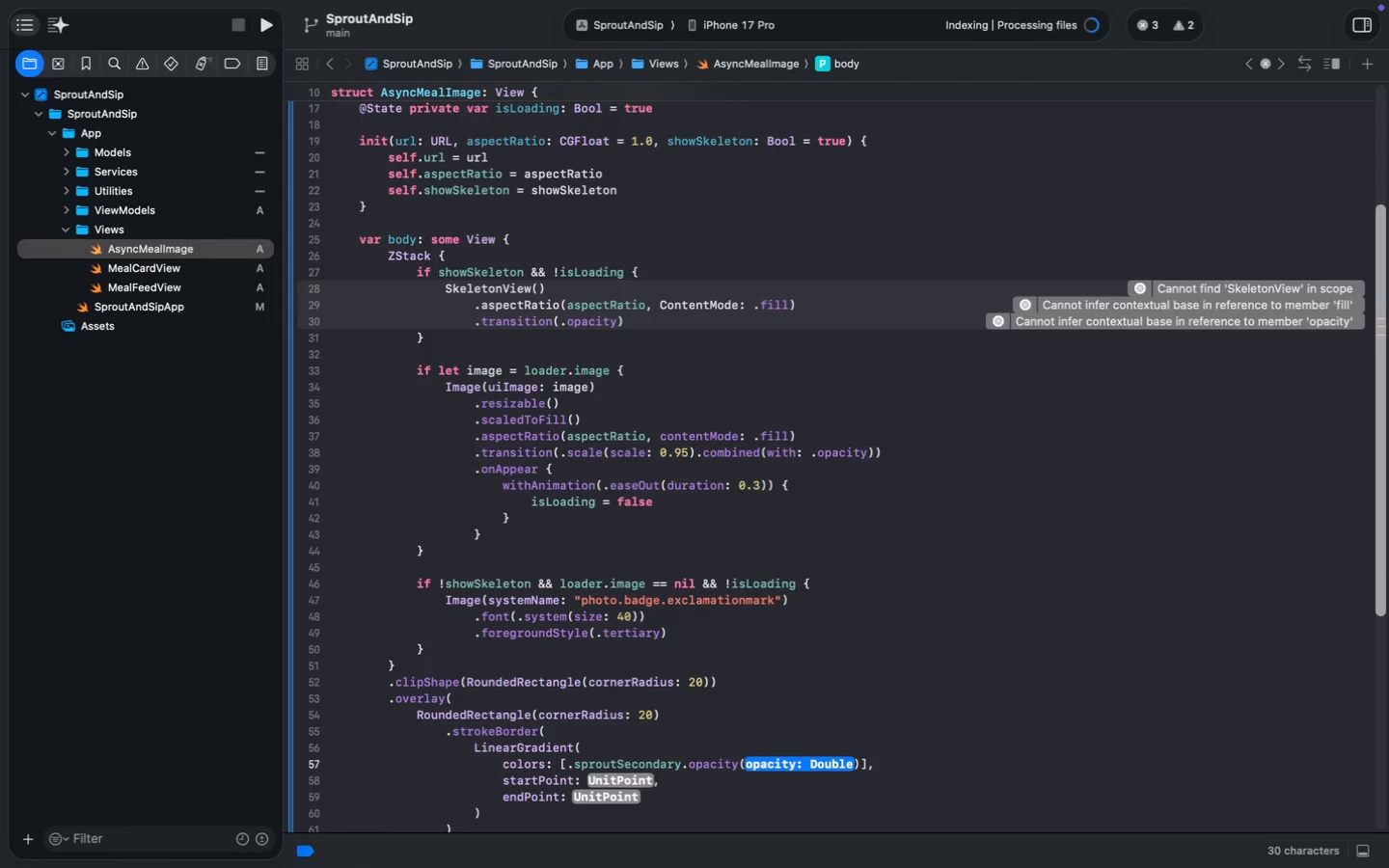 
key(0)
 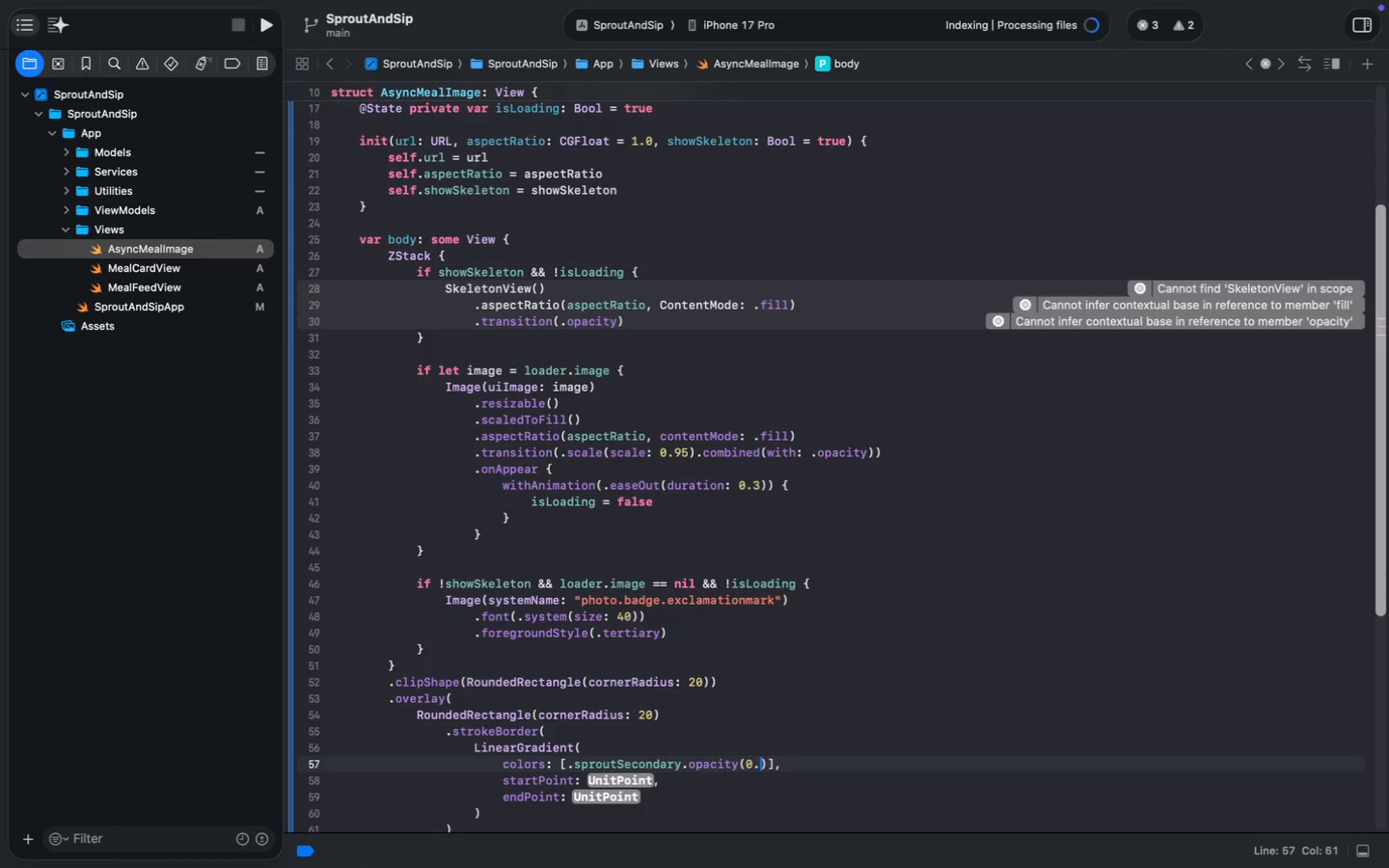 
key(Period)
 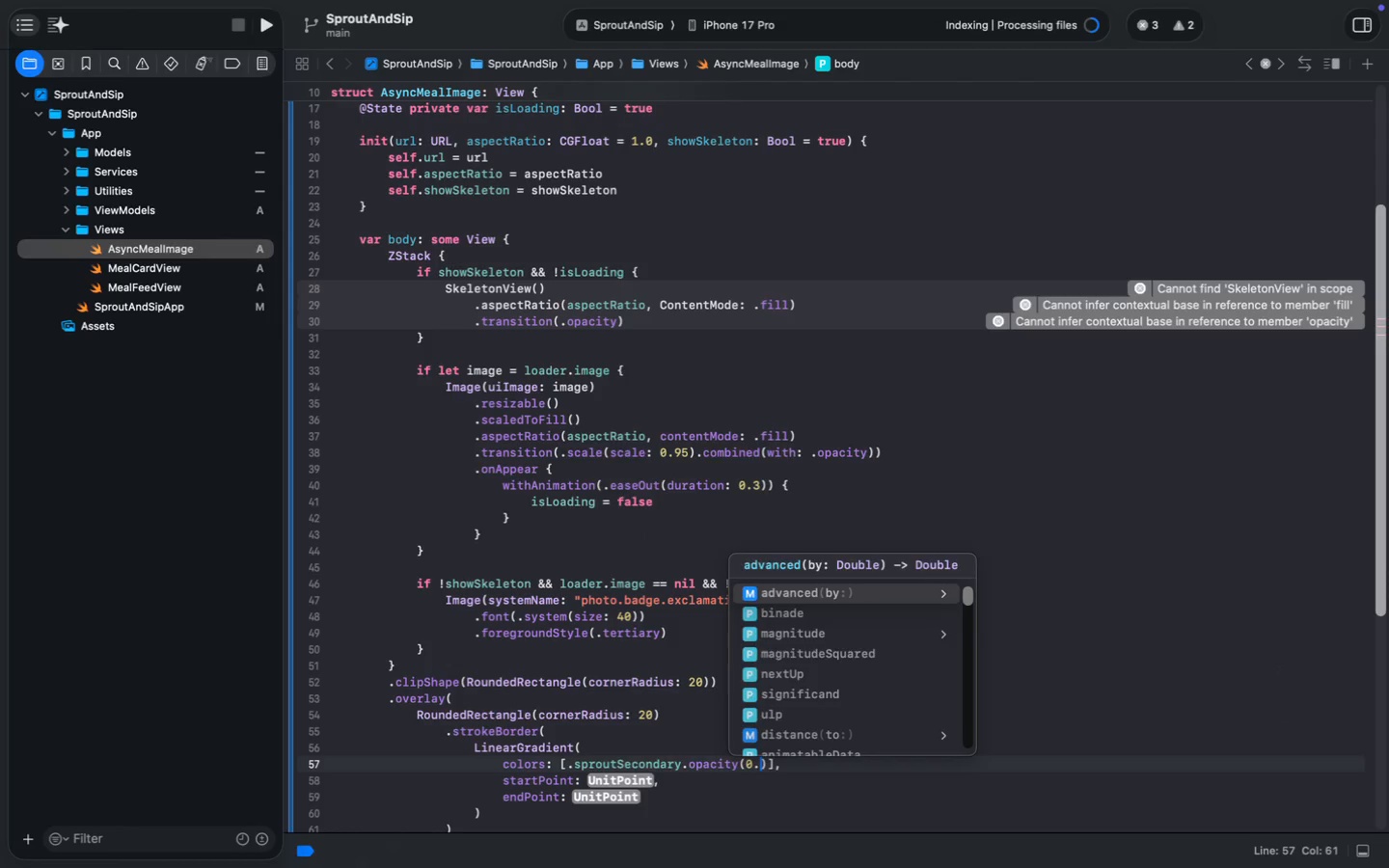 
key(3)
 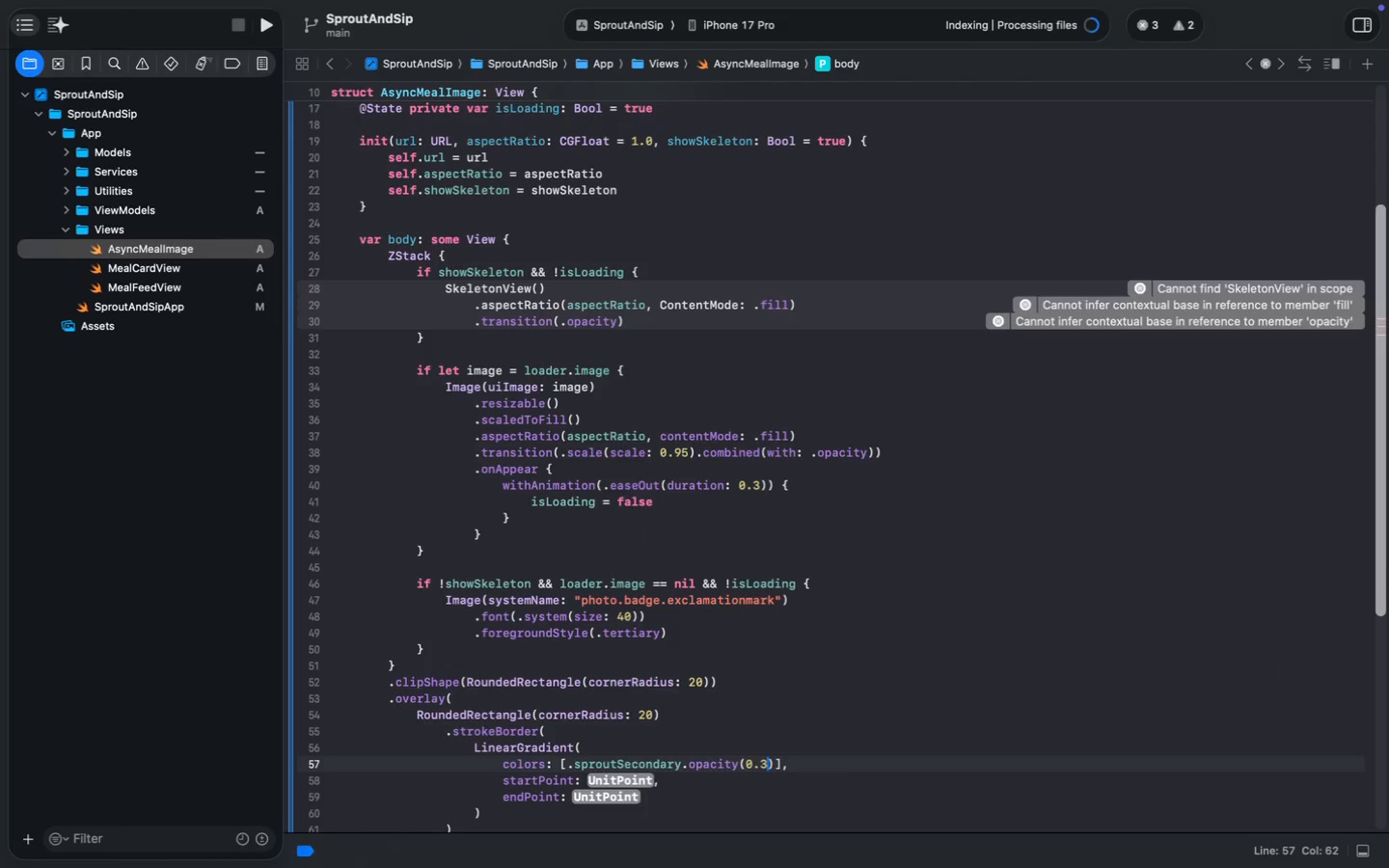 
key(ArrowRight)
 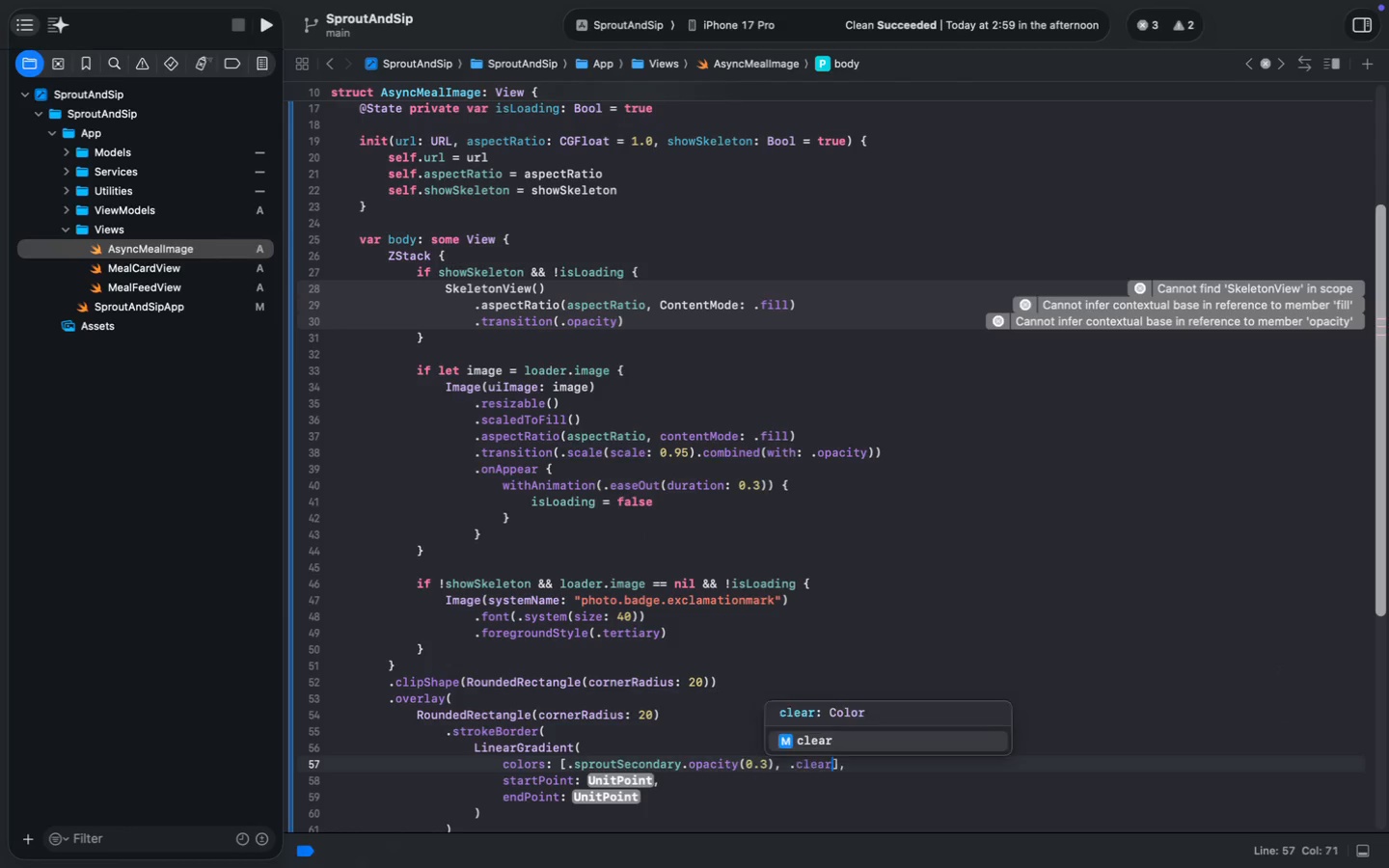 
type(, .clear)
 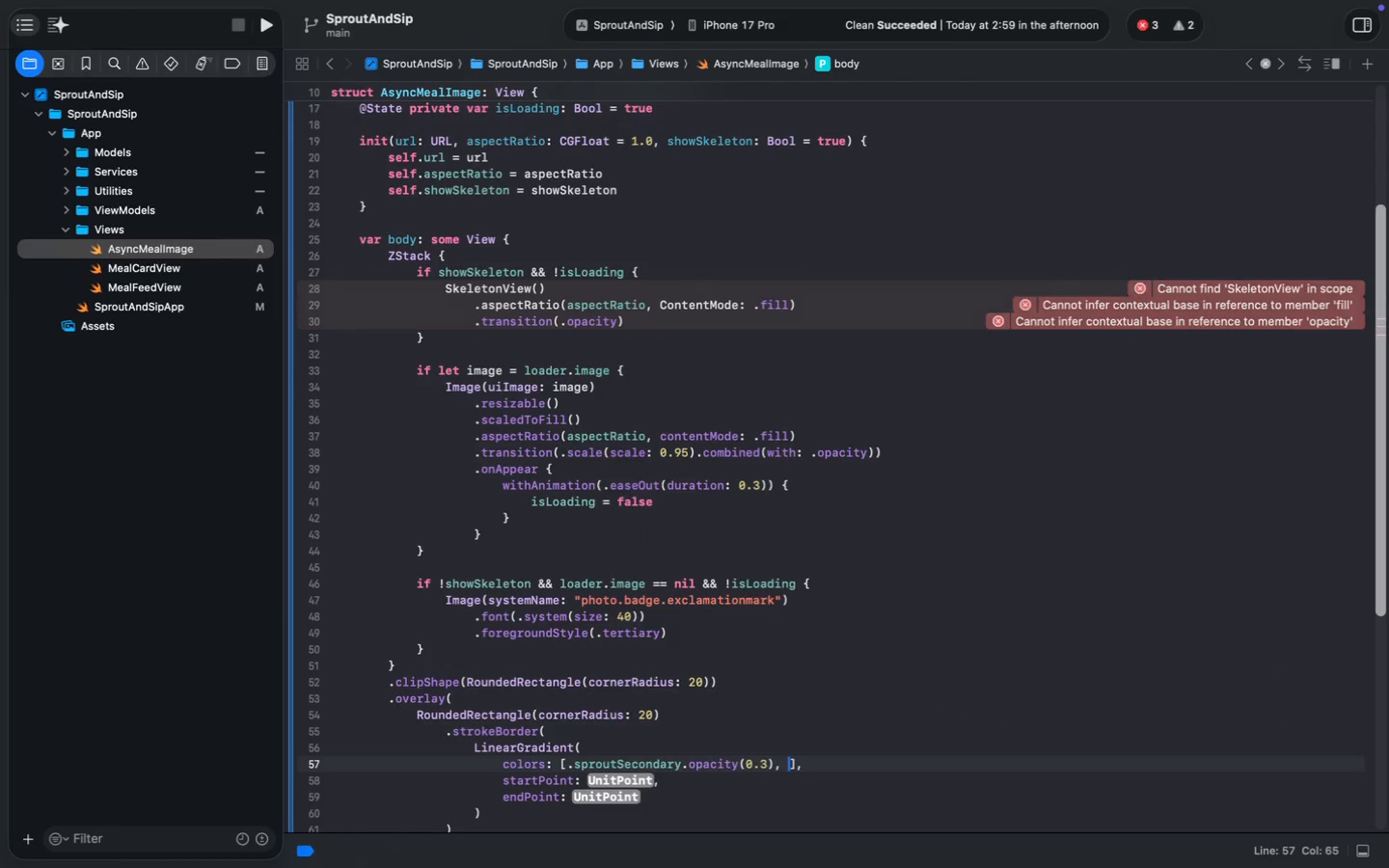 
key(Enter)
 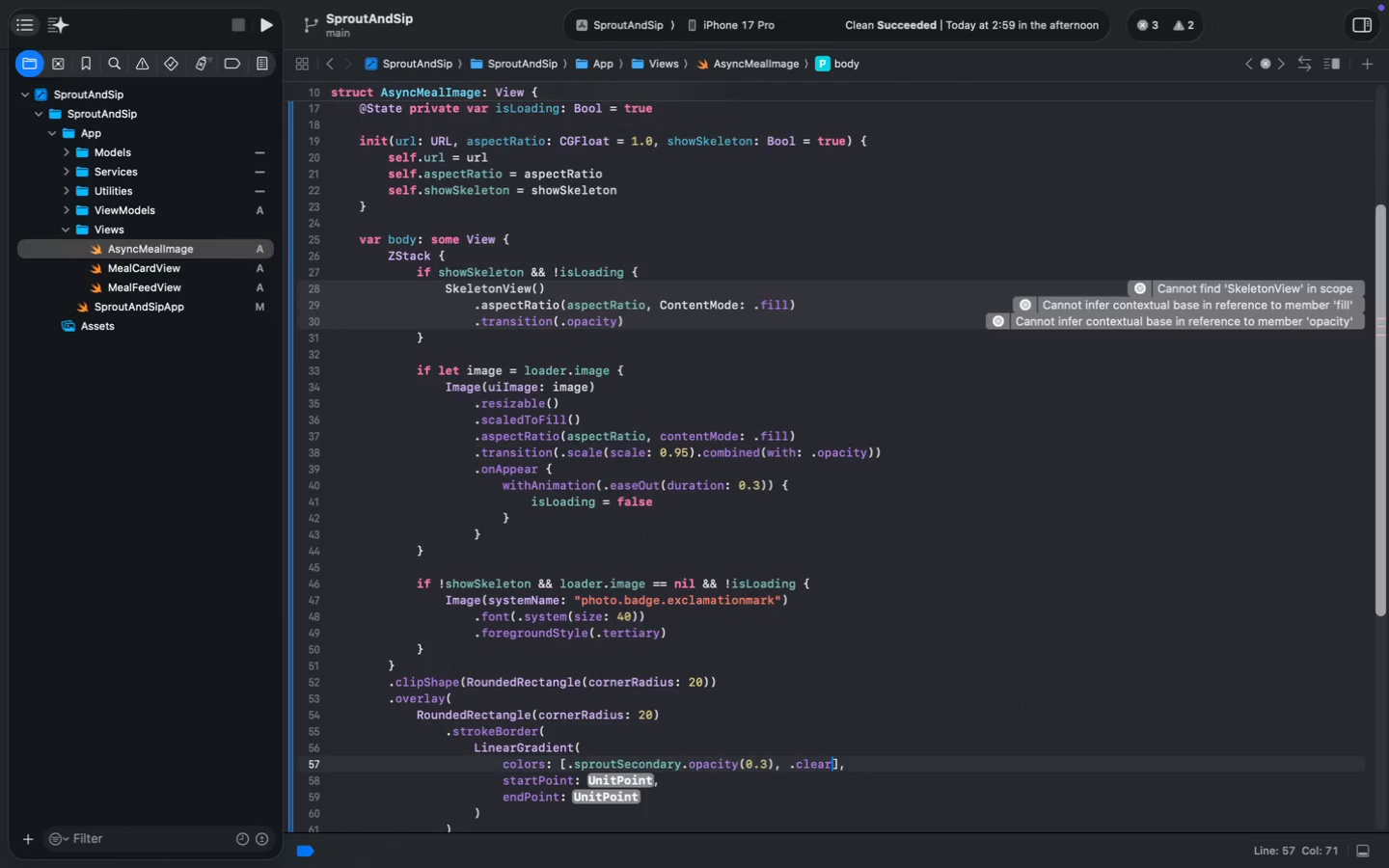 
key(ArrowDown)
 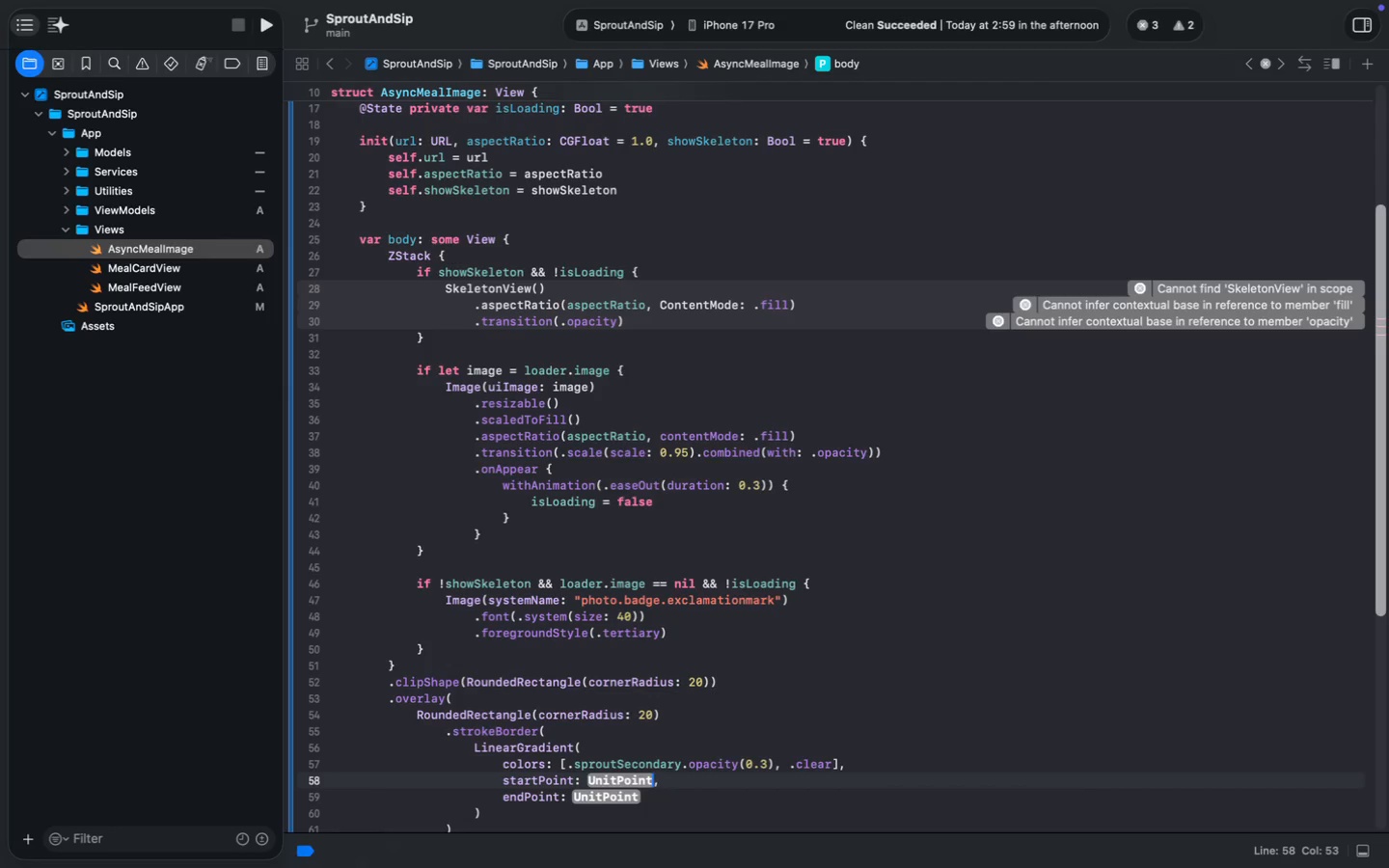 
key(ArrowLeft)
 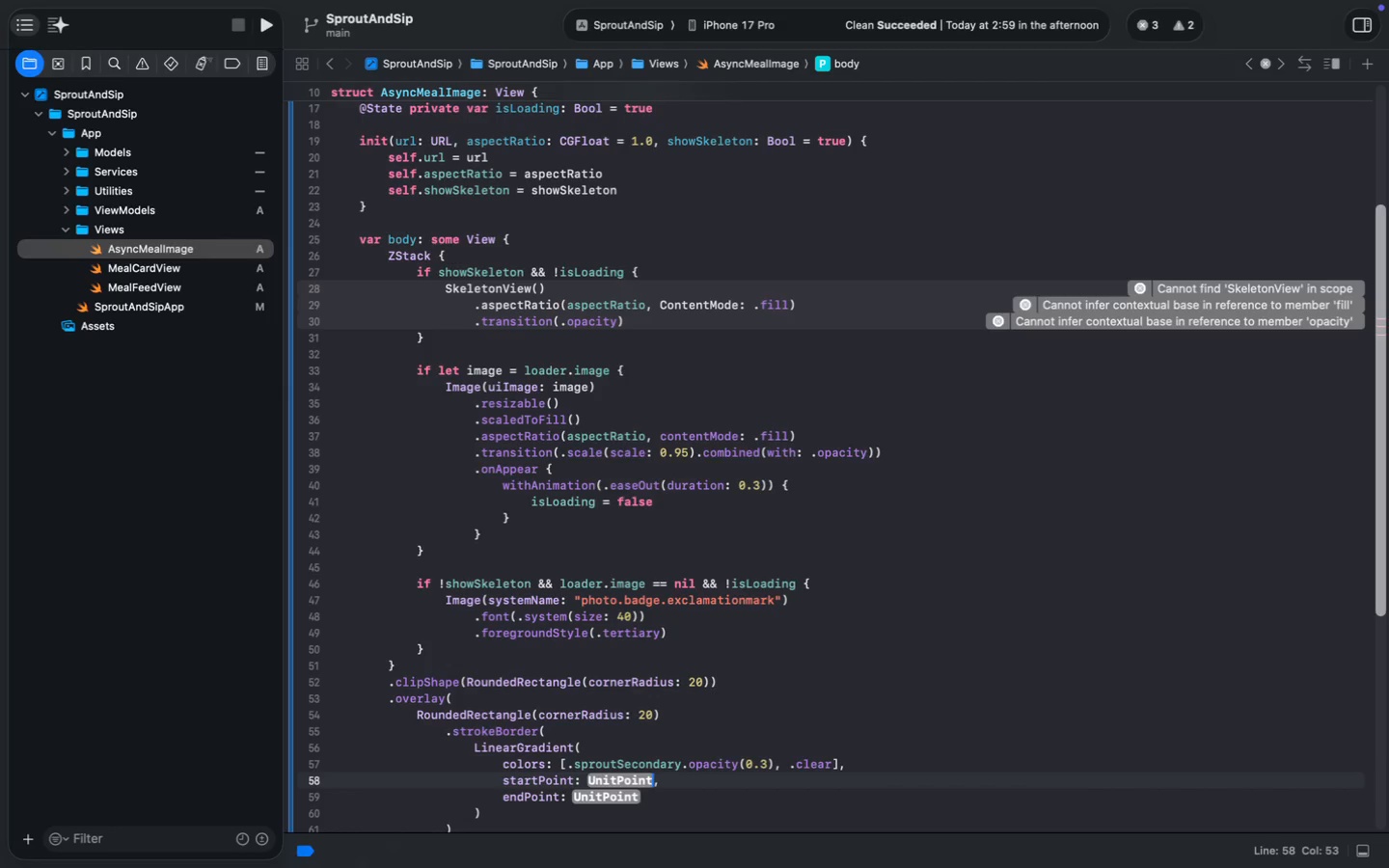 
key(ArrowLeft)
 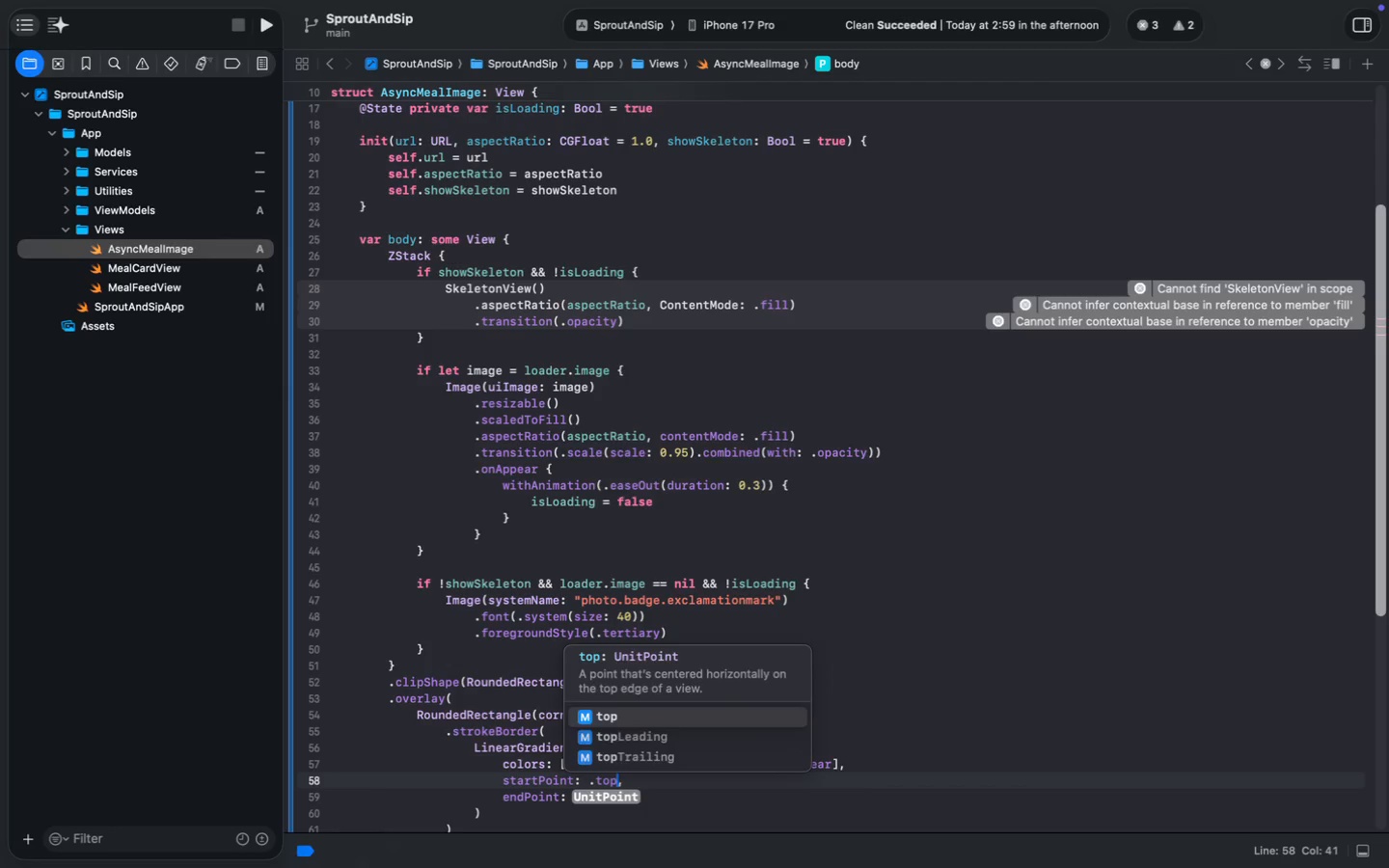 
type(.topl)
 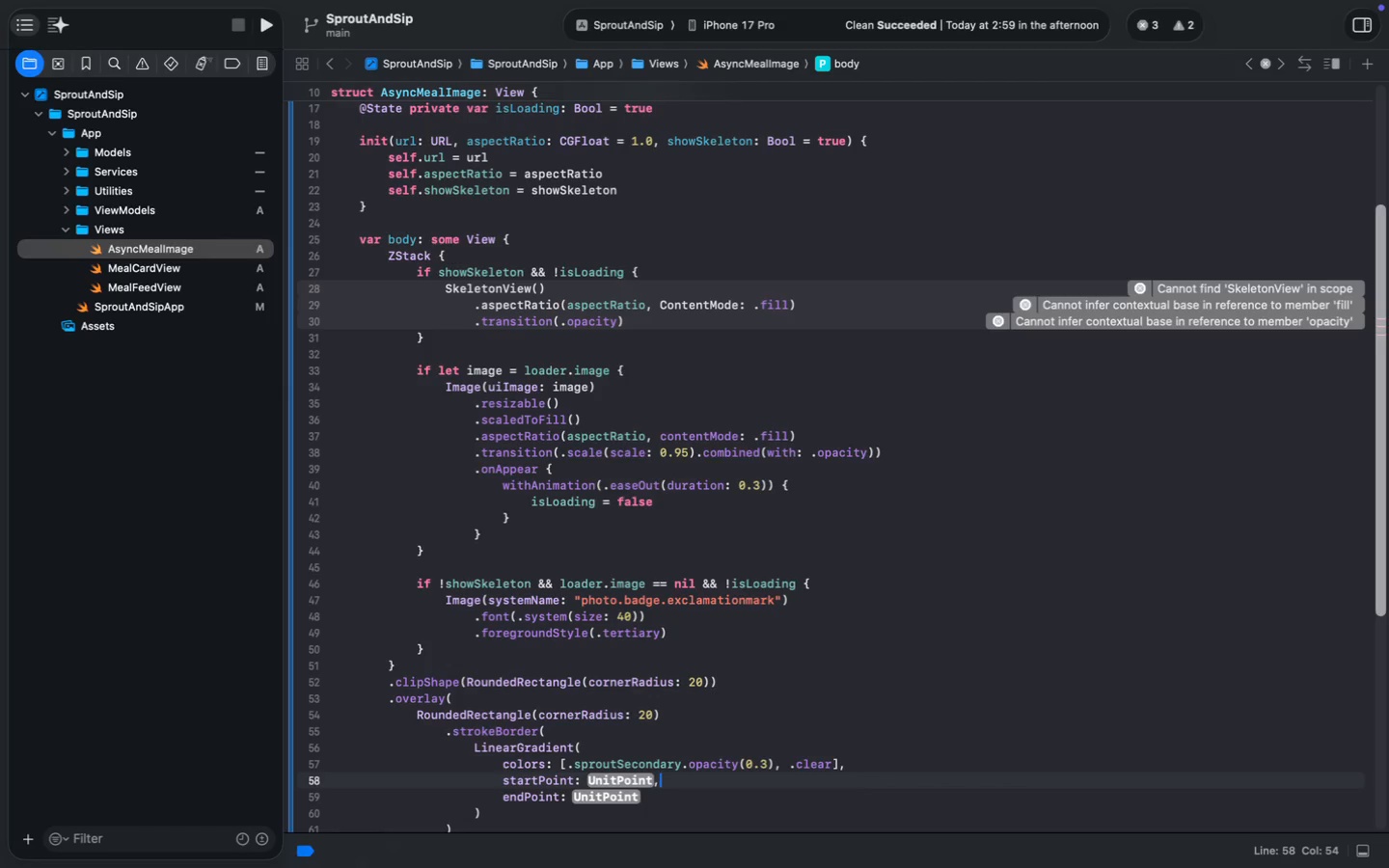 
key(Enter)
 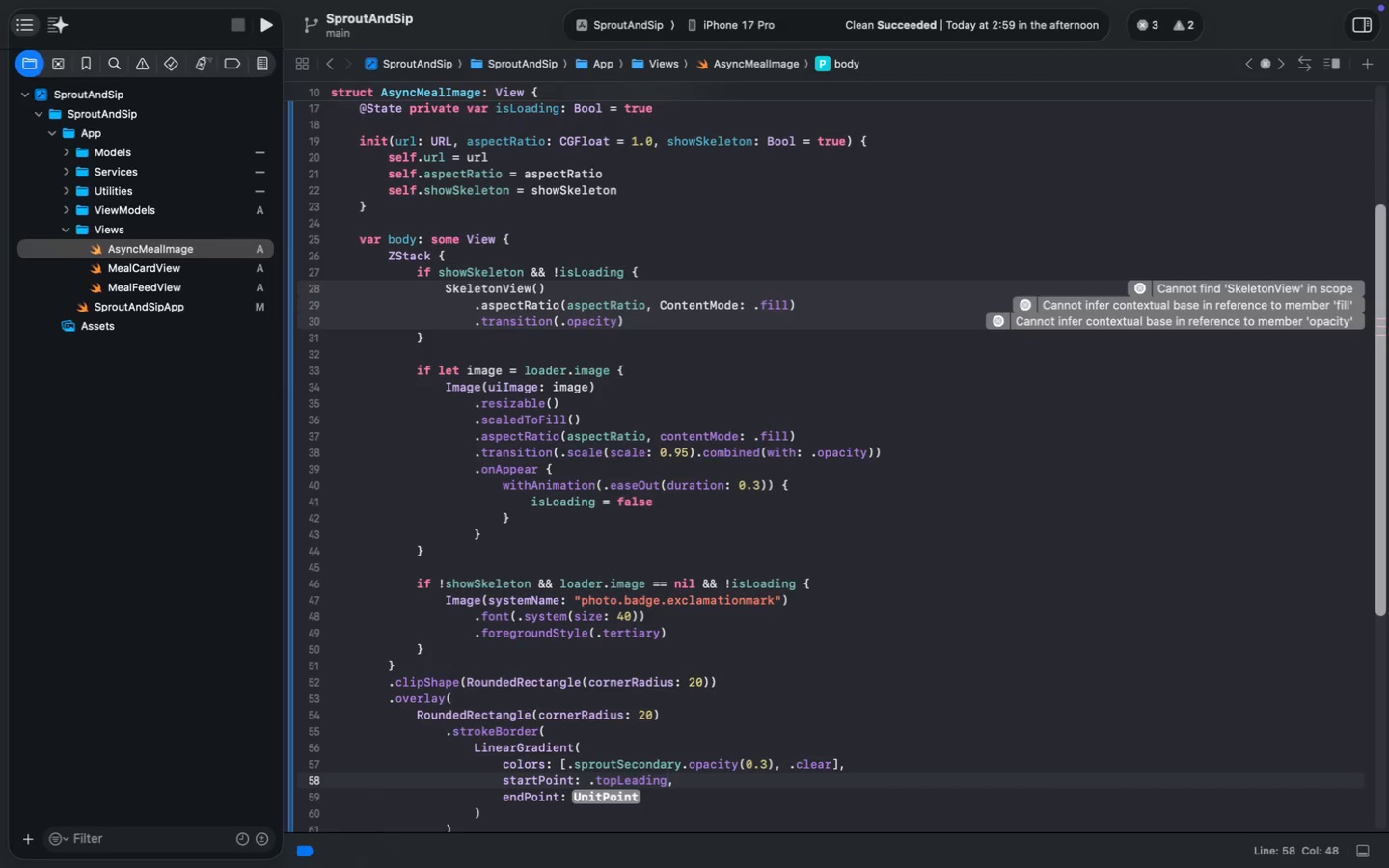 
key(ArrowDown)
 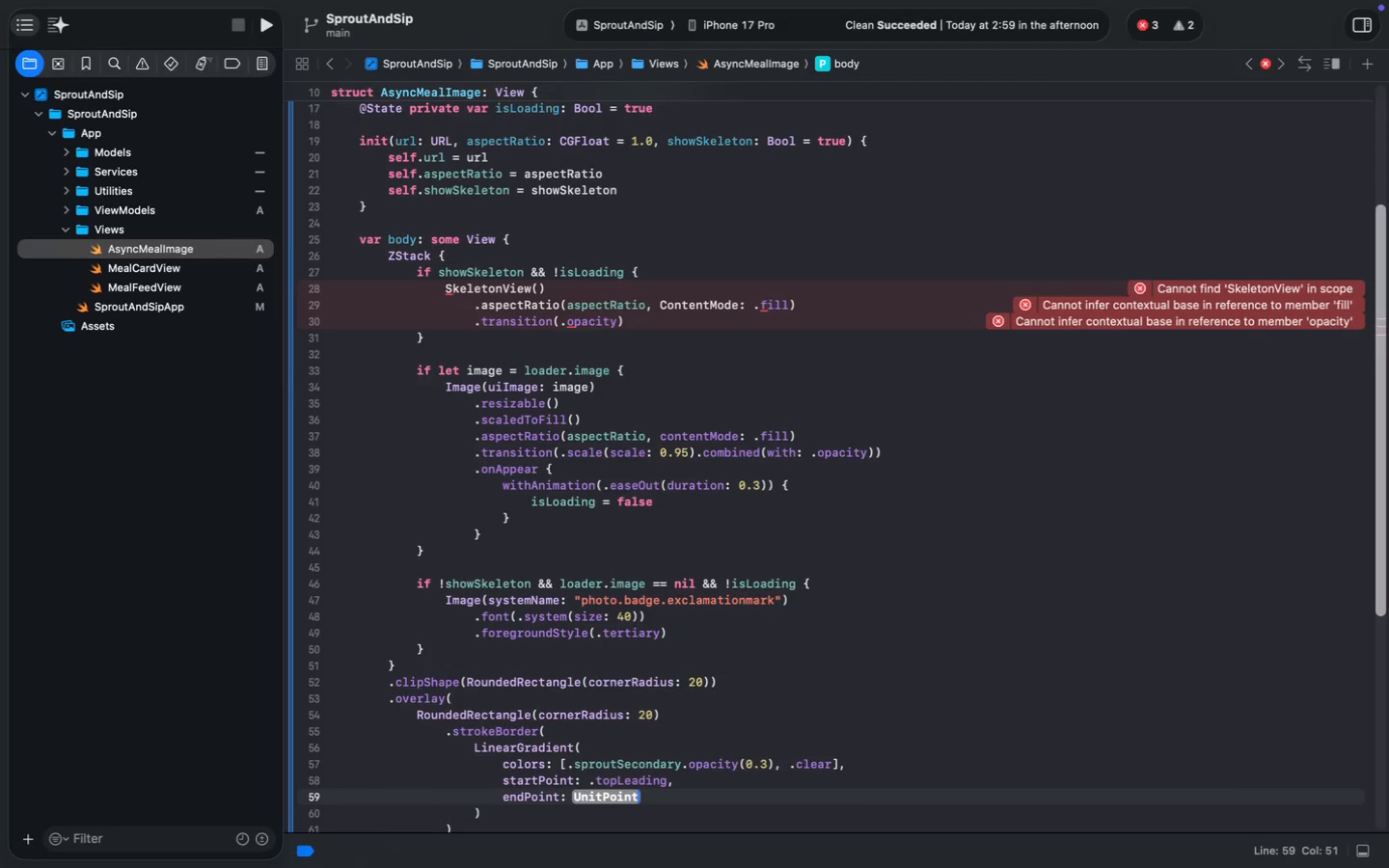 
key(ArrowLeft)
 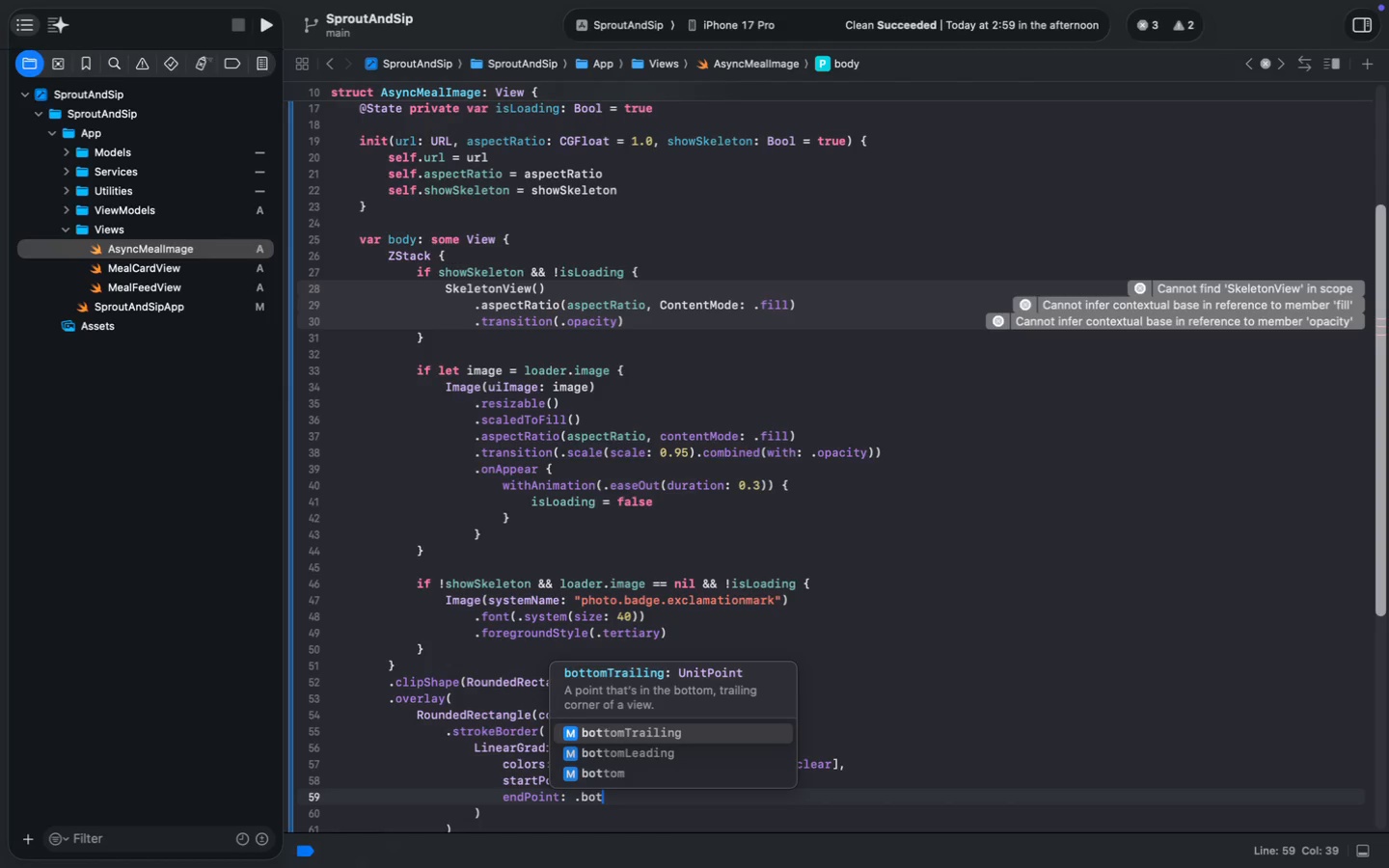 
type(.bot)
 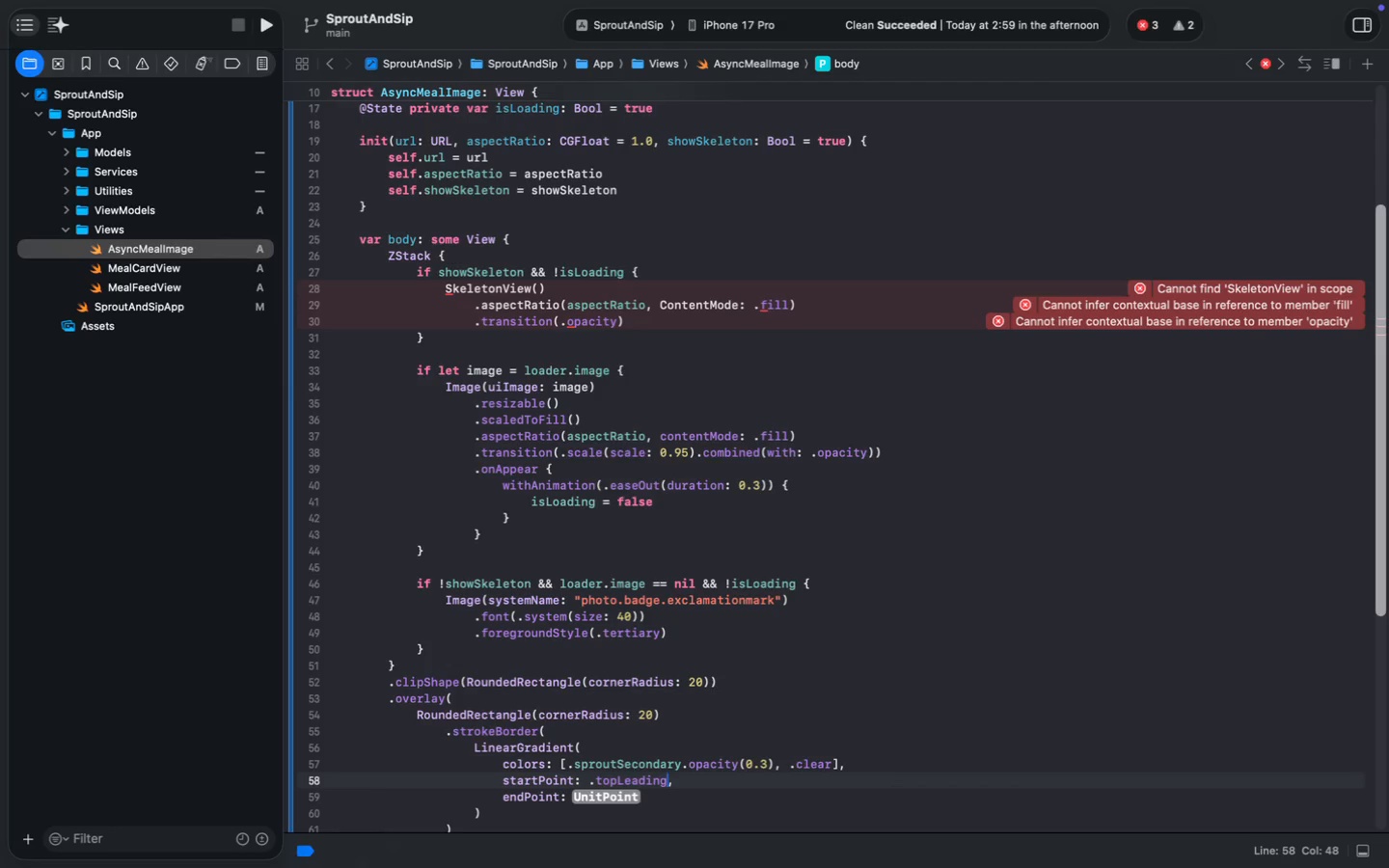 
key(Enter)
 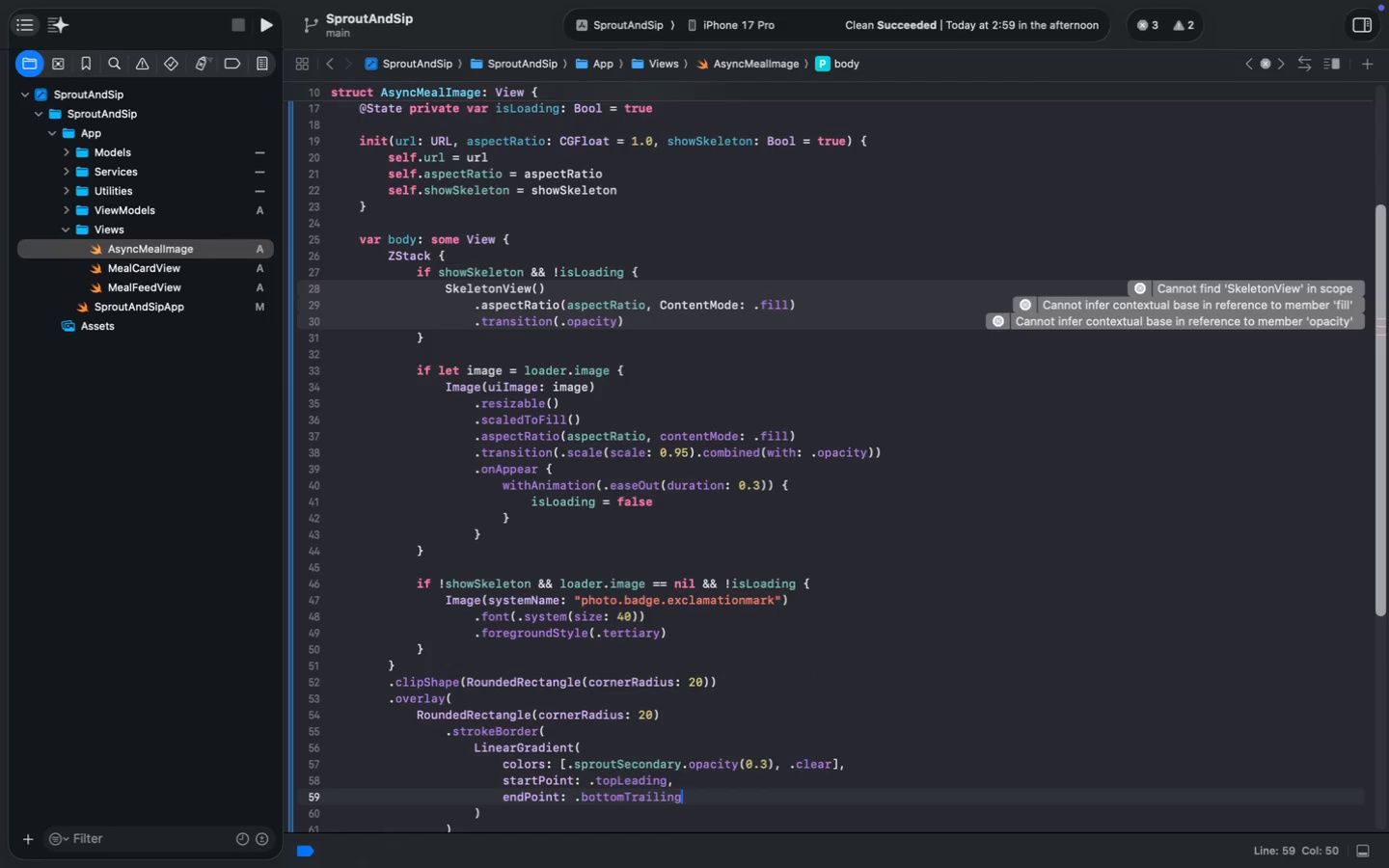 
key(ArrowDown)
 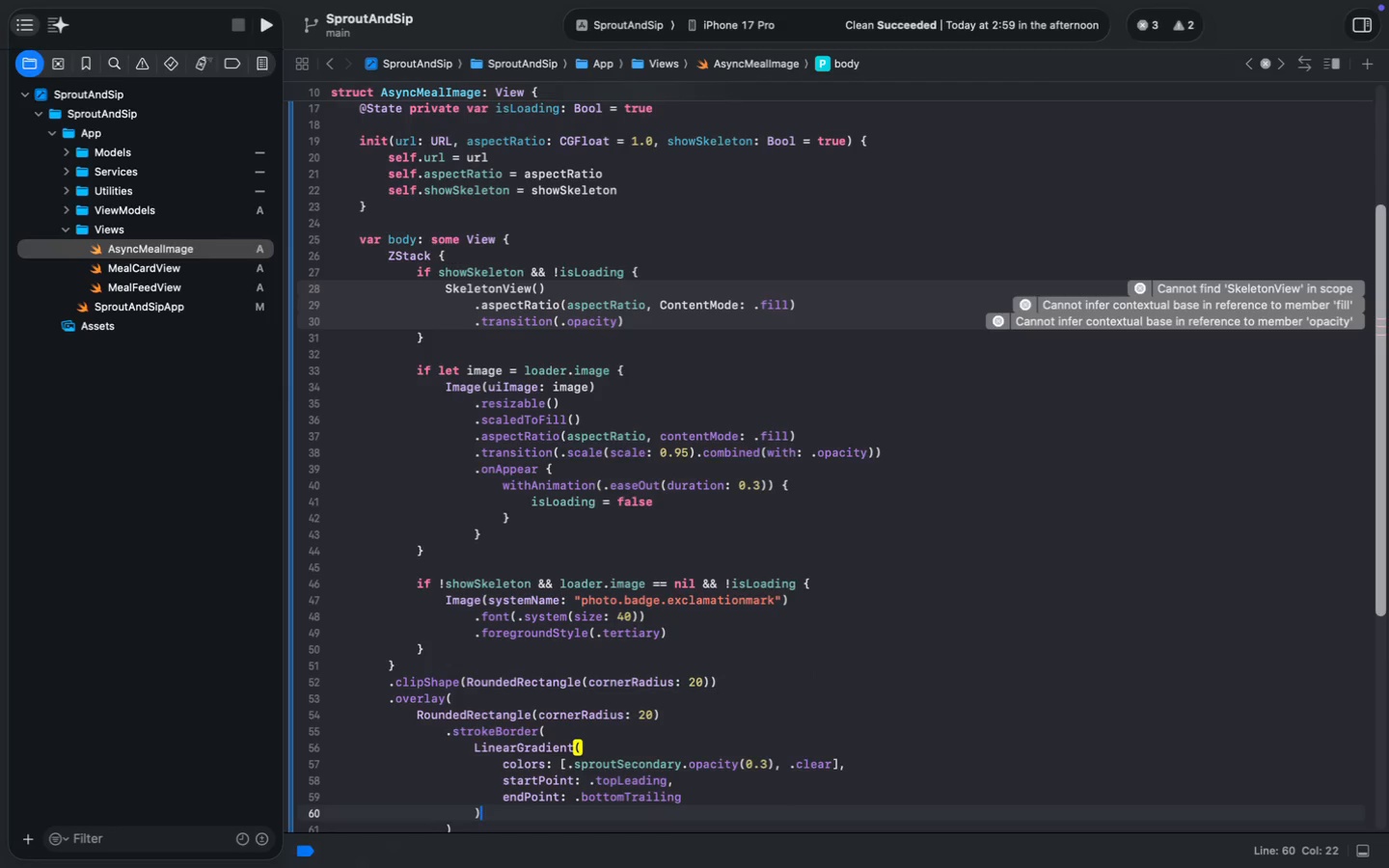 
key(Comma)
 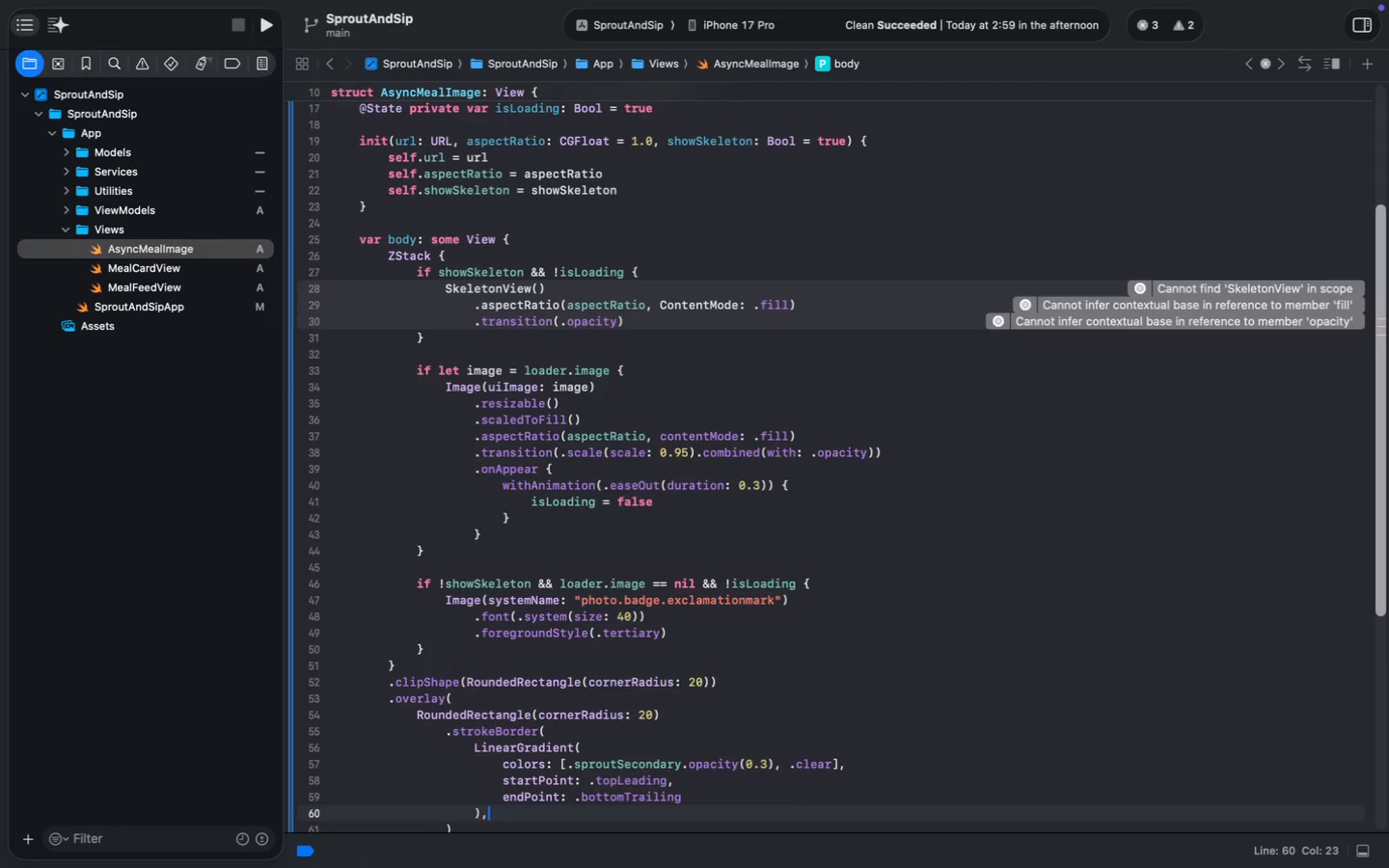 
key(Enter)
 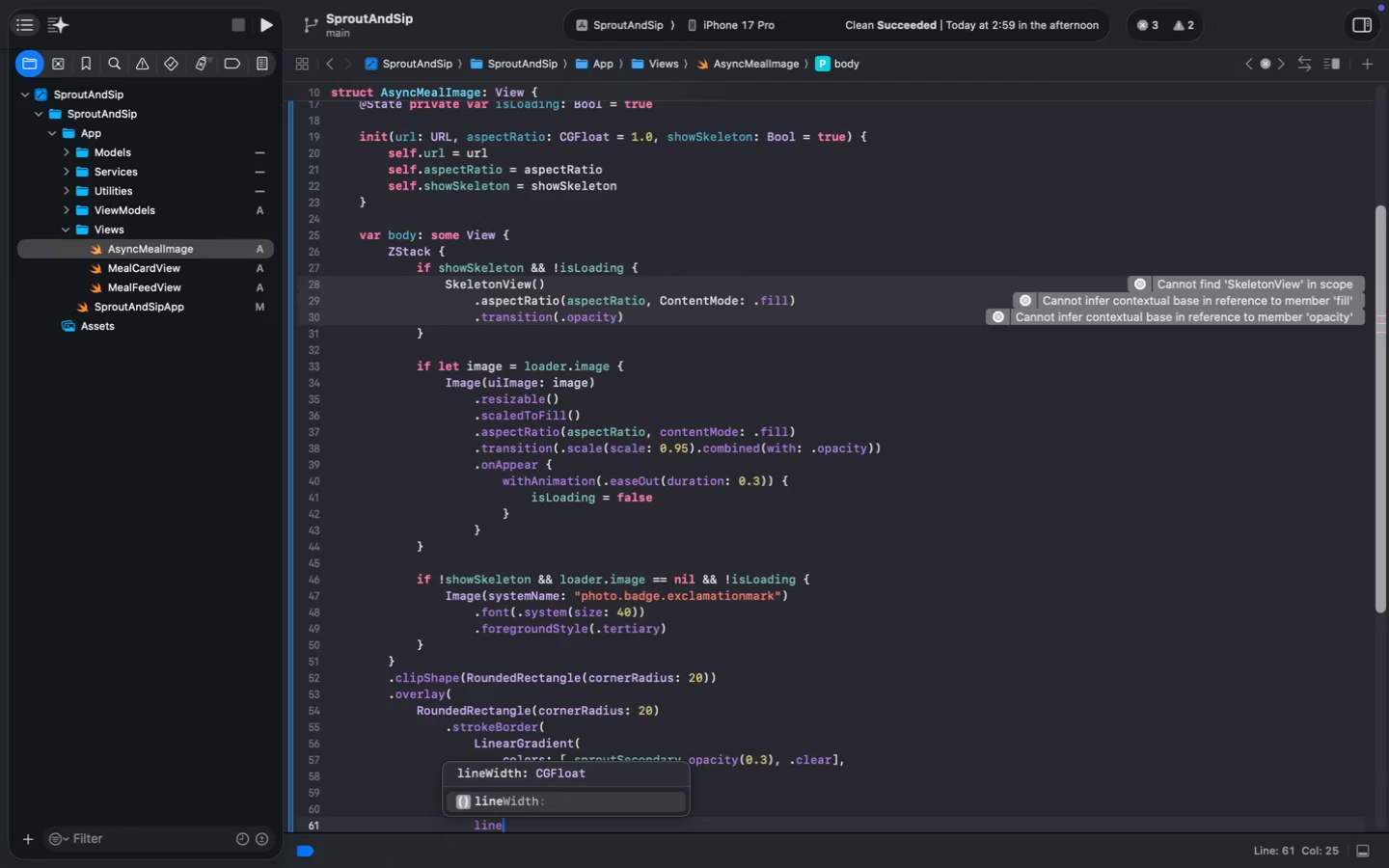 
type(line)
 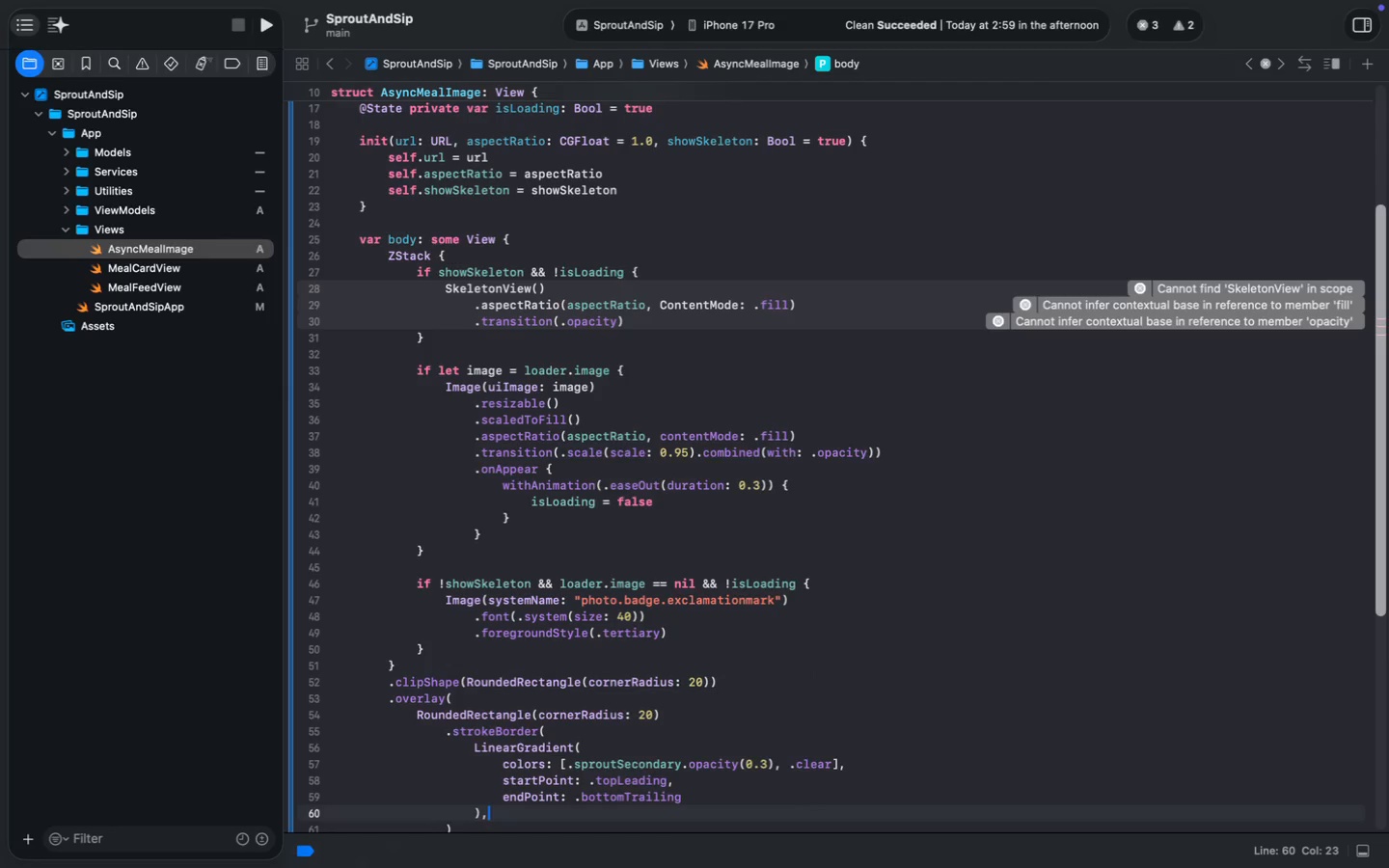 
key(Enter)
 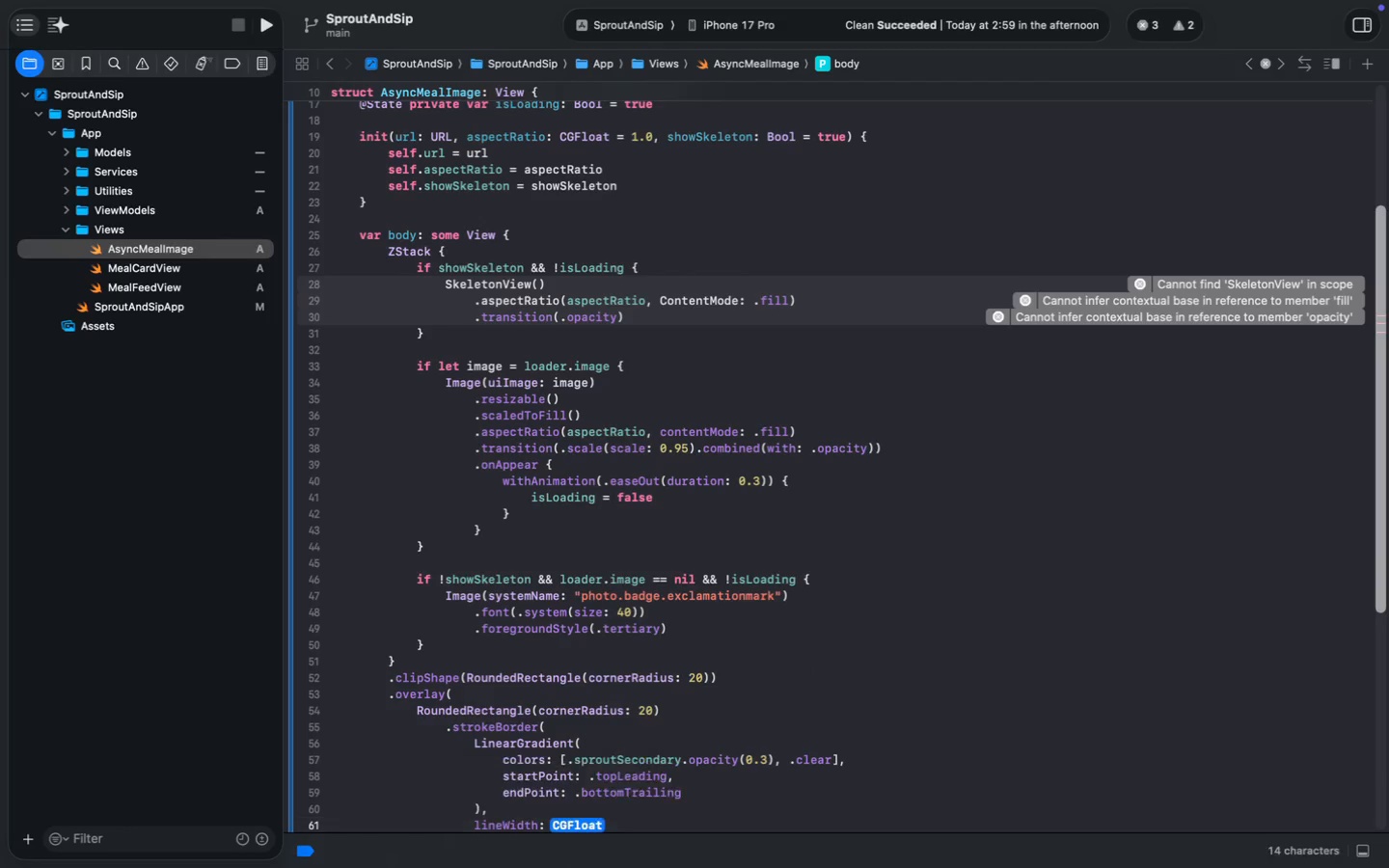 
key(1)
 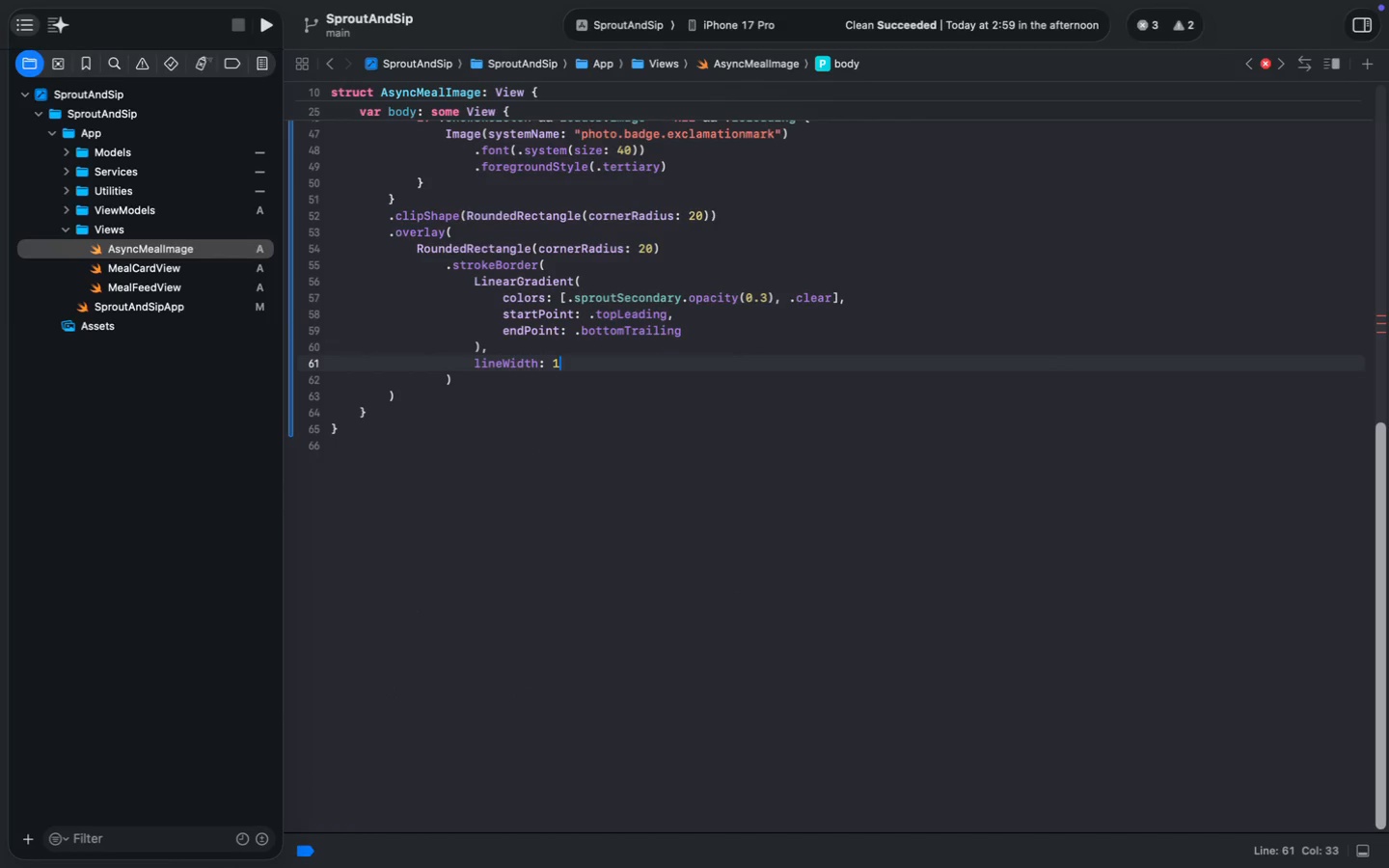 
scroll: coordinate [678, 778], scroll_direction: down, amount: 68.0
 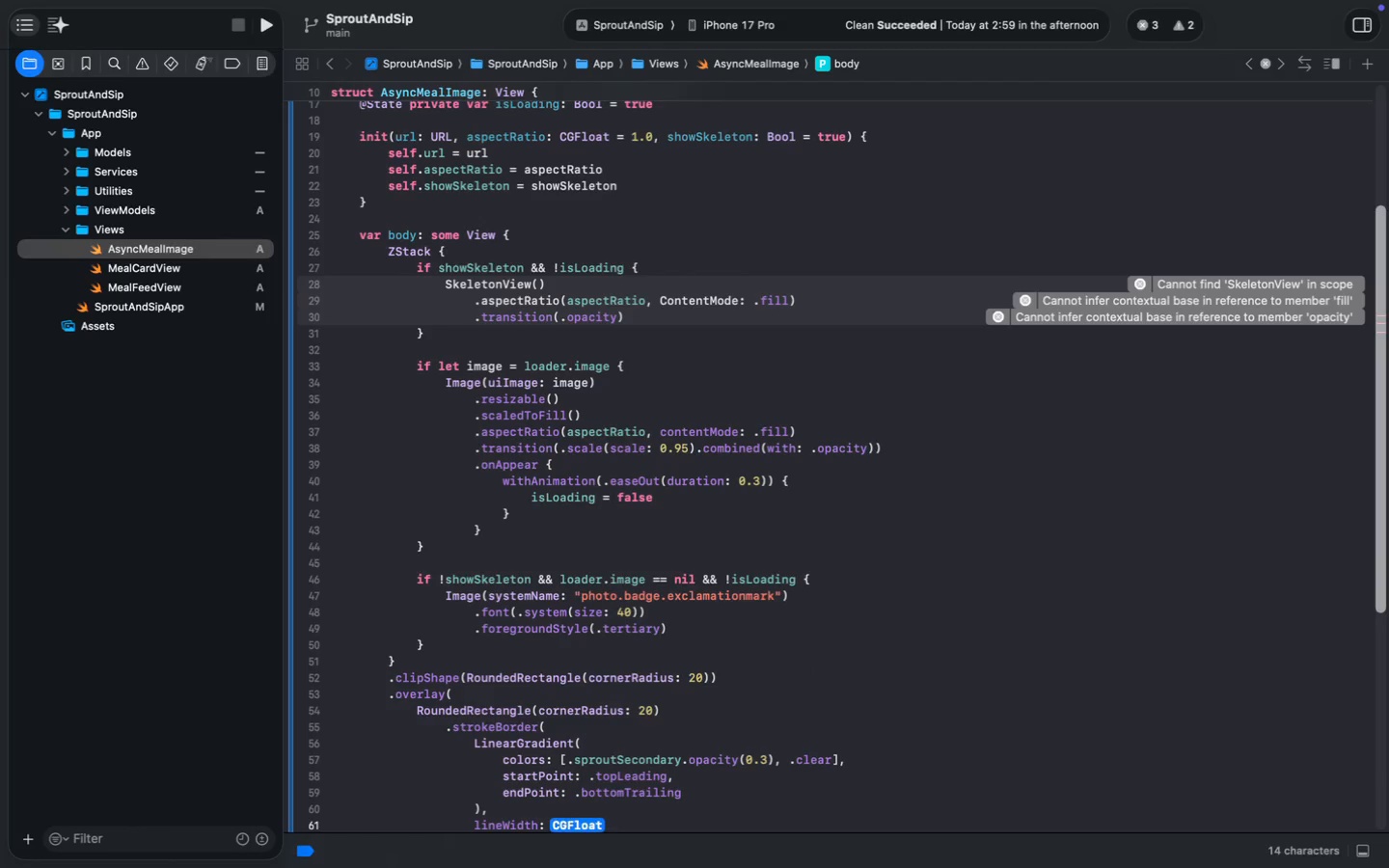 
key(ArrowDown)
 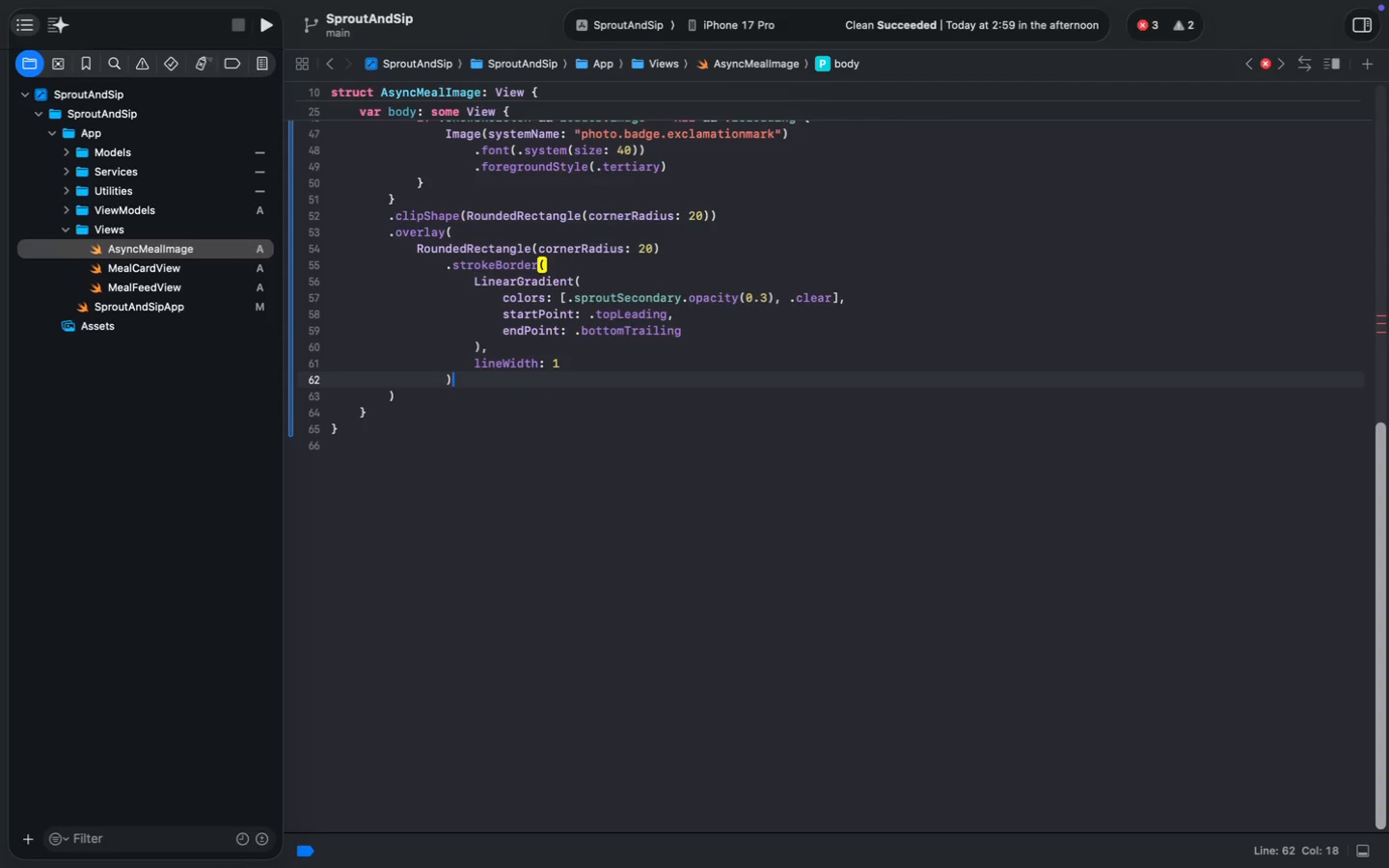 
key(ArrowDown)
 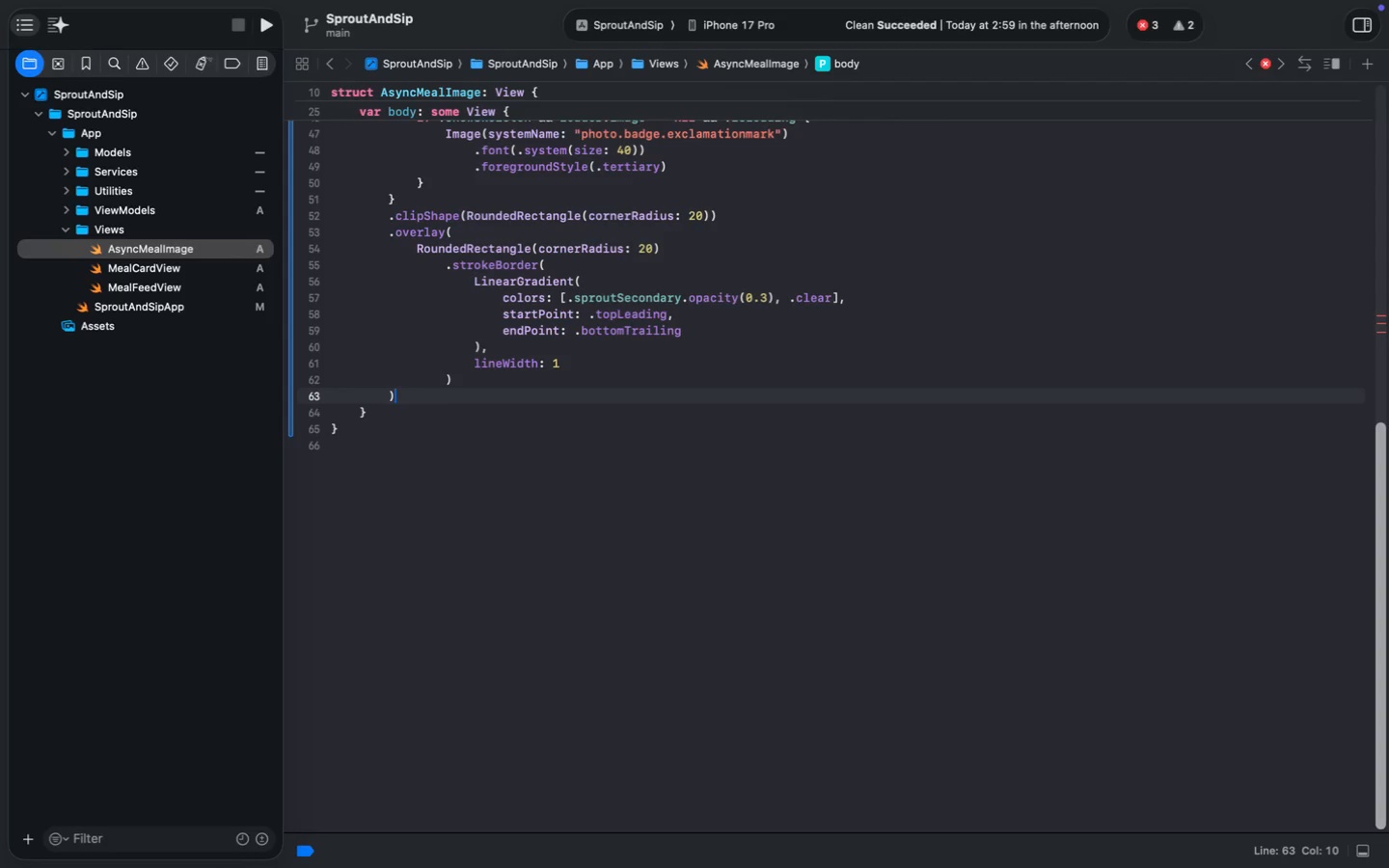 
key(ArrowUp)
 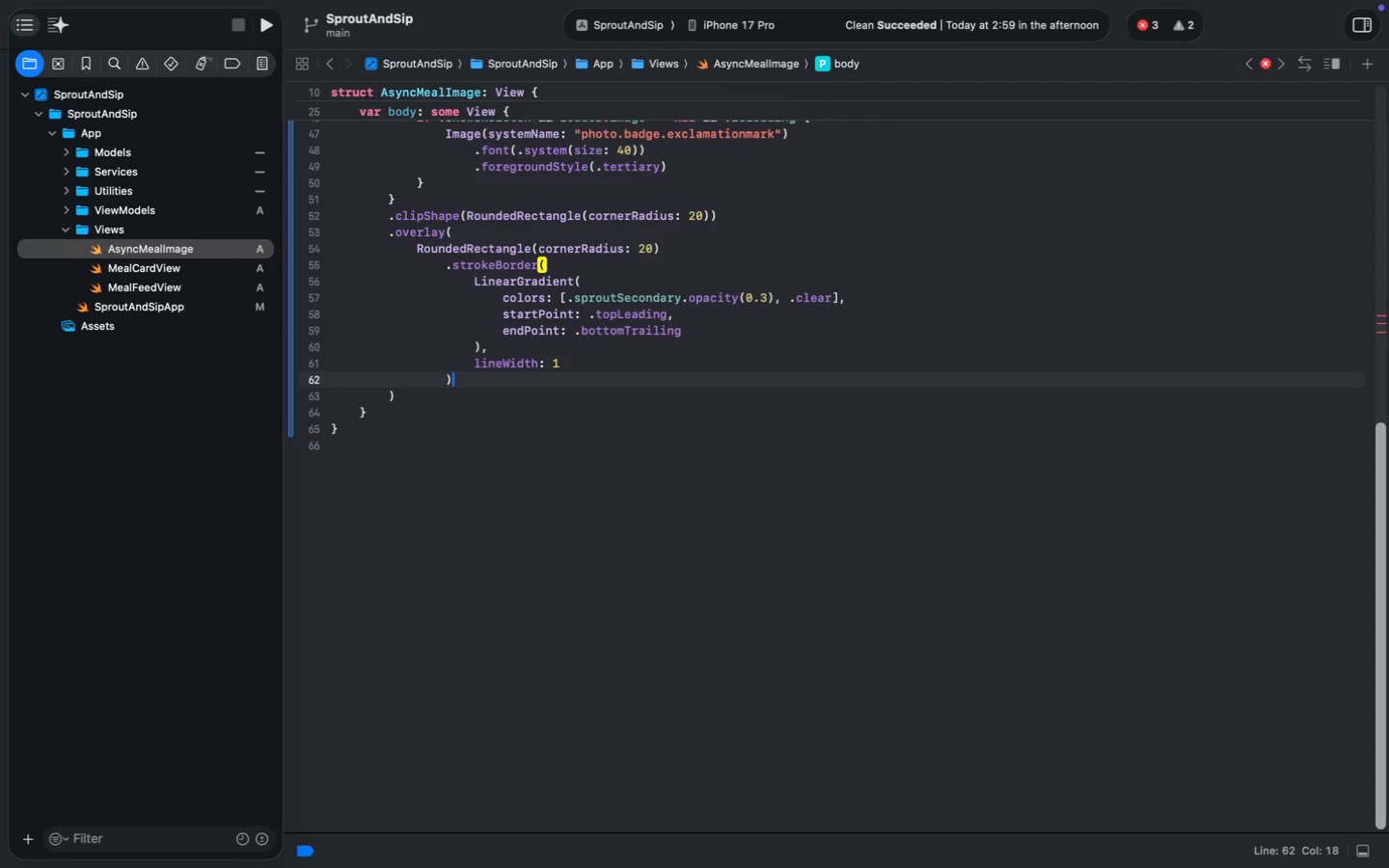 
key(ArrowDown)
 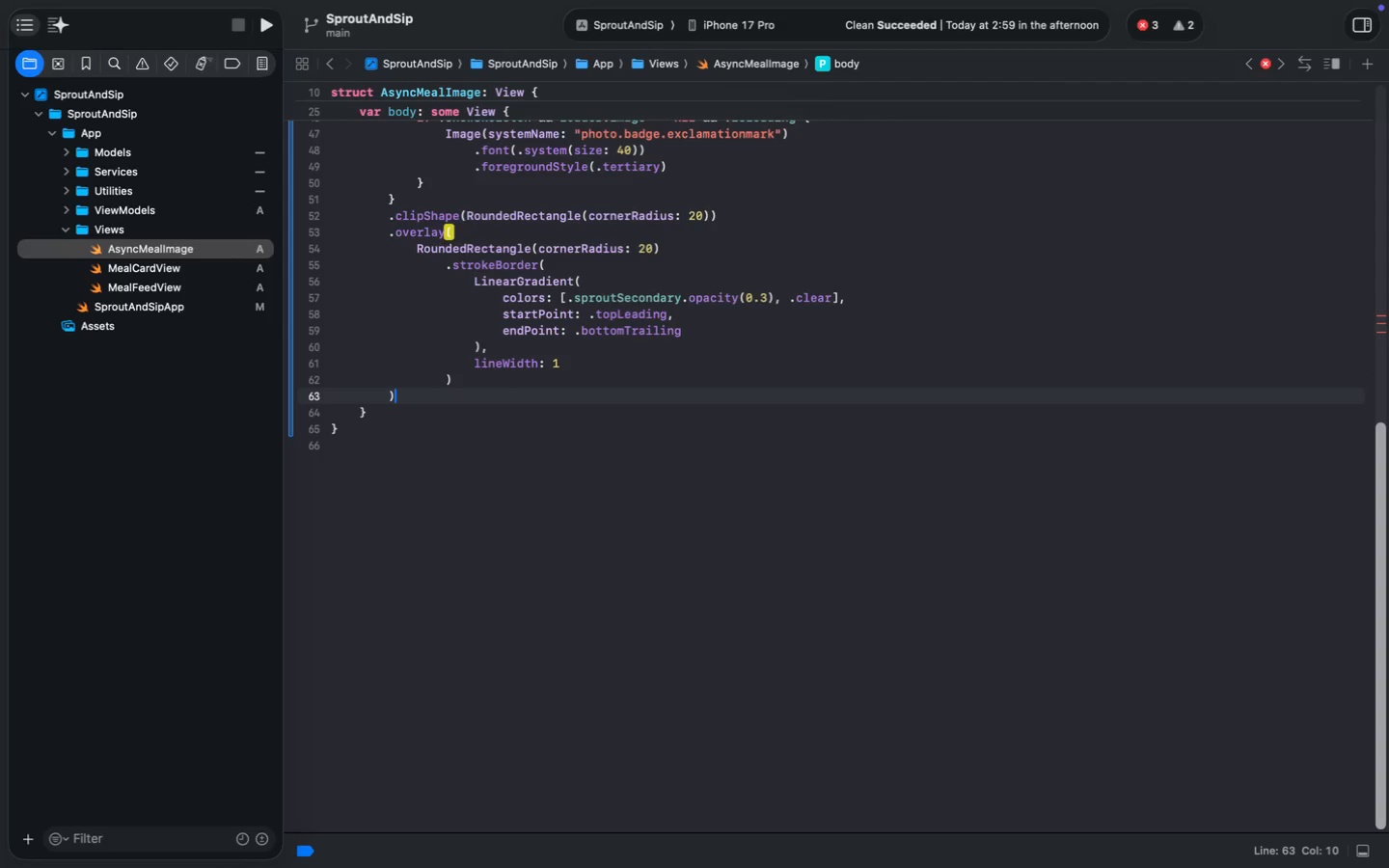 
key(Enter)
 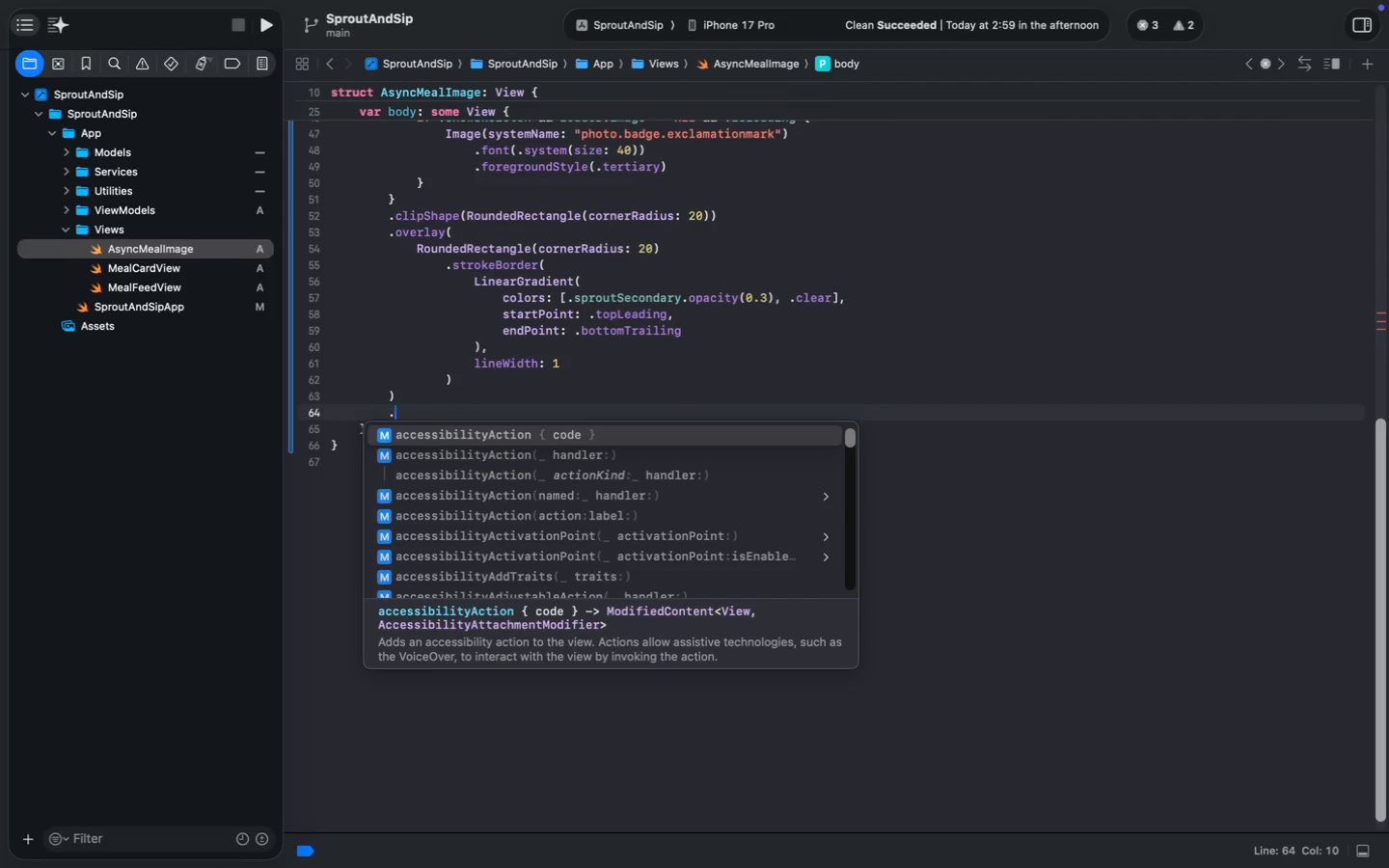 
type(.ta)
 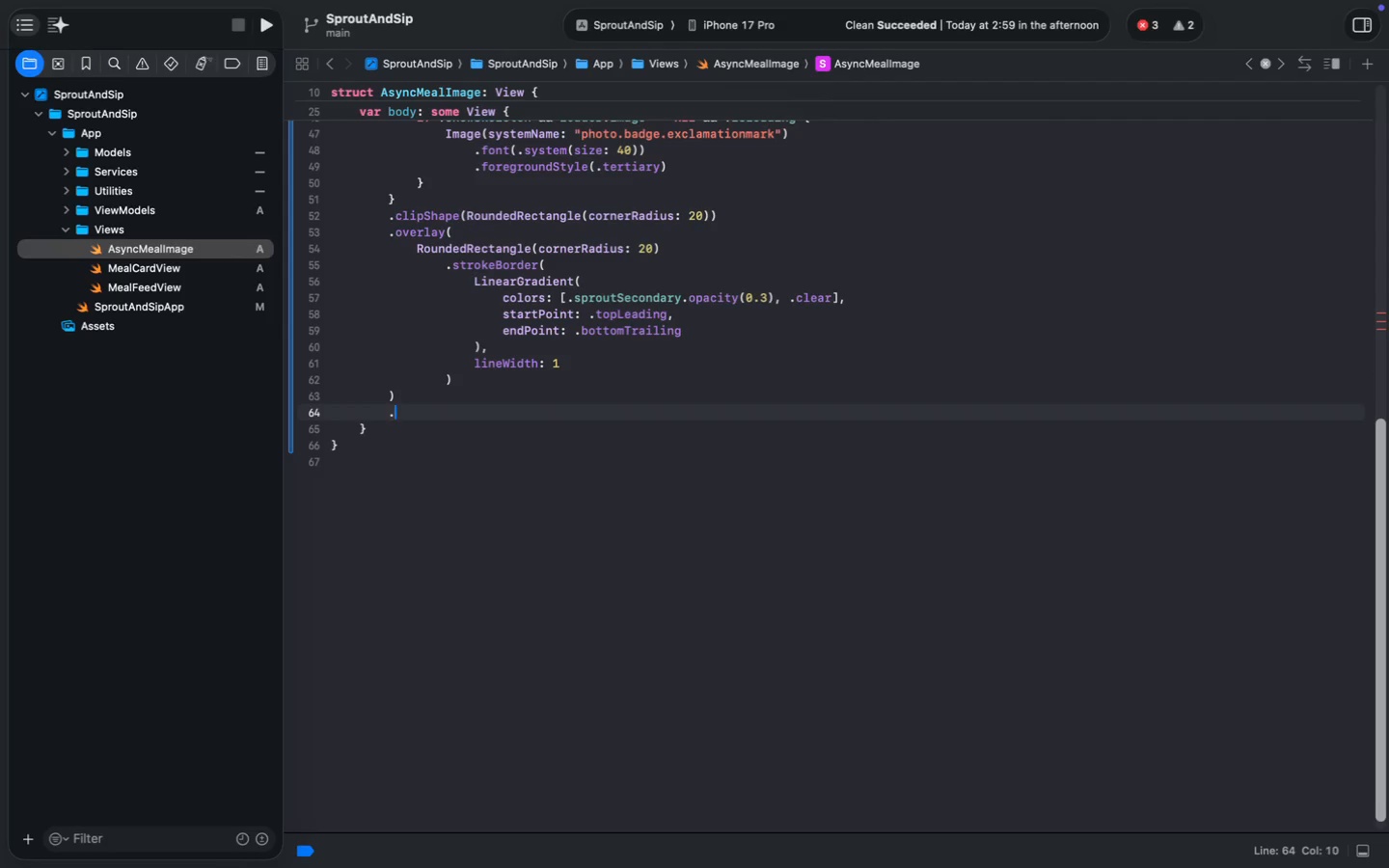 
key(Enter)
 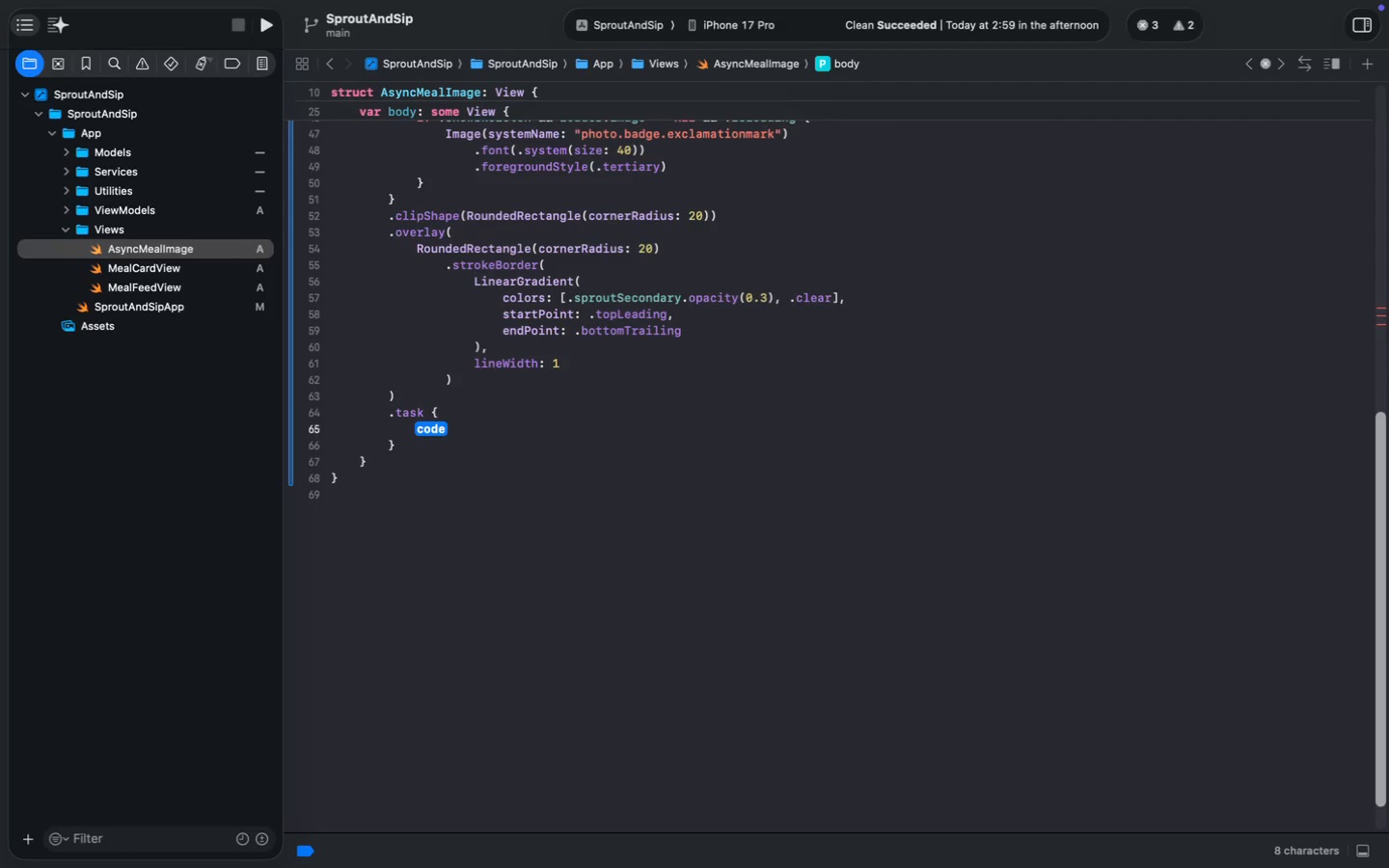 
type(isL)
 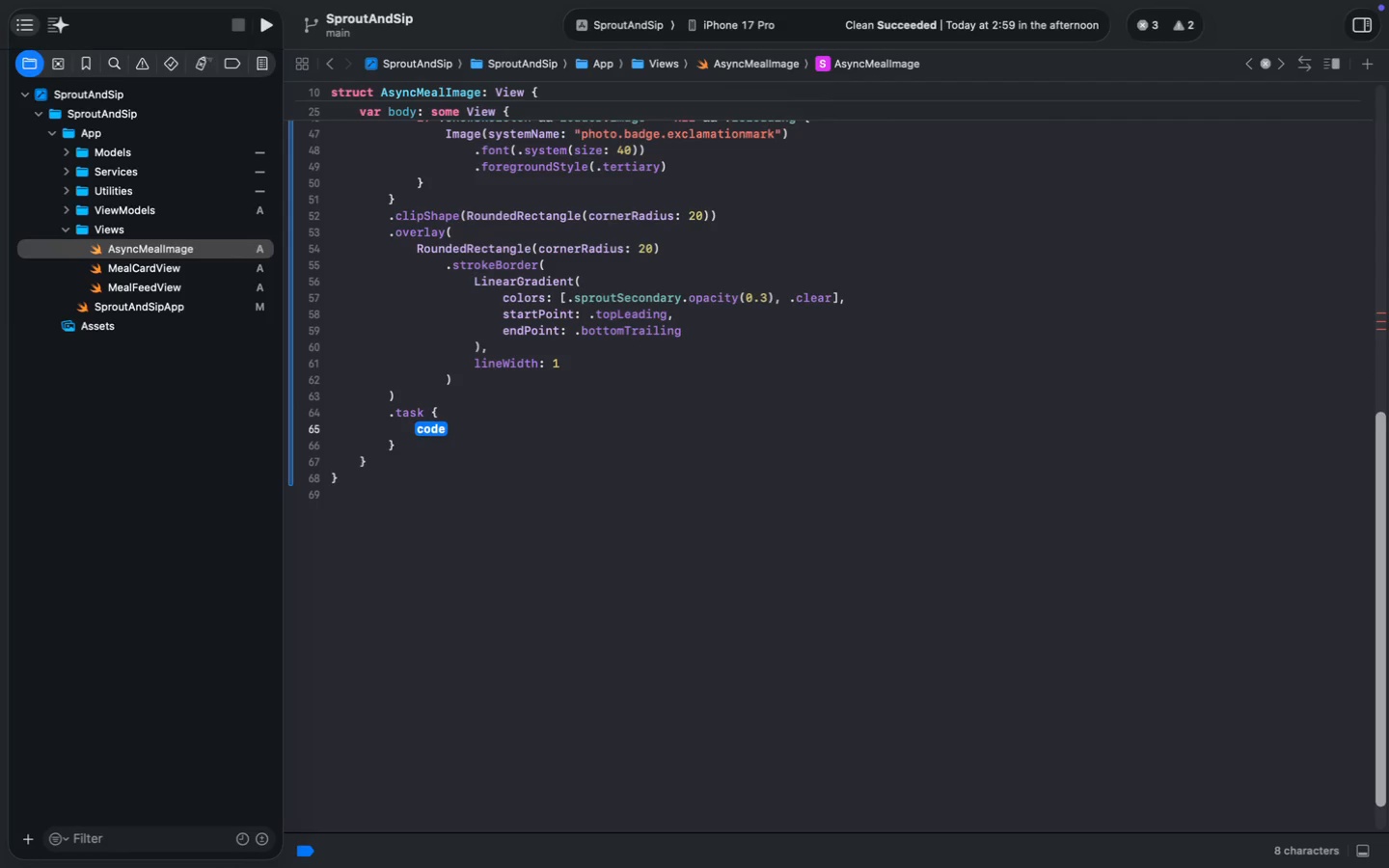 
 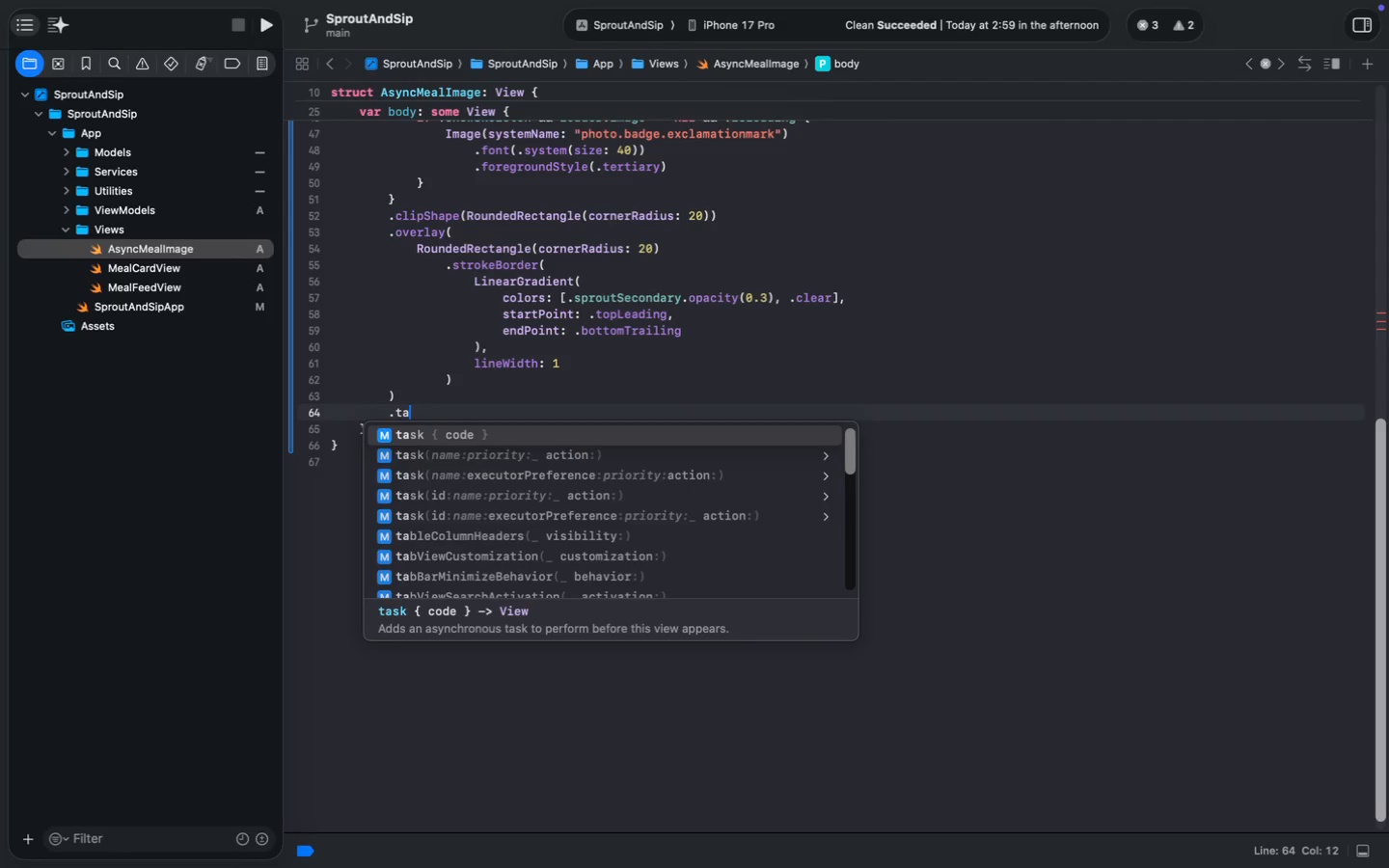 
key(Enter)
 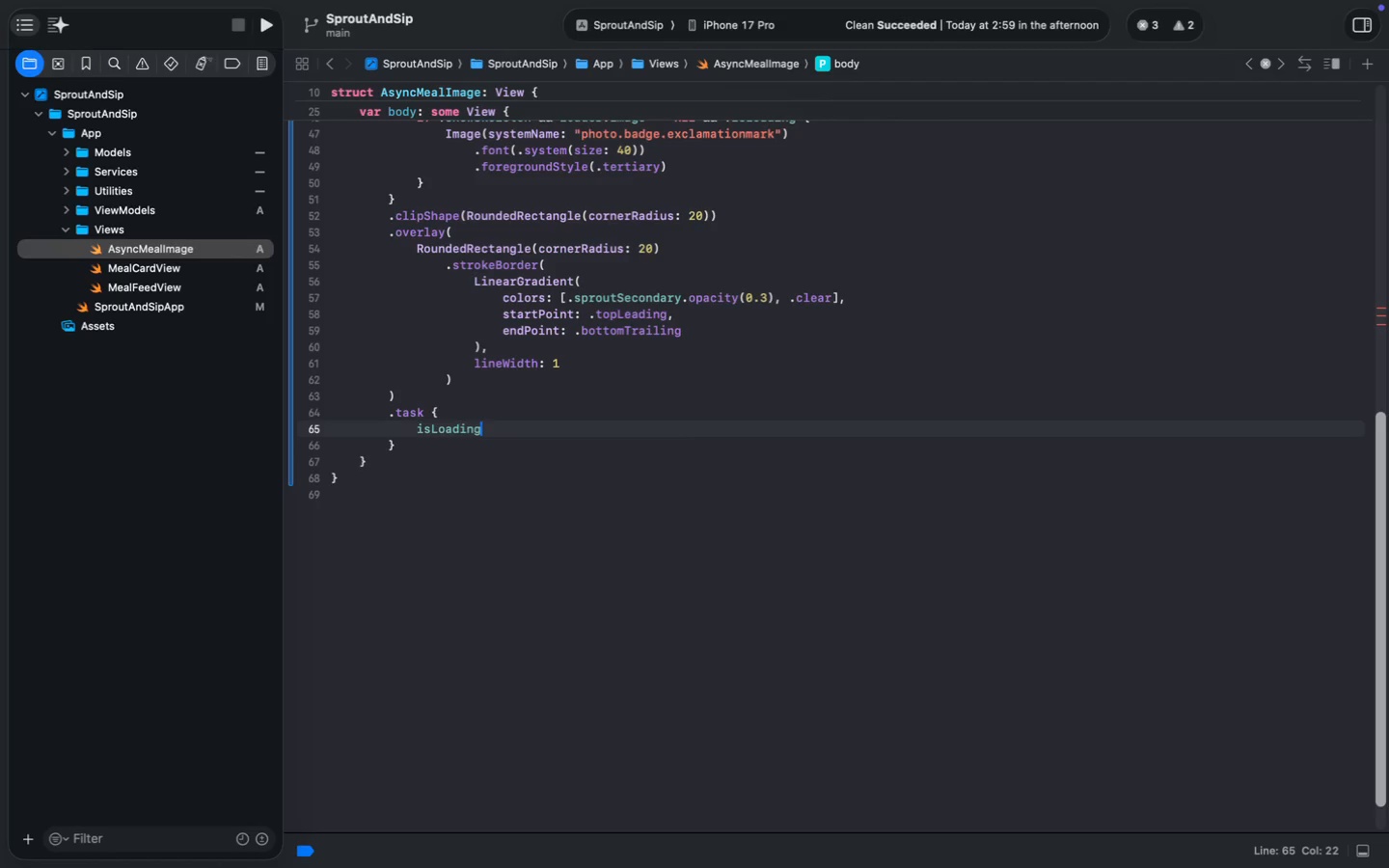 
type( = true)
 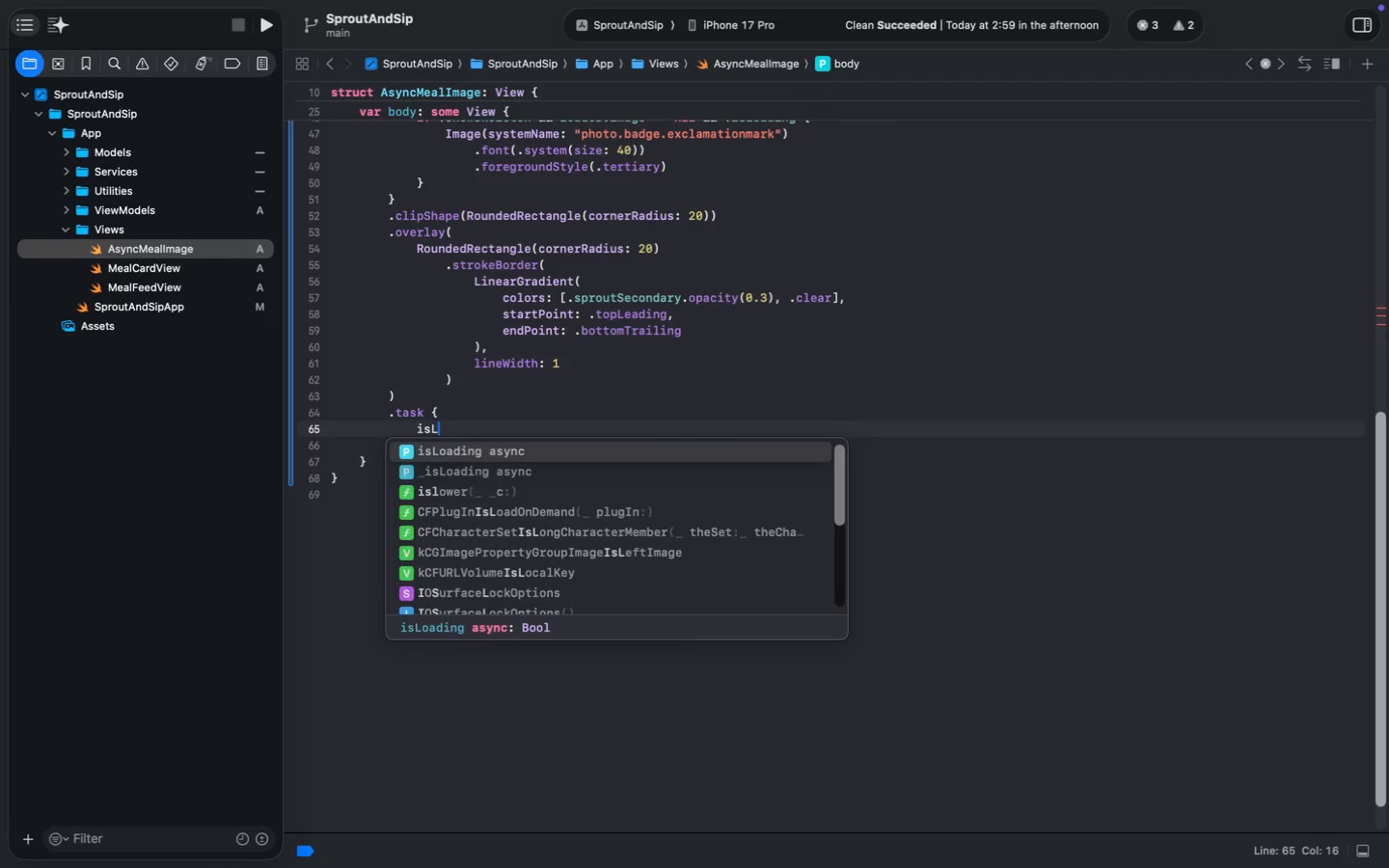 
key(Enter)
 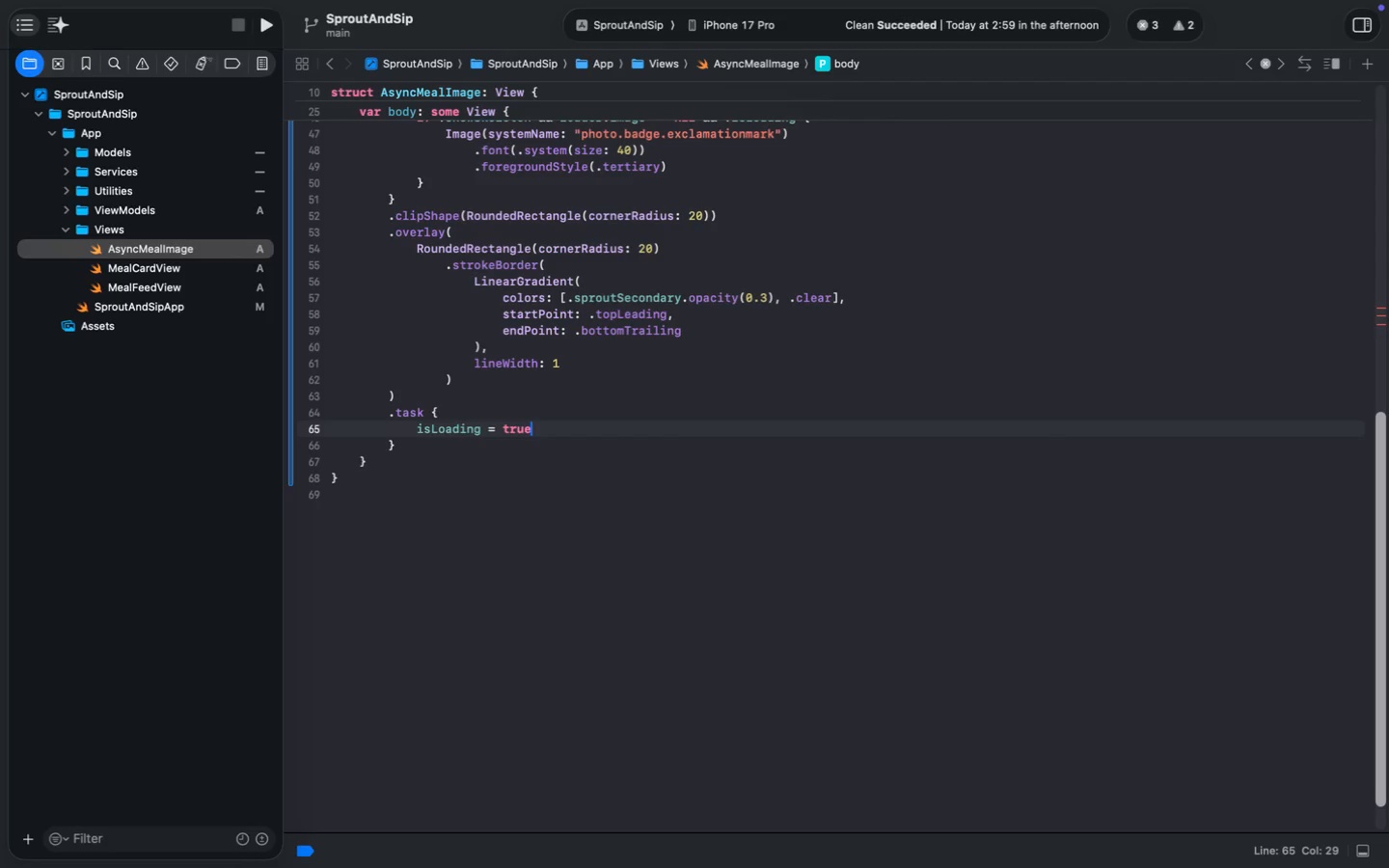 
key(Enter)
 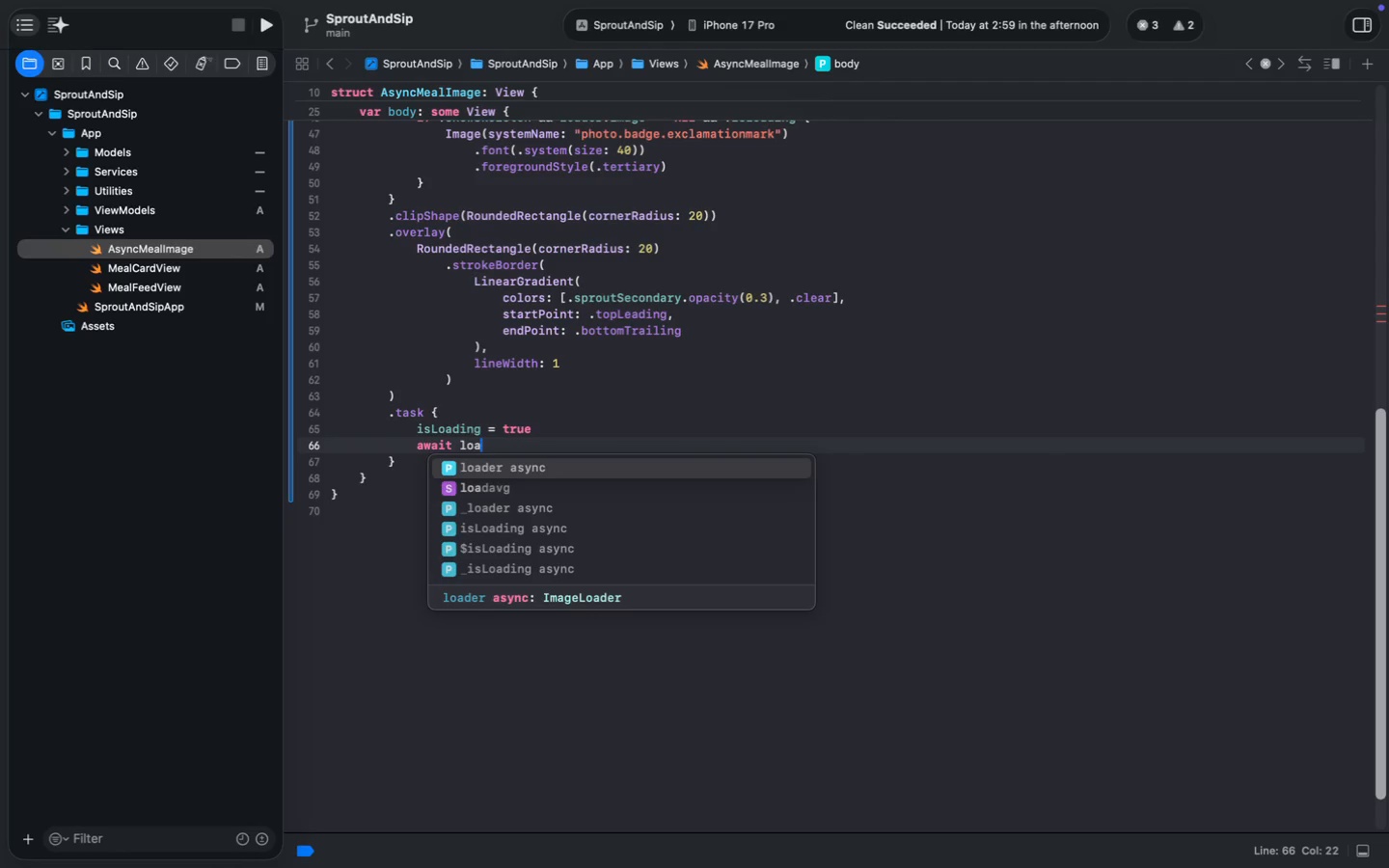 
type(await L)
key(Backspace)
type(load)
key(Tab)
type(.l)
 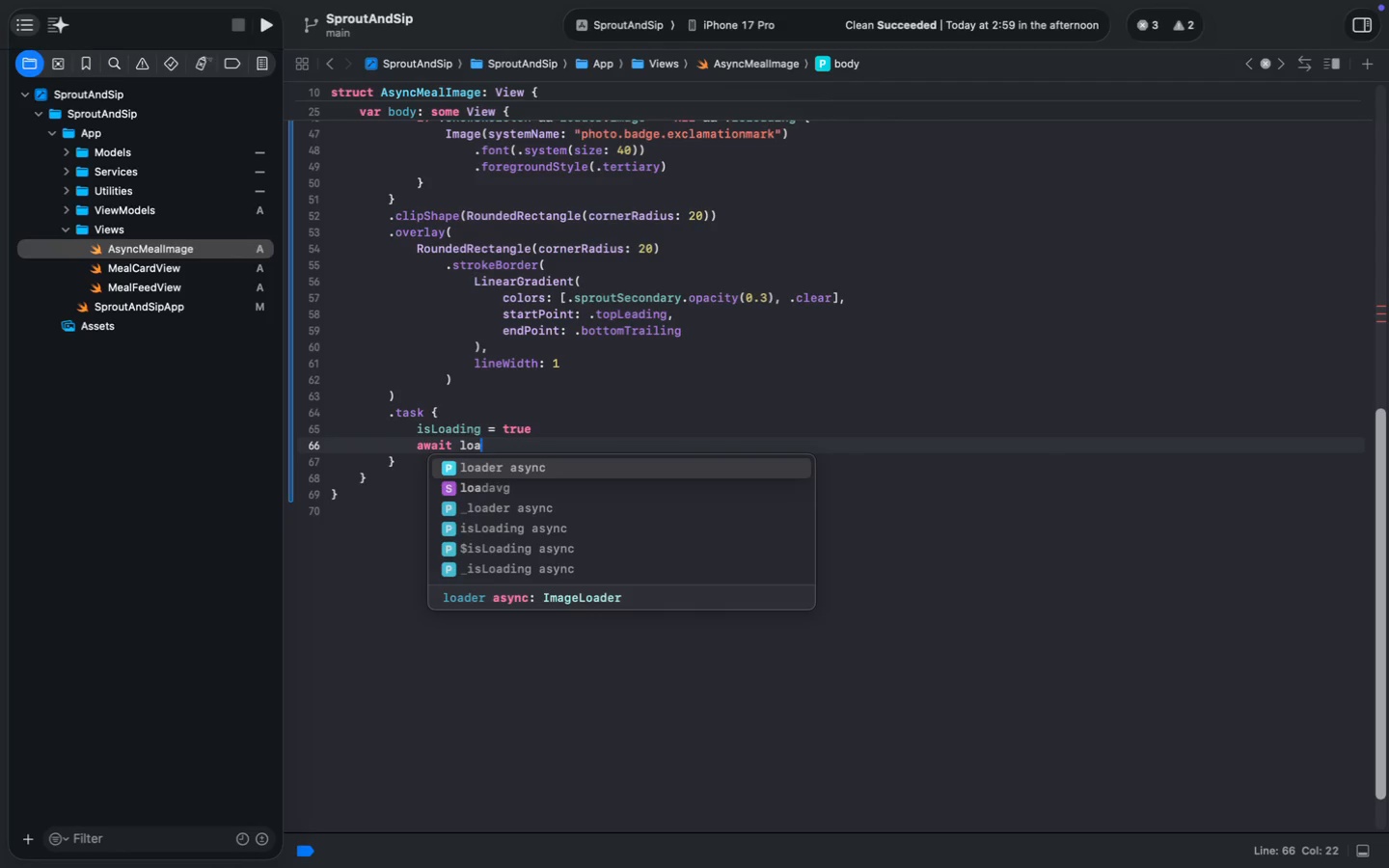 
key(Enter)
 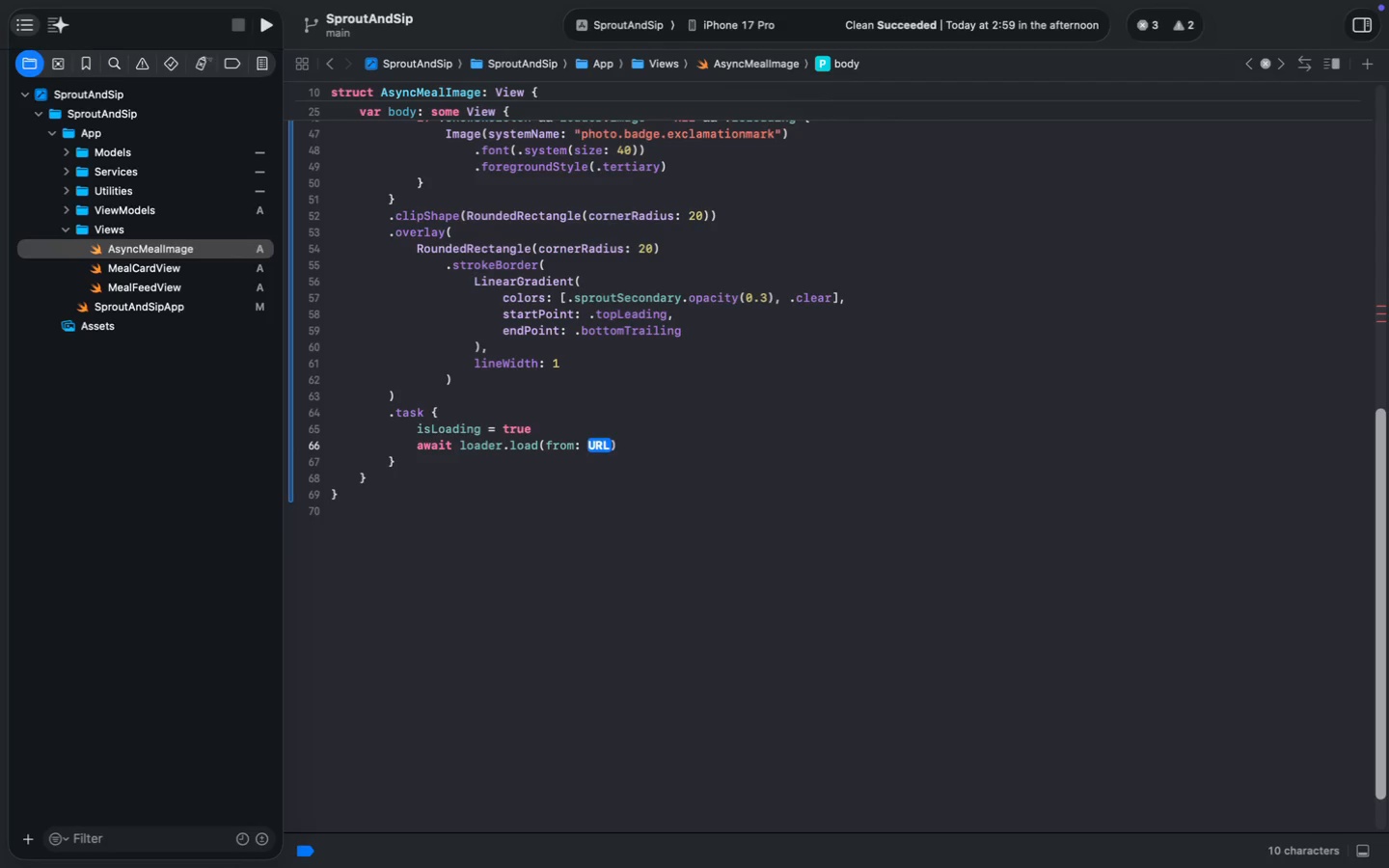 
type(url)
 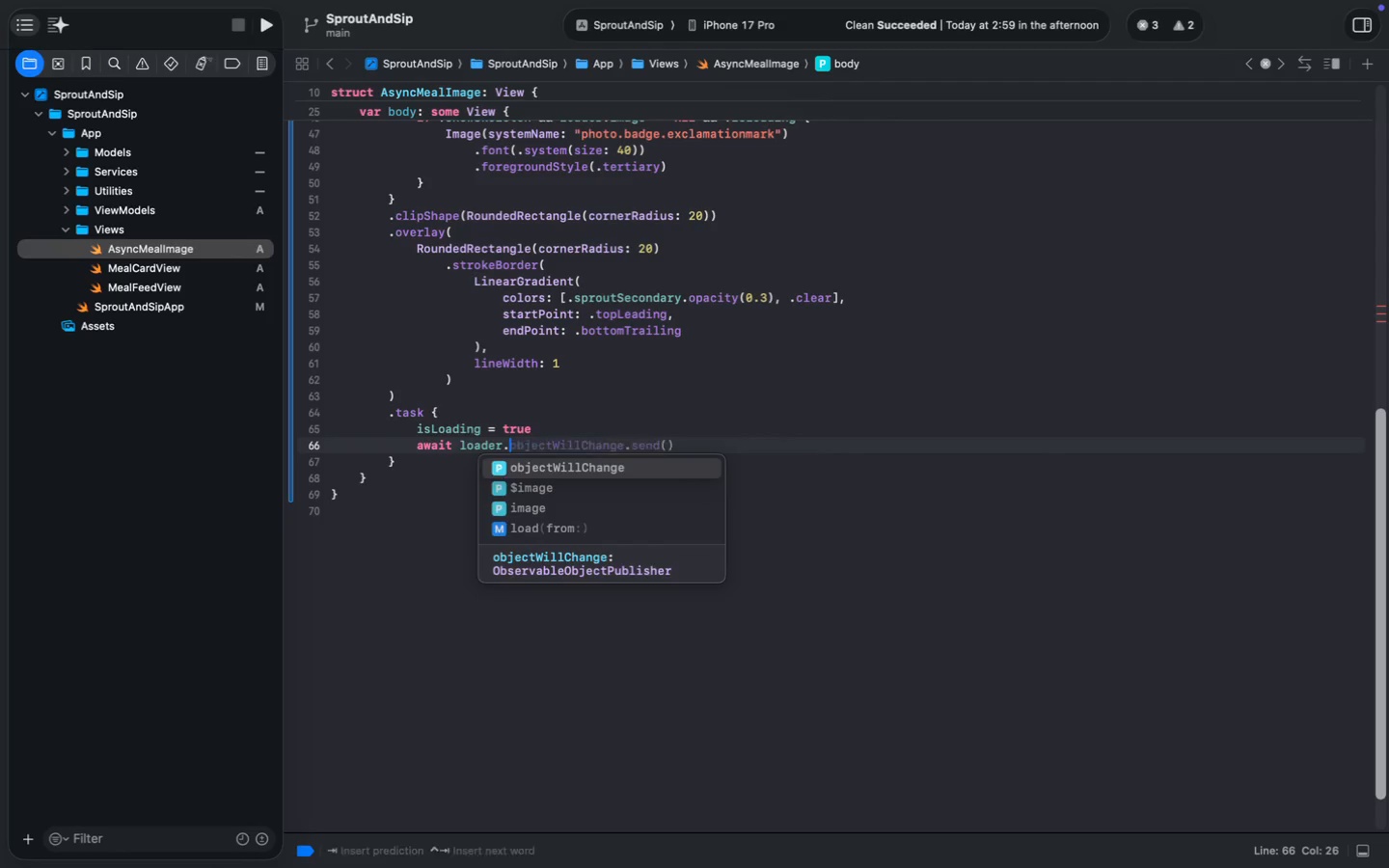 
key(Meta+S)
 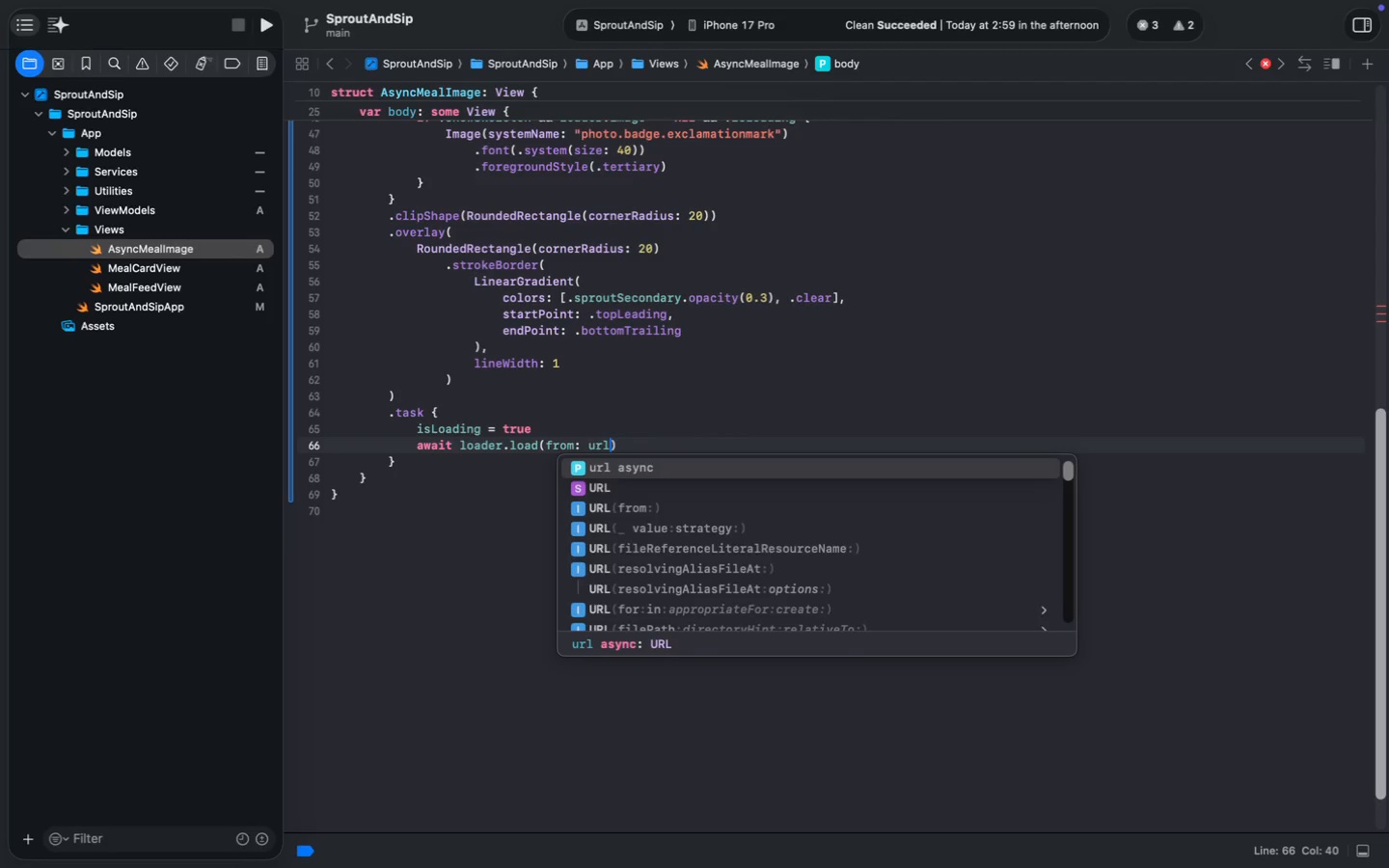 
key(Meta+S)
 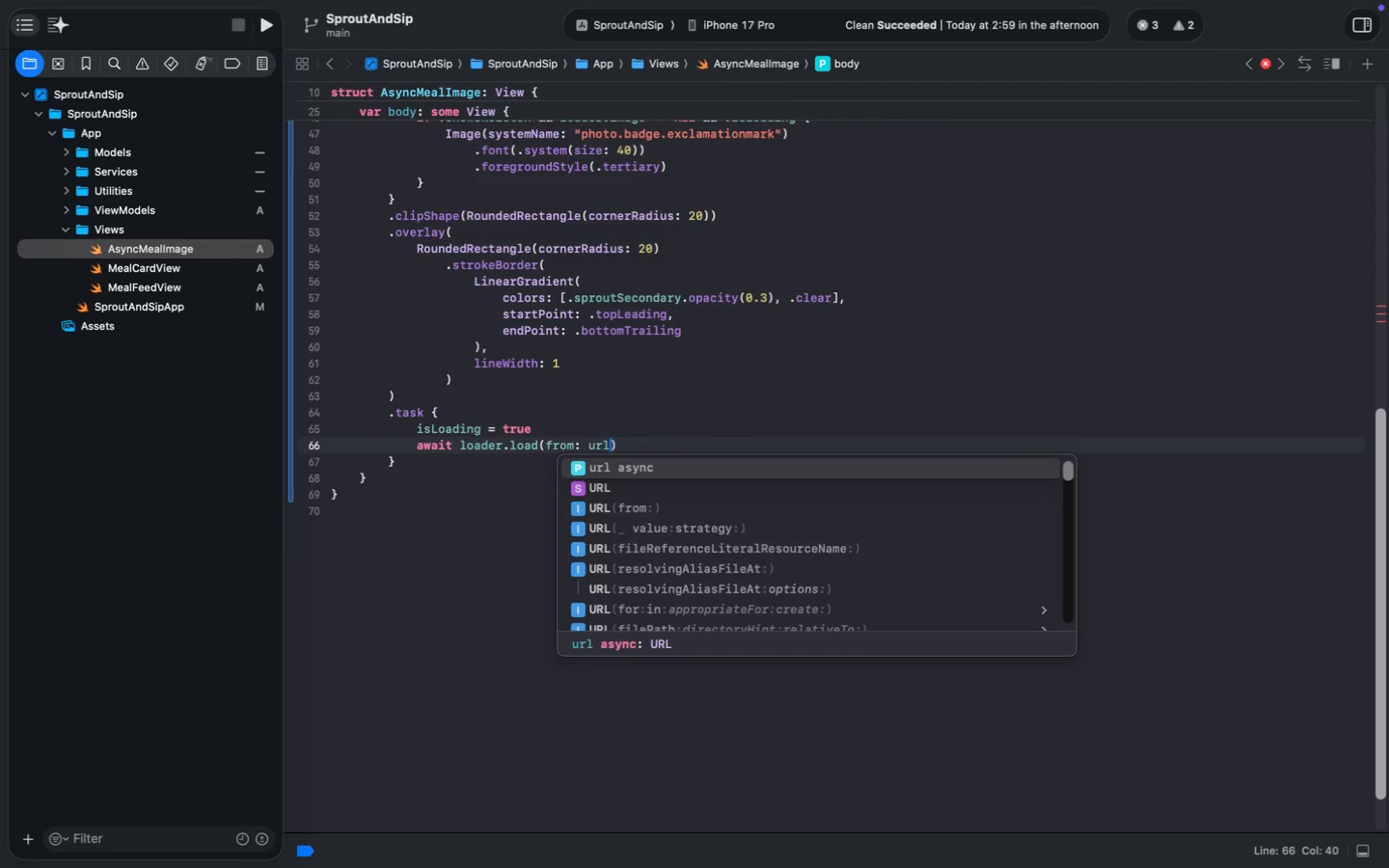 
key(Enter)
 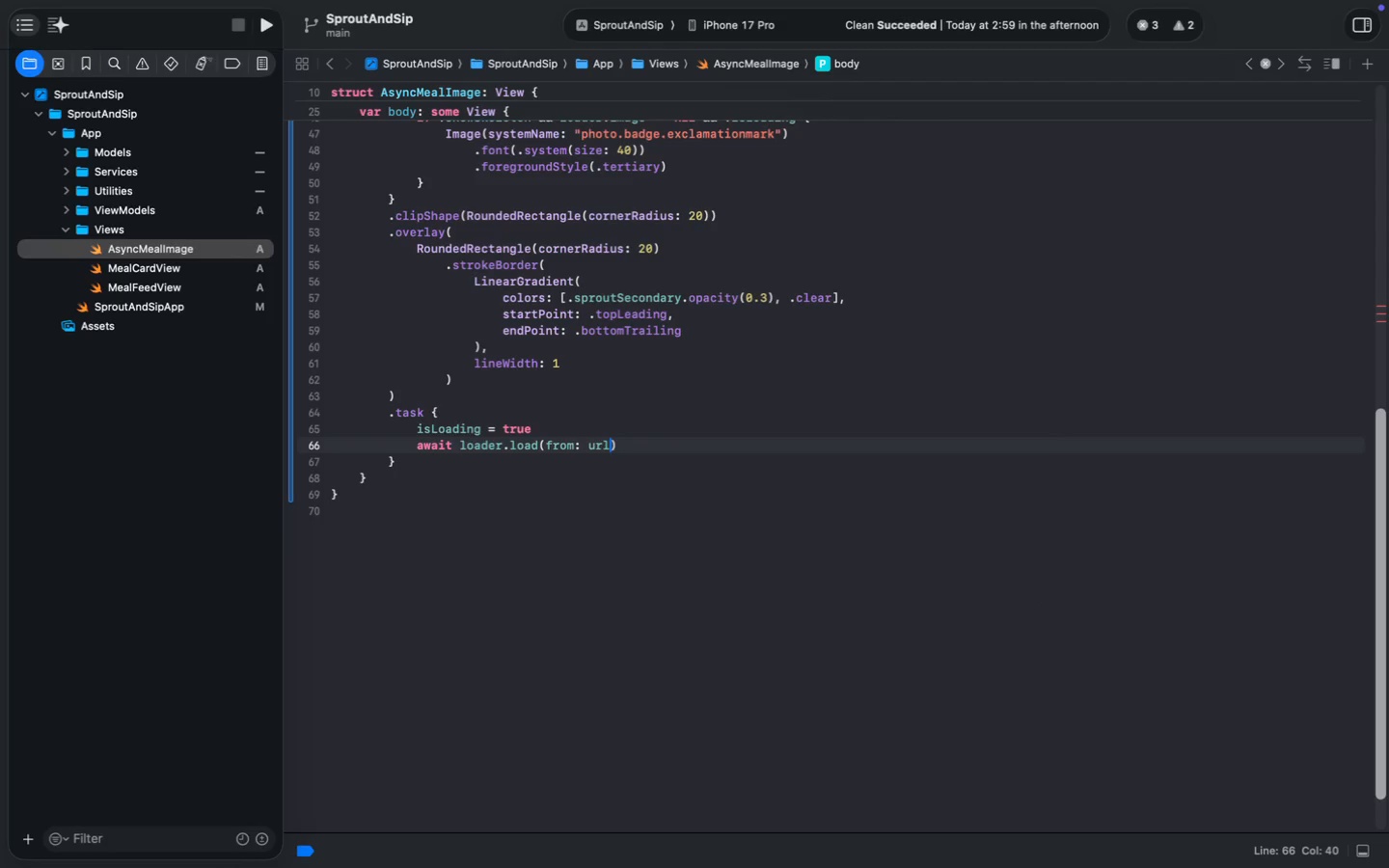 
key(Meta+S)
 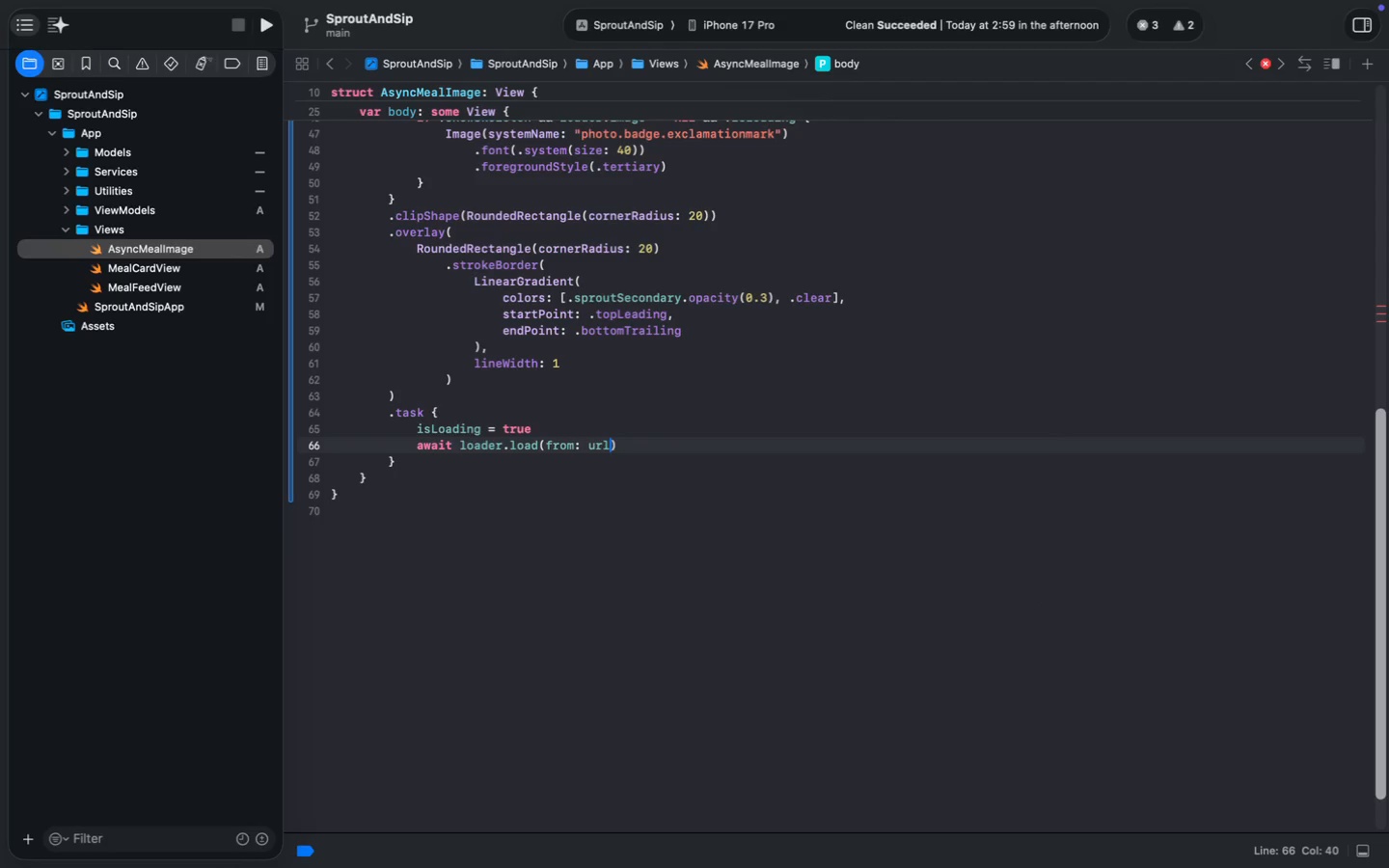 
key(Meta+S)
 